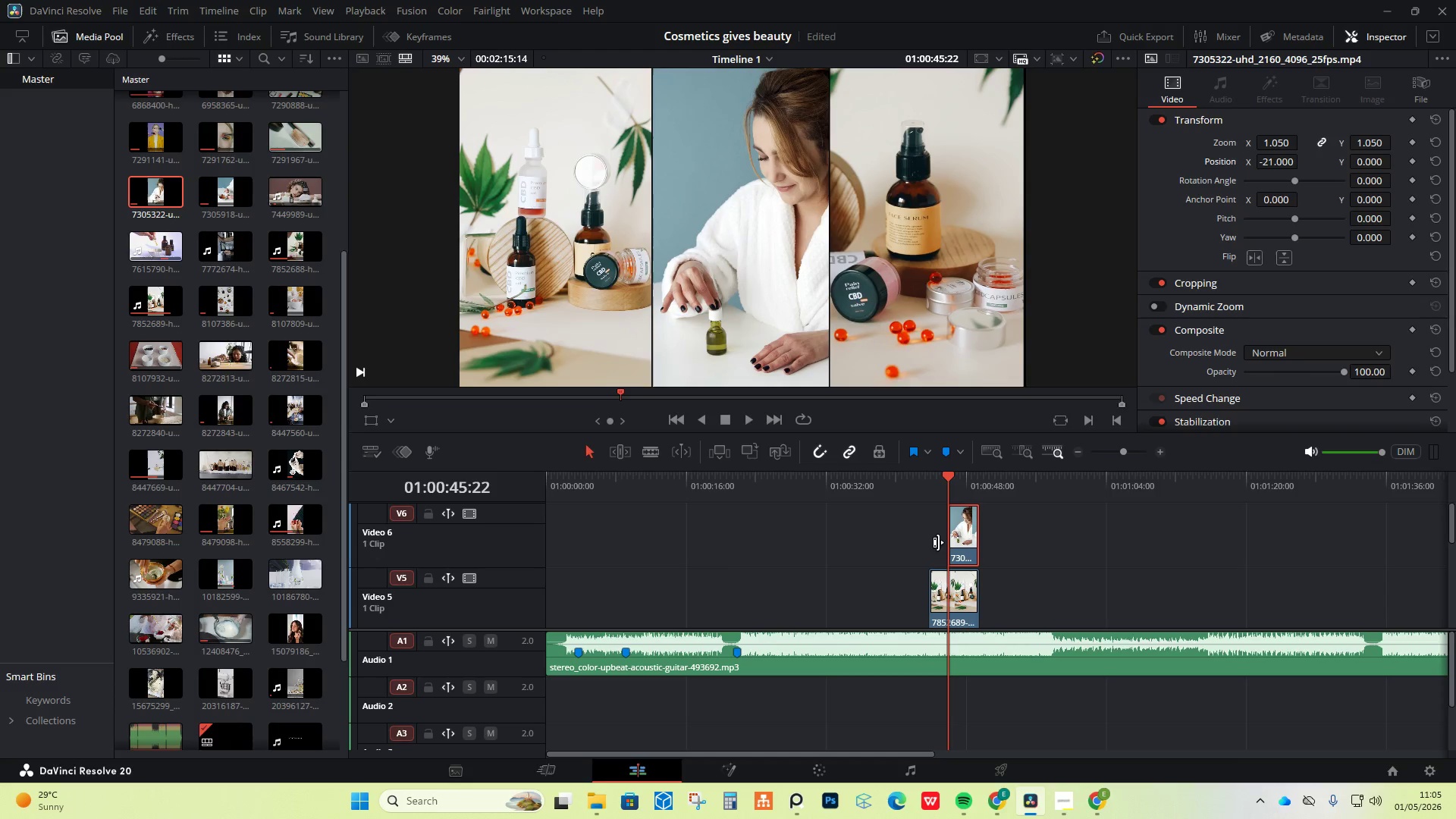 
hold_key(key=AltLeft, duration=1.08)
scroll: coordinate [829, 569], scroll_direction: down, amount: 8.0
 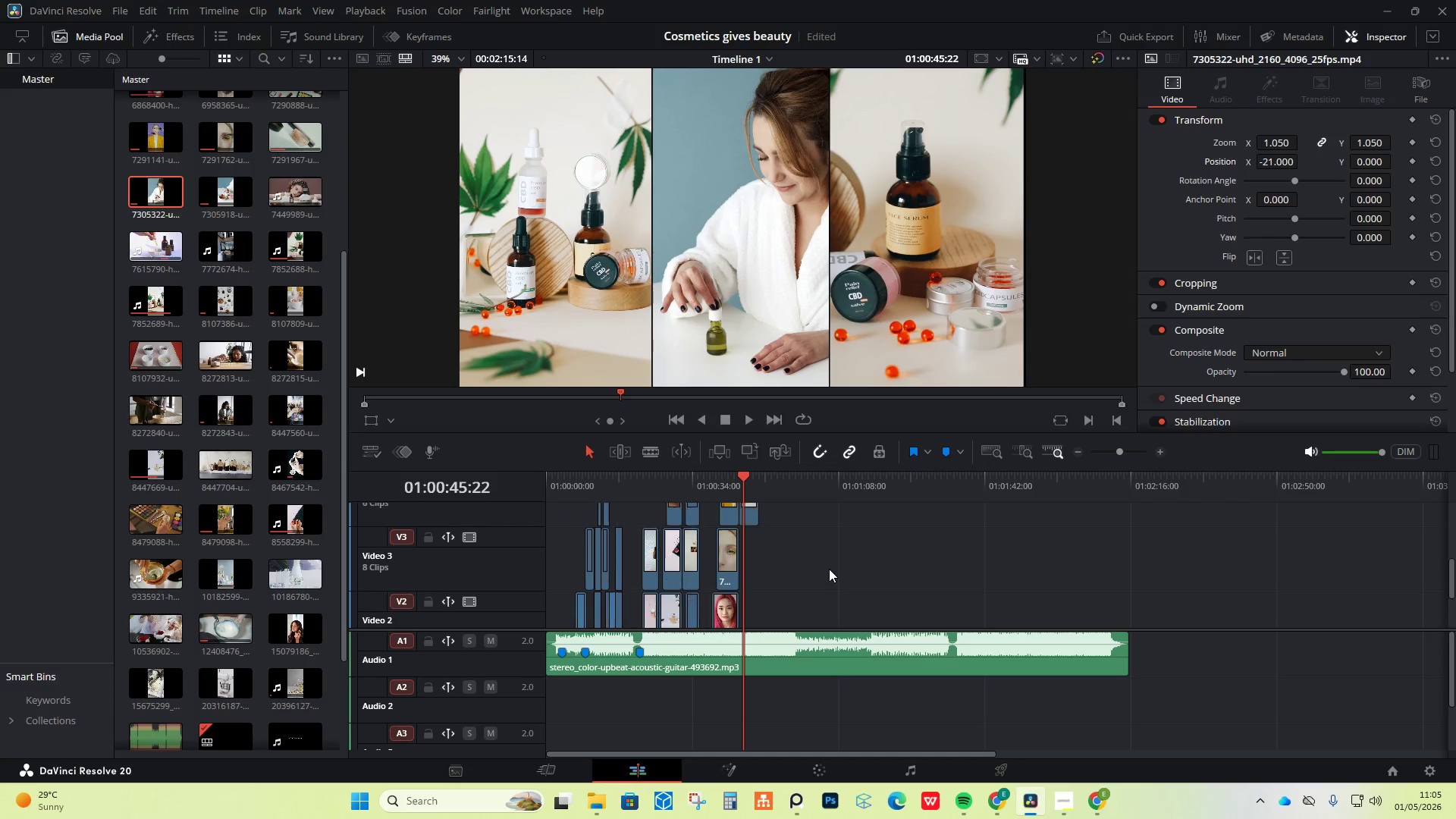 
scroll: coordinate [829, 570], scroll_direction: up, amount: 3.0
 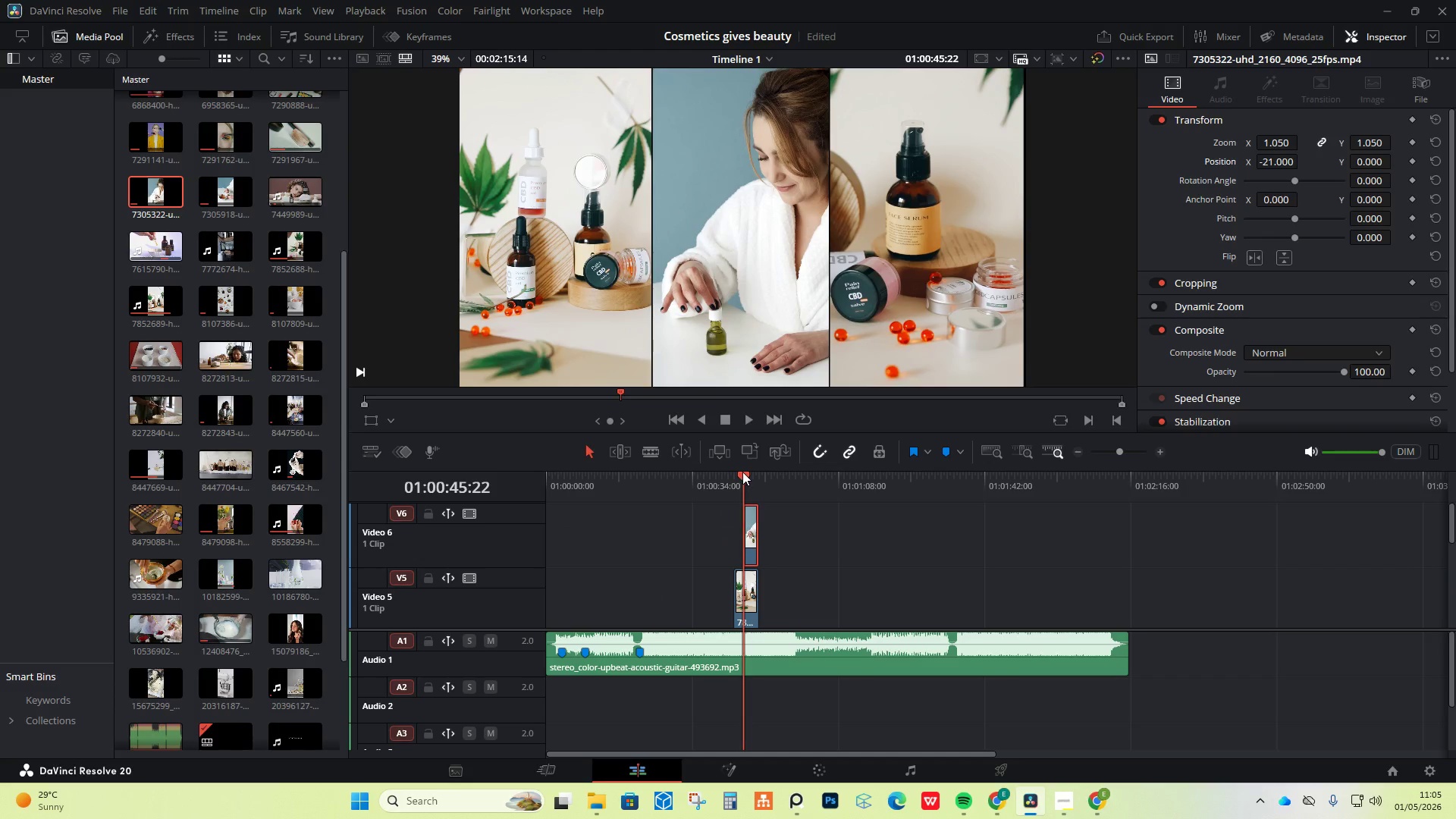 
left_click_drag(start_coordinate=[741, 472], to_coordinate=[760, 472])
 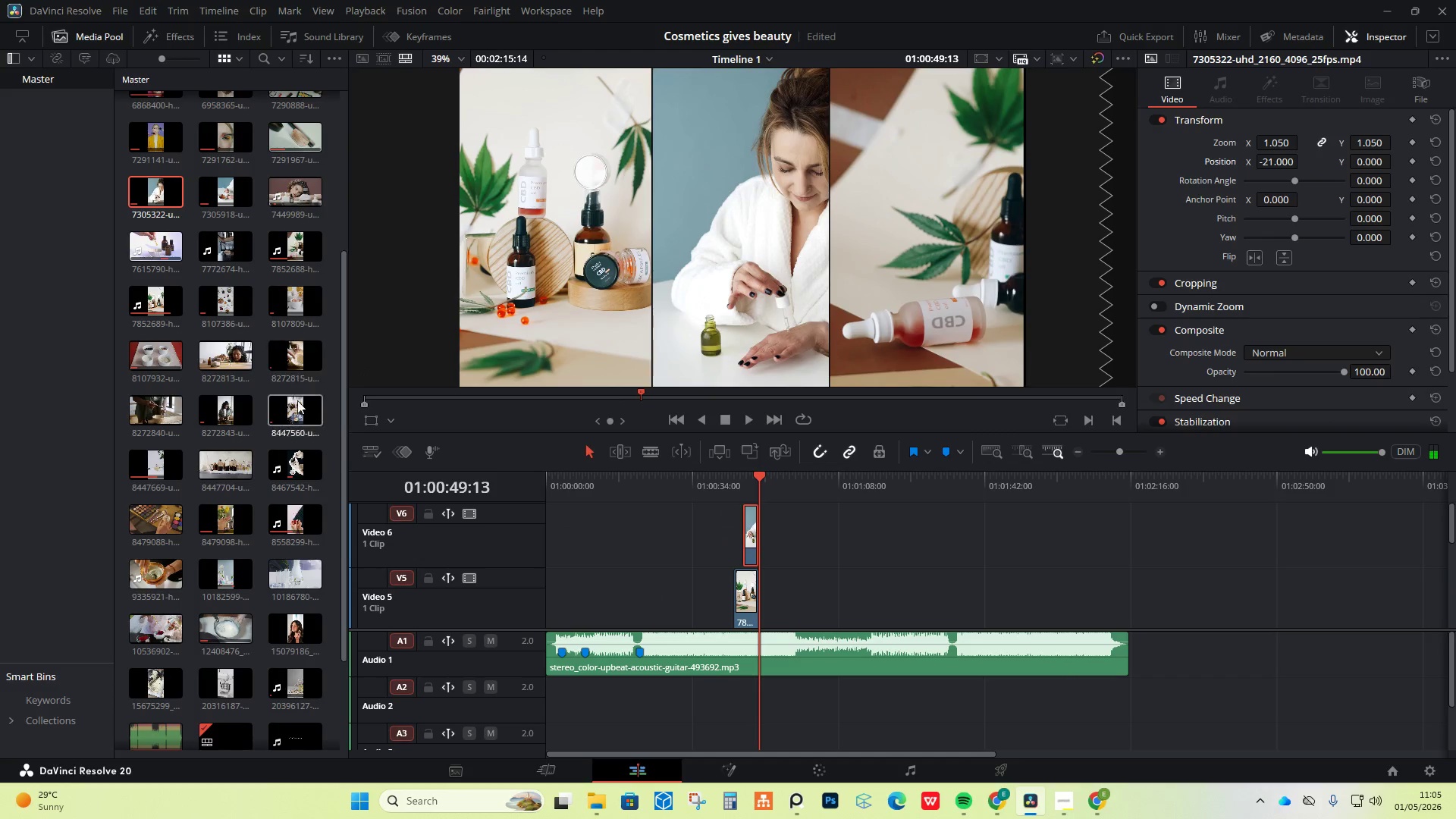 
mouse_move([275, 470])
 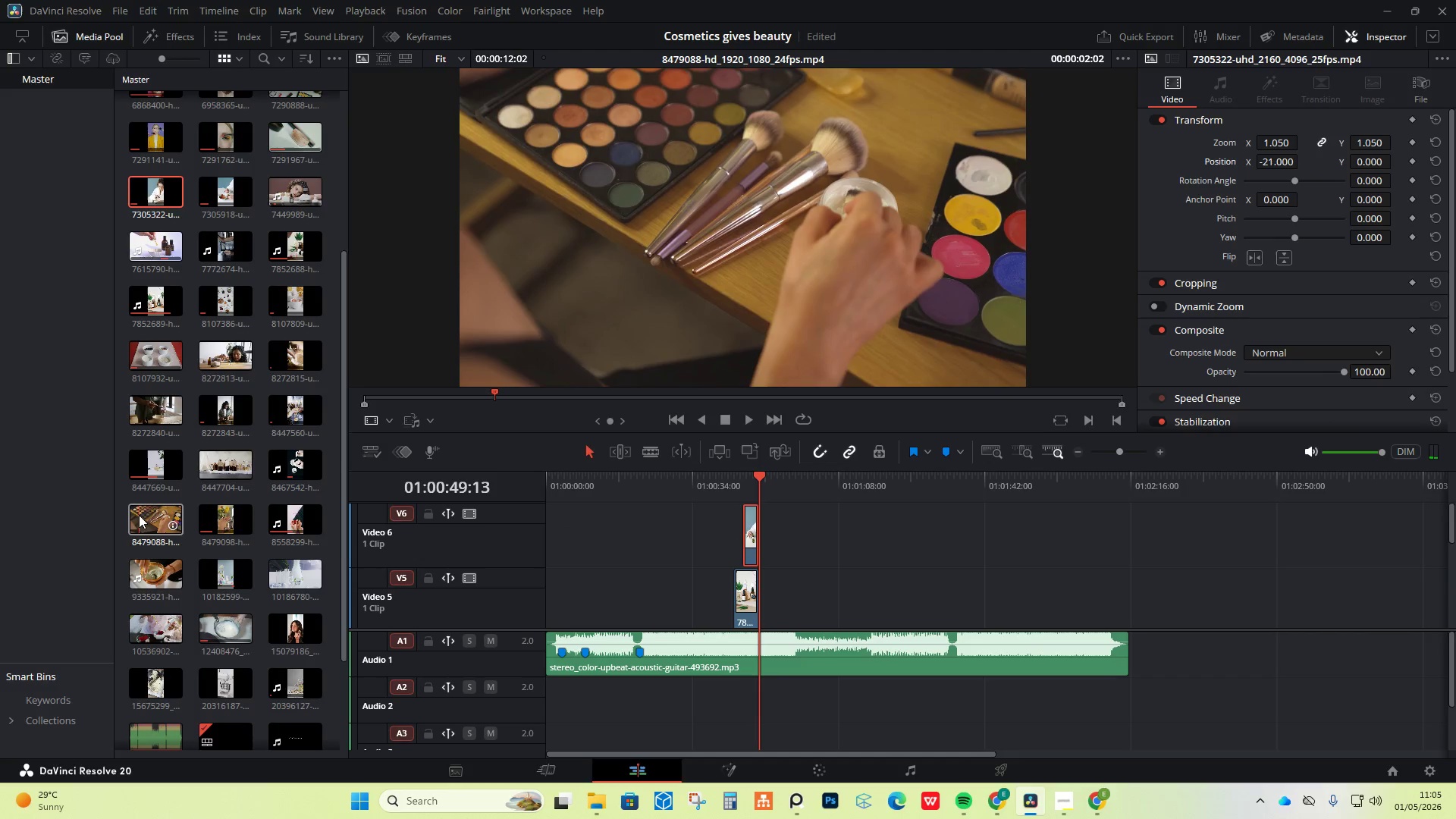 
left_click_drag(start_coordinate=[139, 515], to_coordinate=[761, 528])
 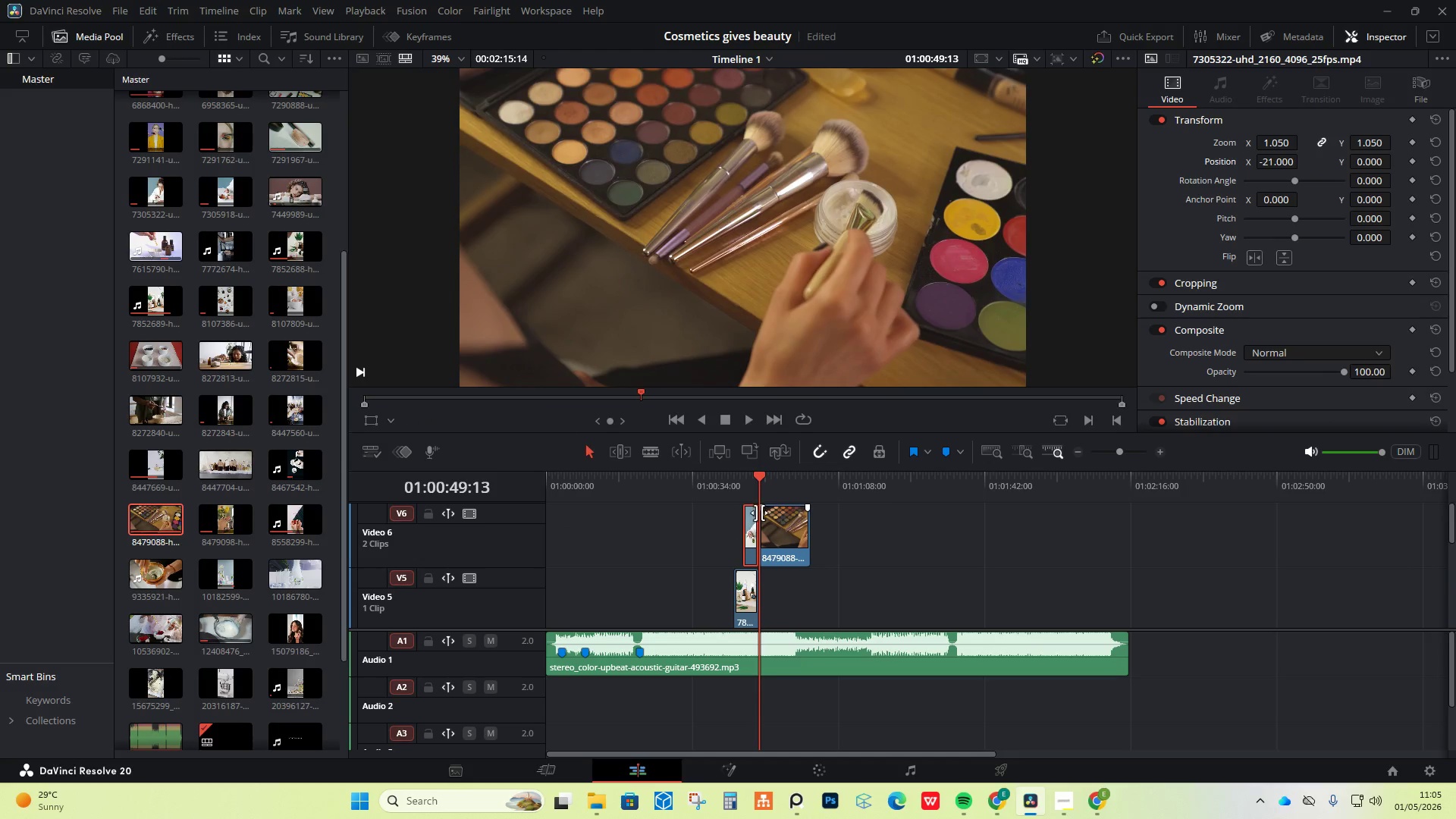 
hold_key(key=AltLeft, duration=0.77)
 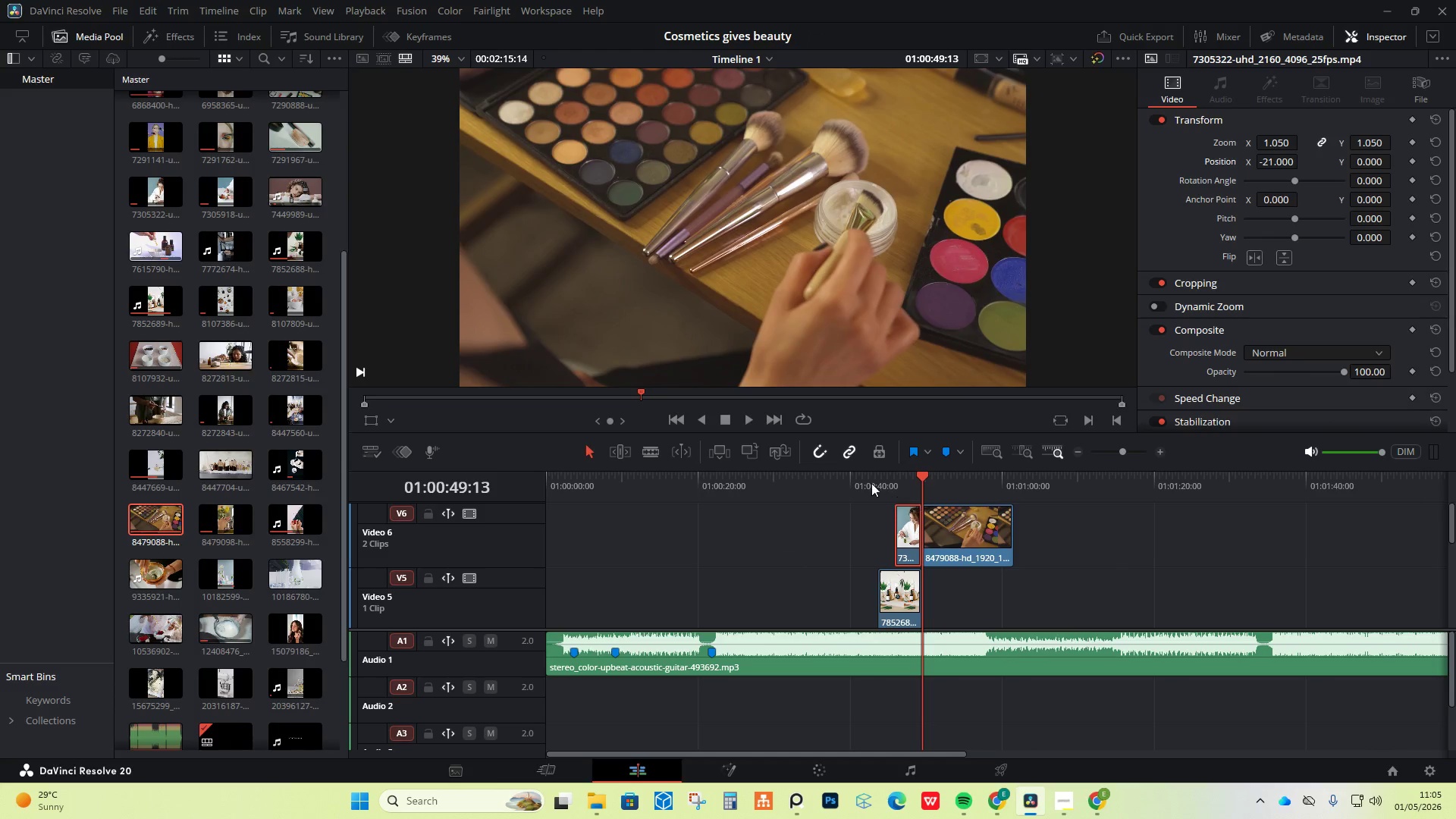 
scroll: coordinate [774, 529], scroll_direction: up, amount: 5.0
 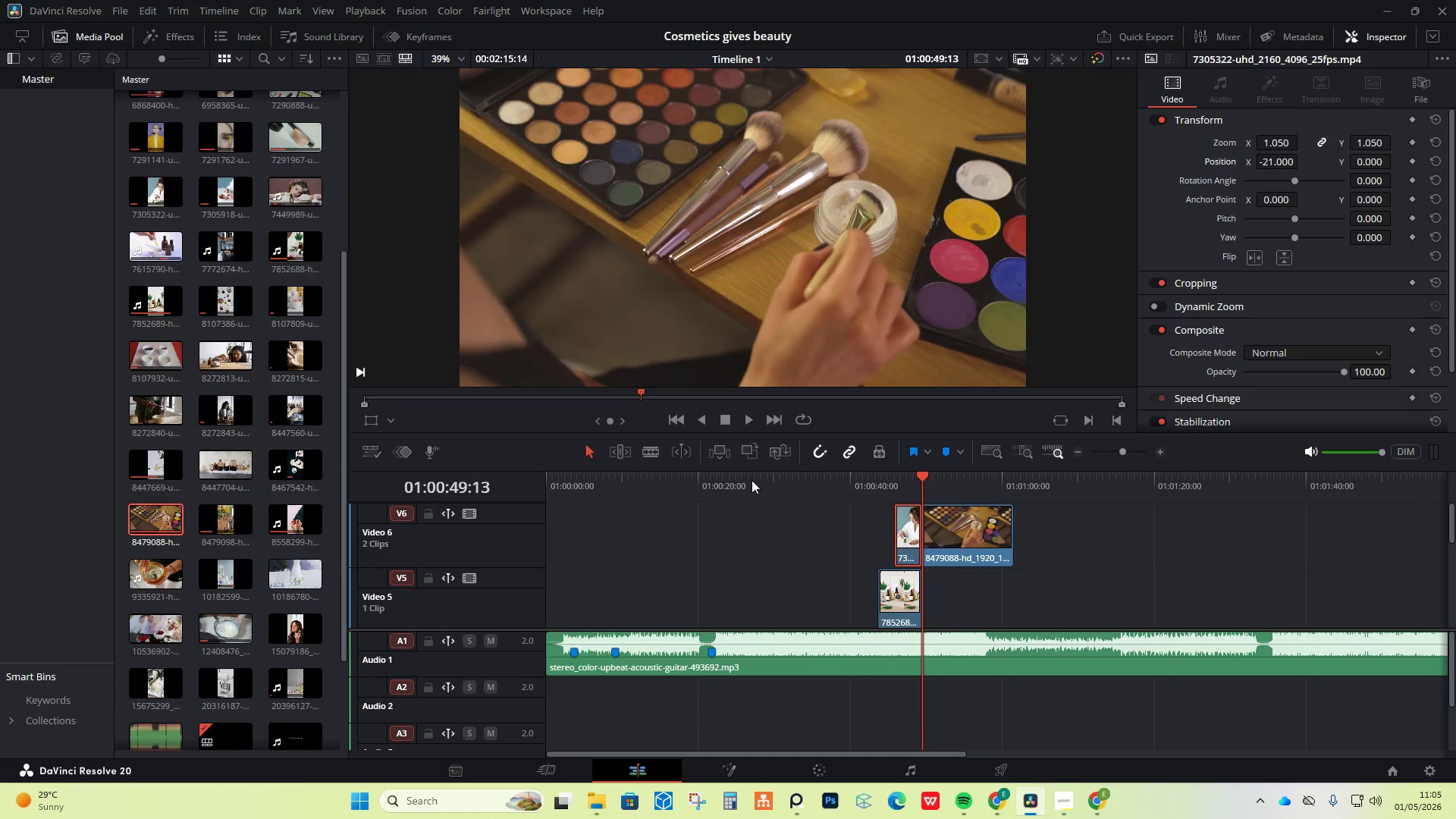 
left_click([624, 477])
 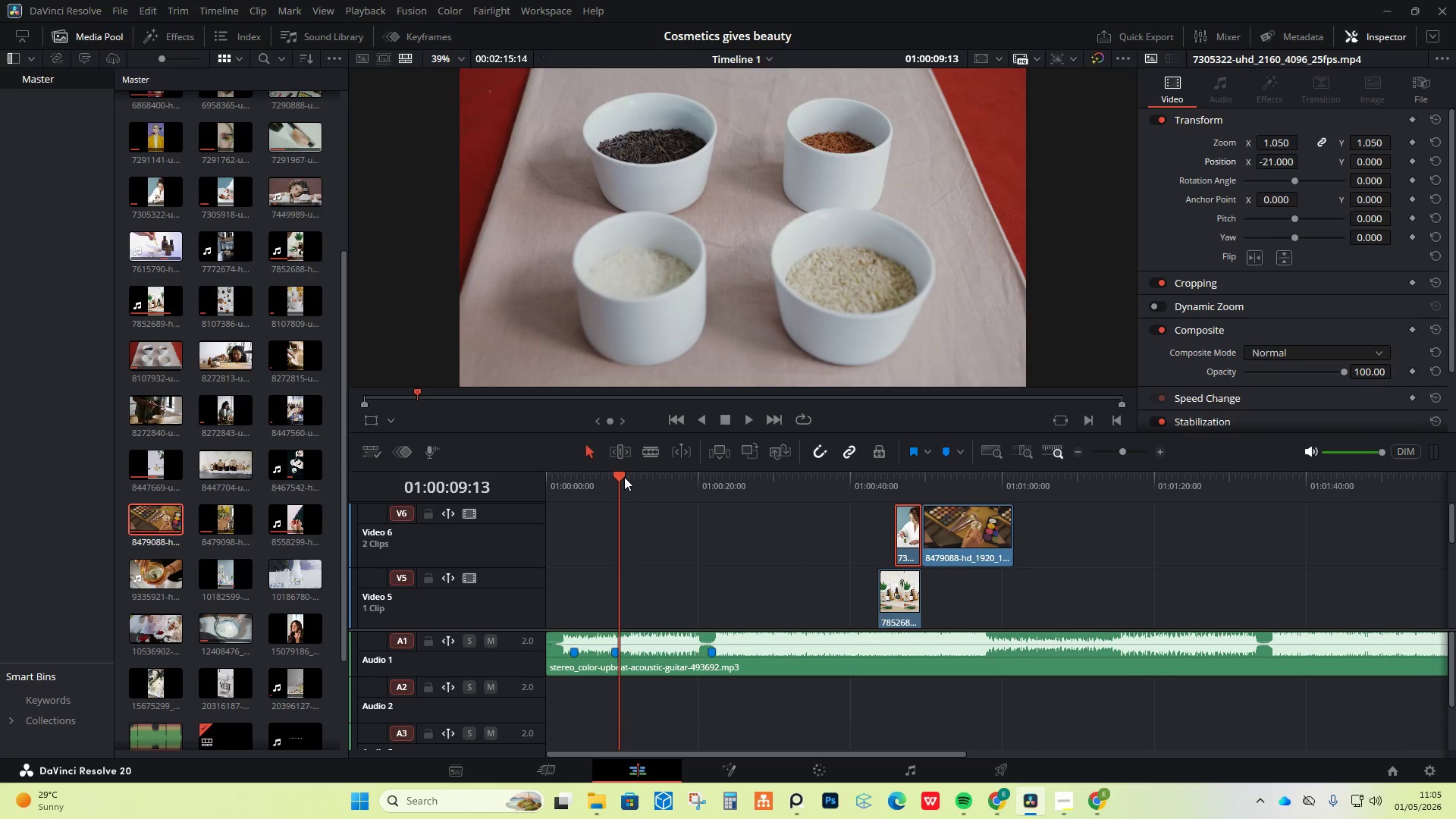 
key(Space)
 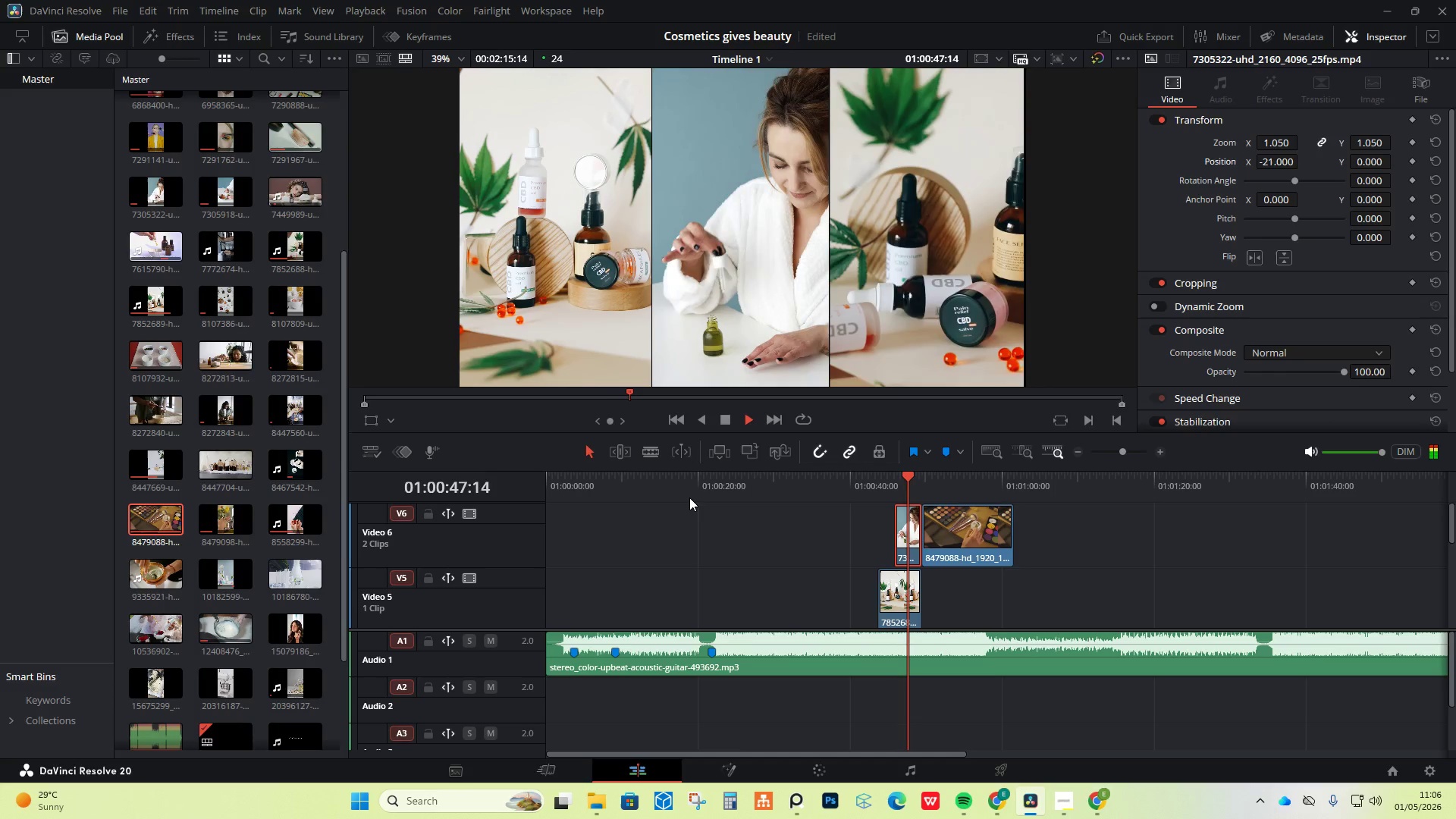 
wait(43.03)
 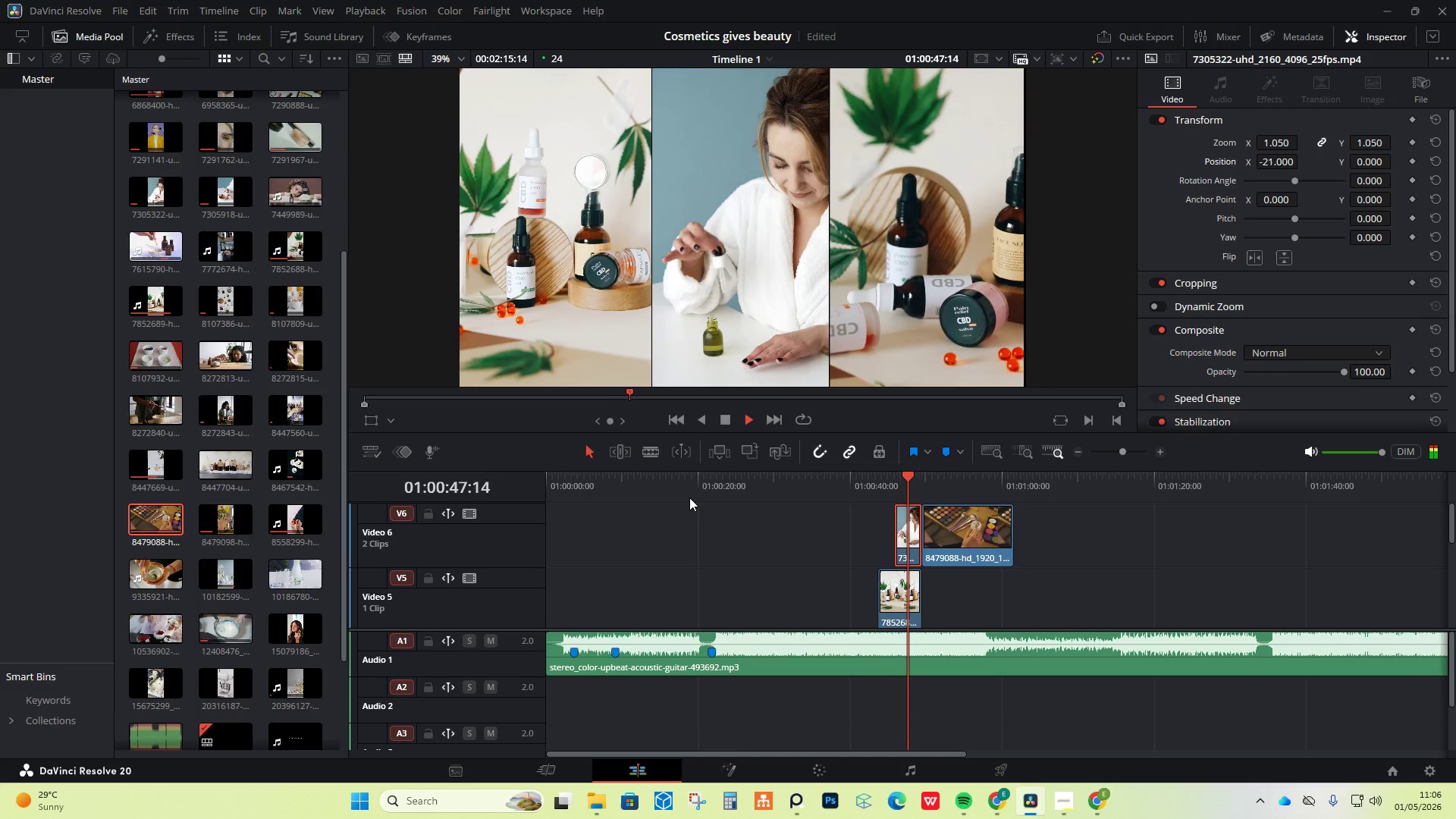 
key(Space)
 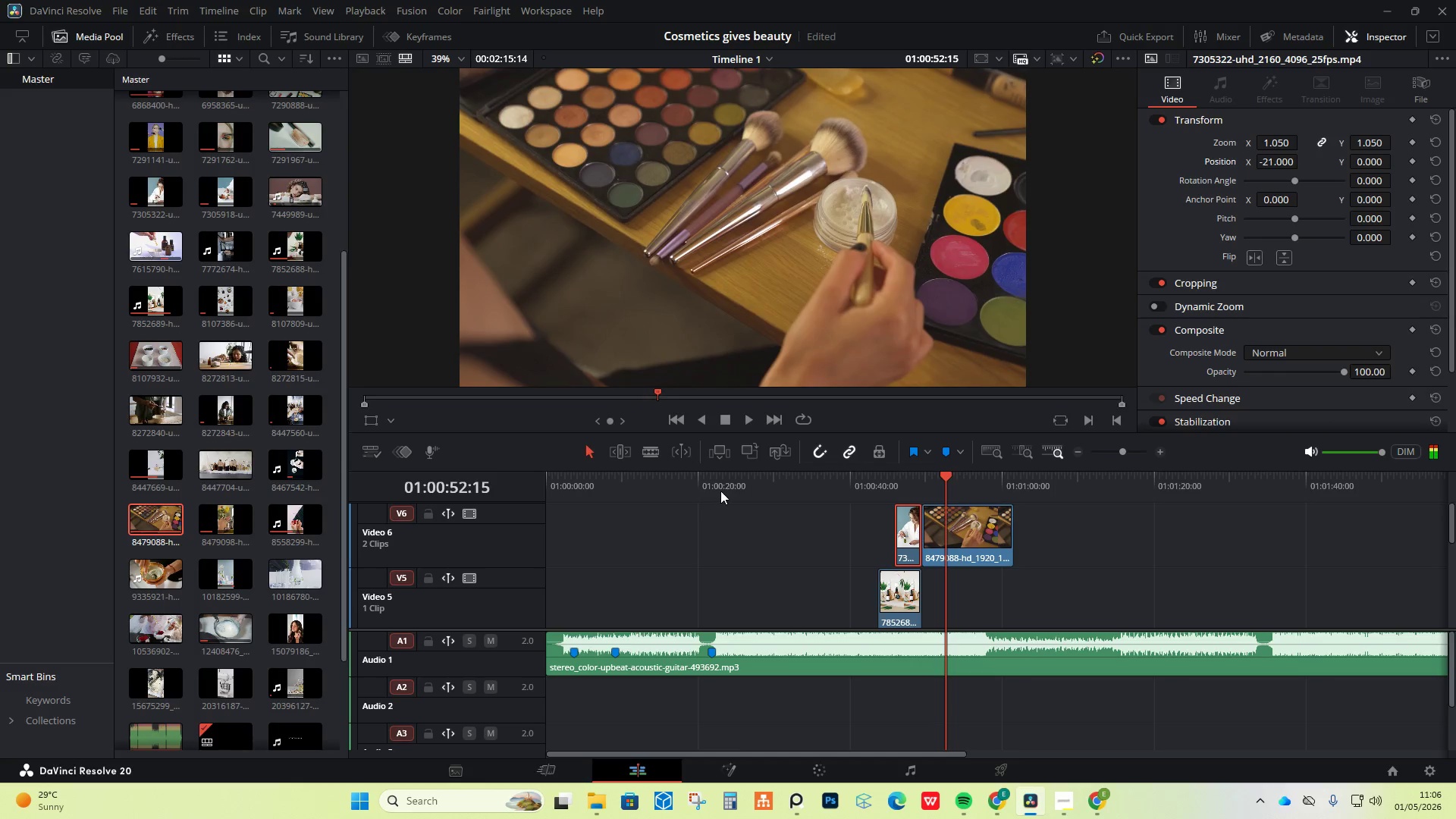 
key(Space)
 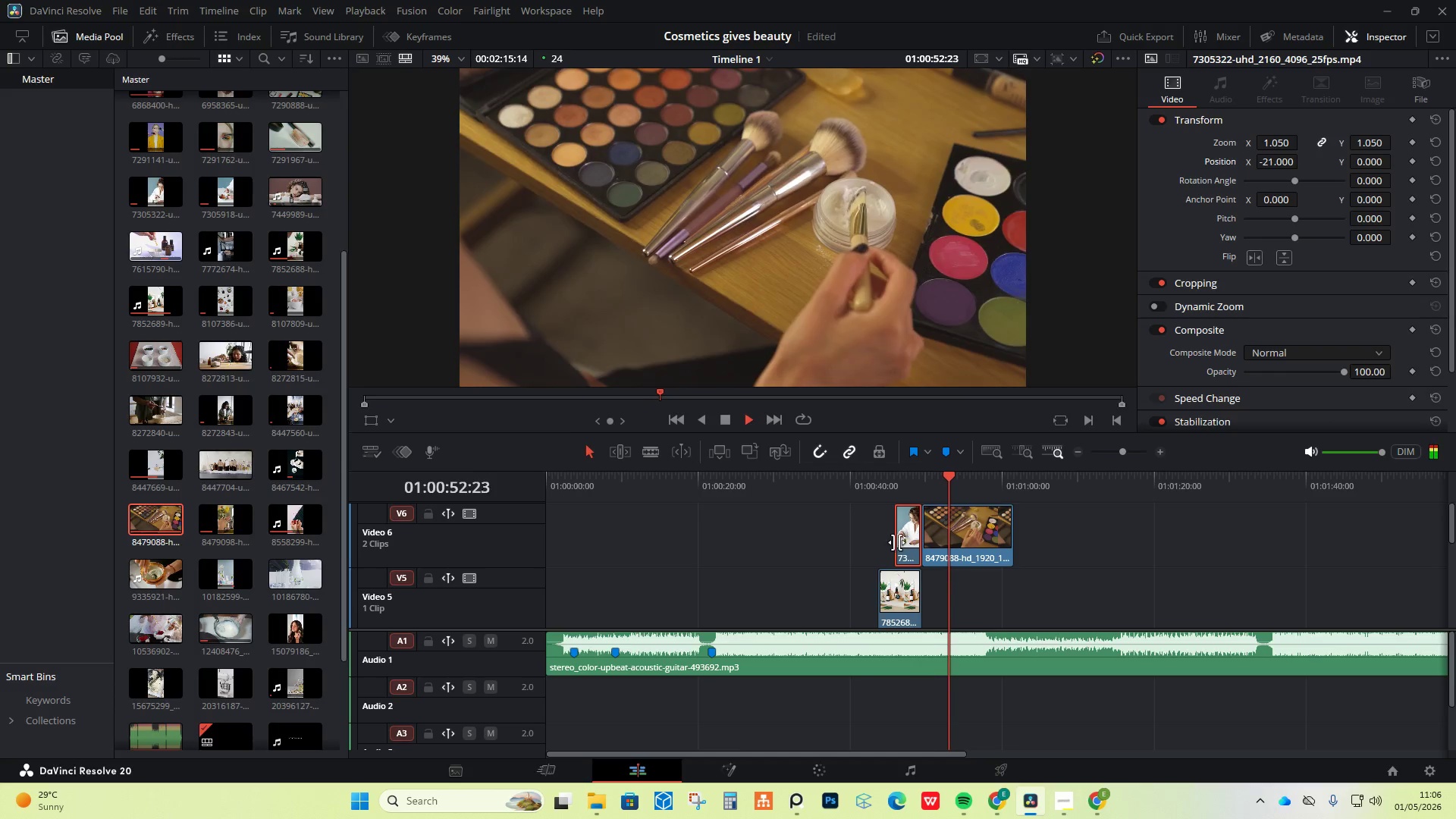 
key(Space)
 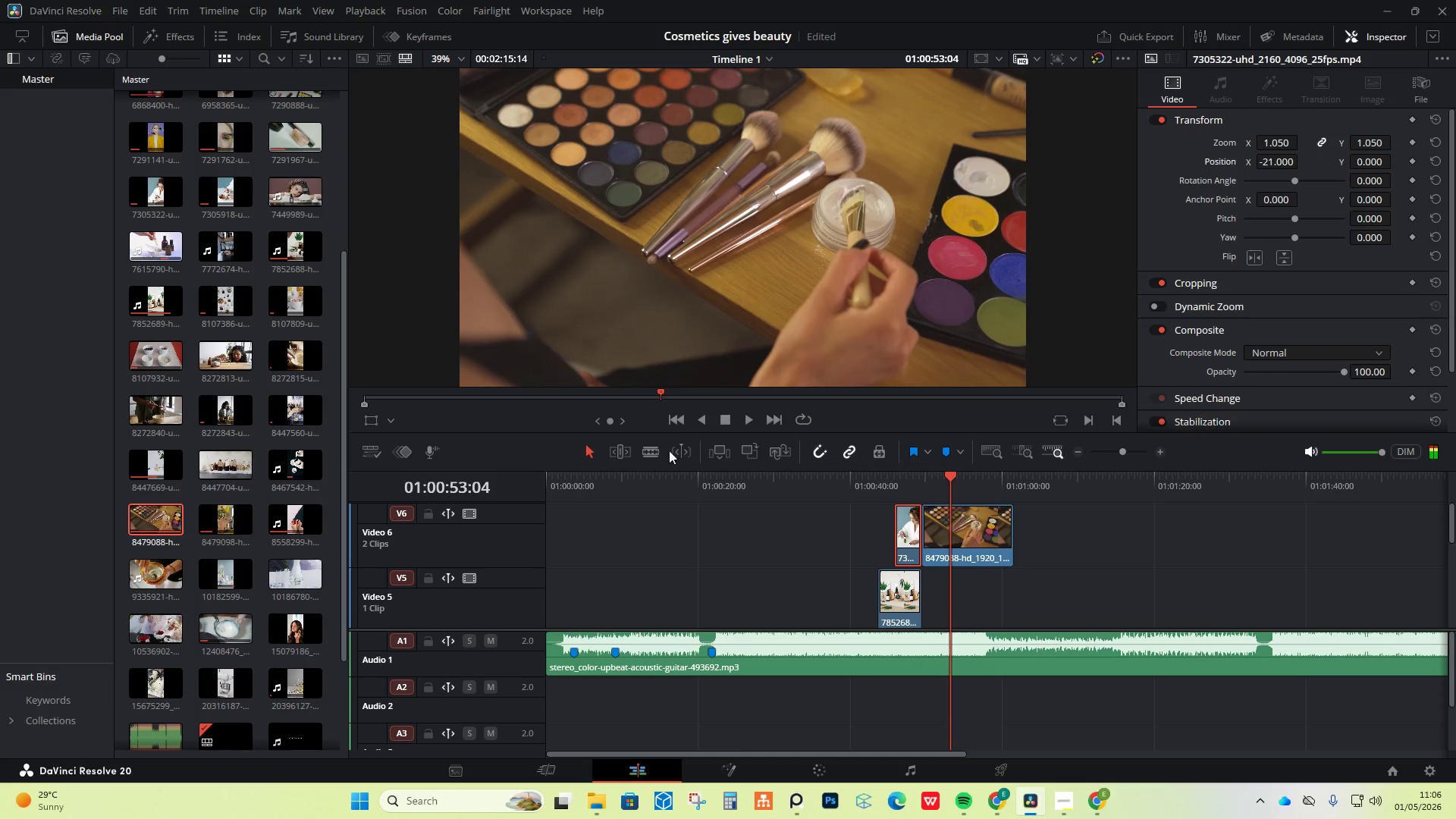 
left_click([657, 453])
 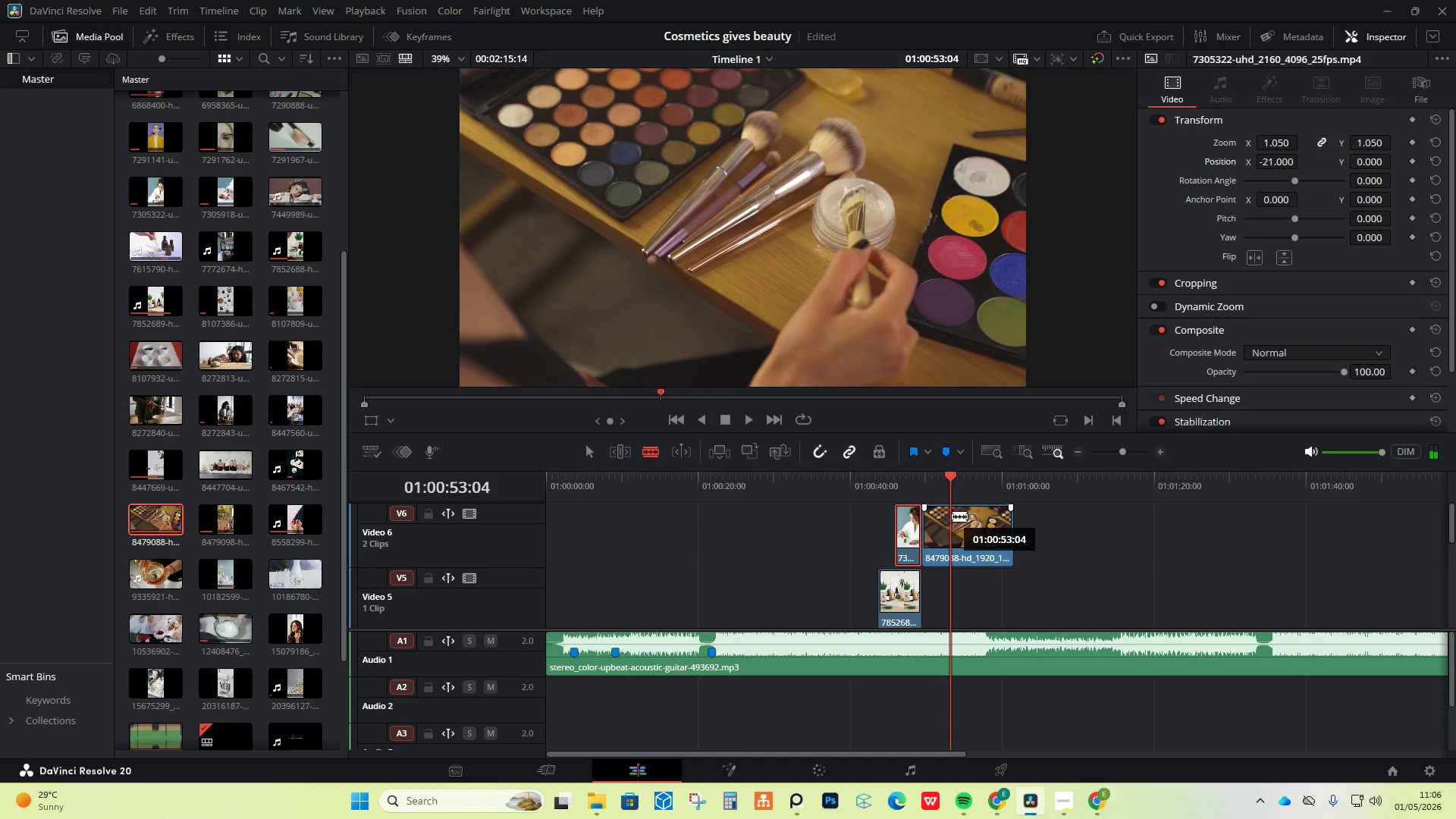 
left_click([952, 516])
 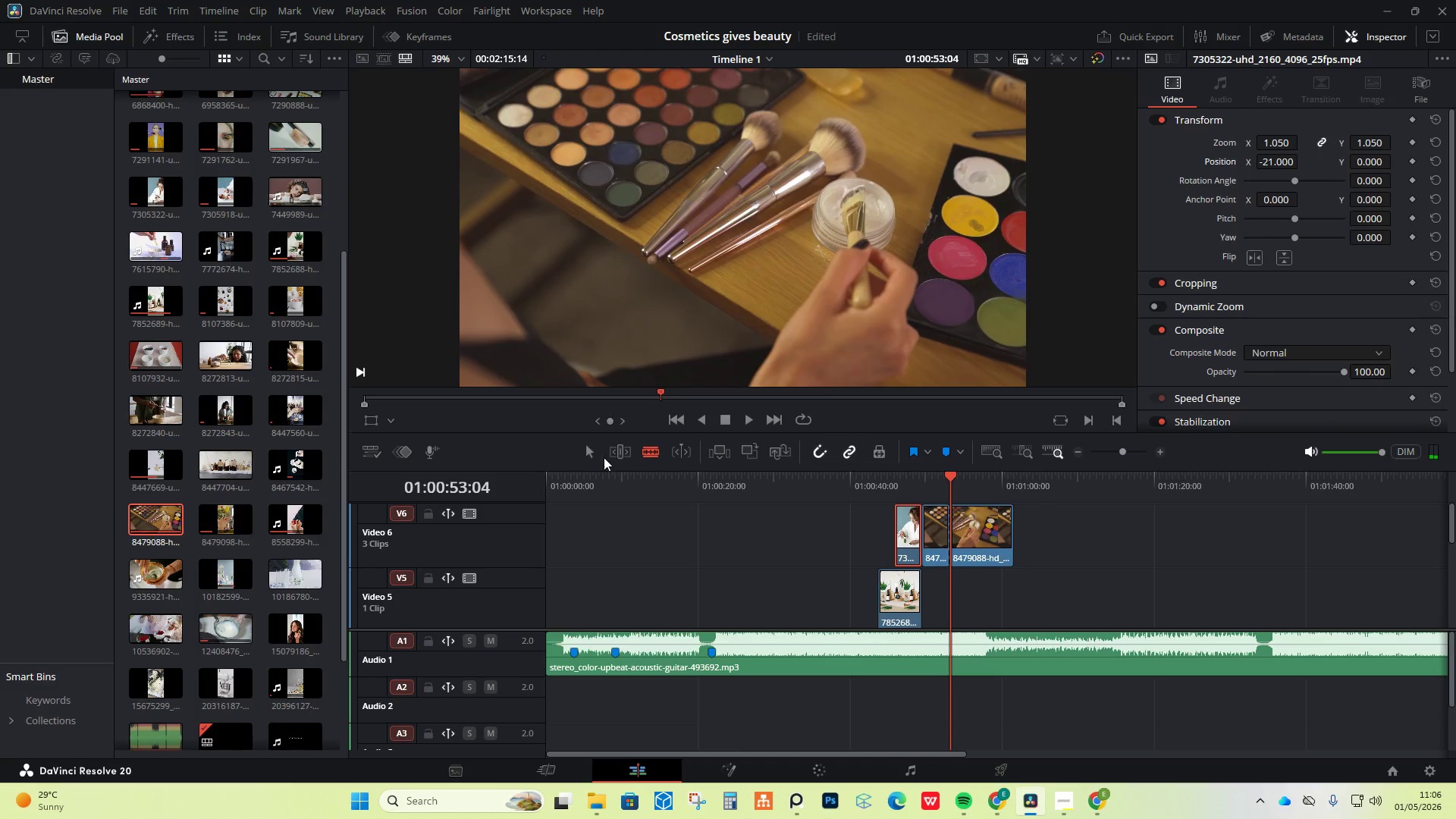 
left_click([596, 457])
 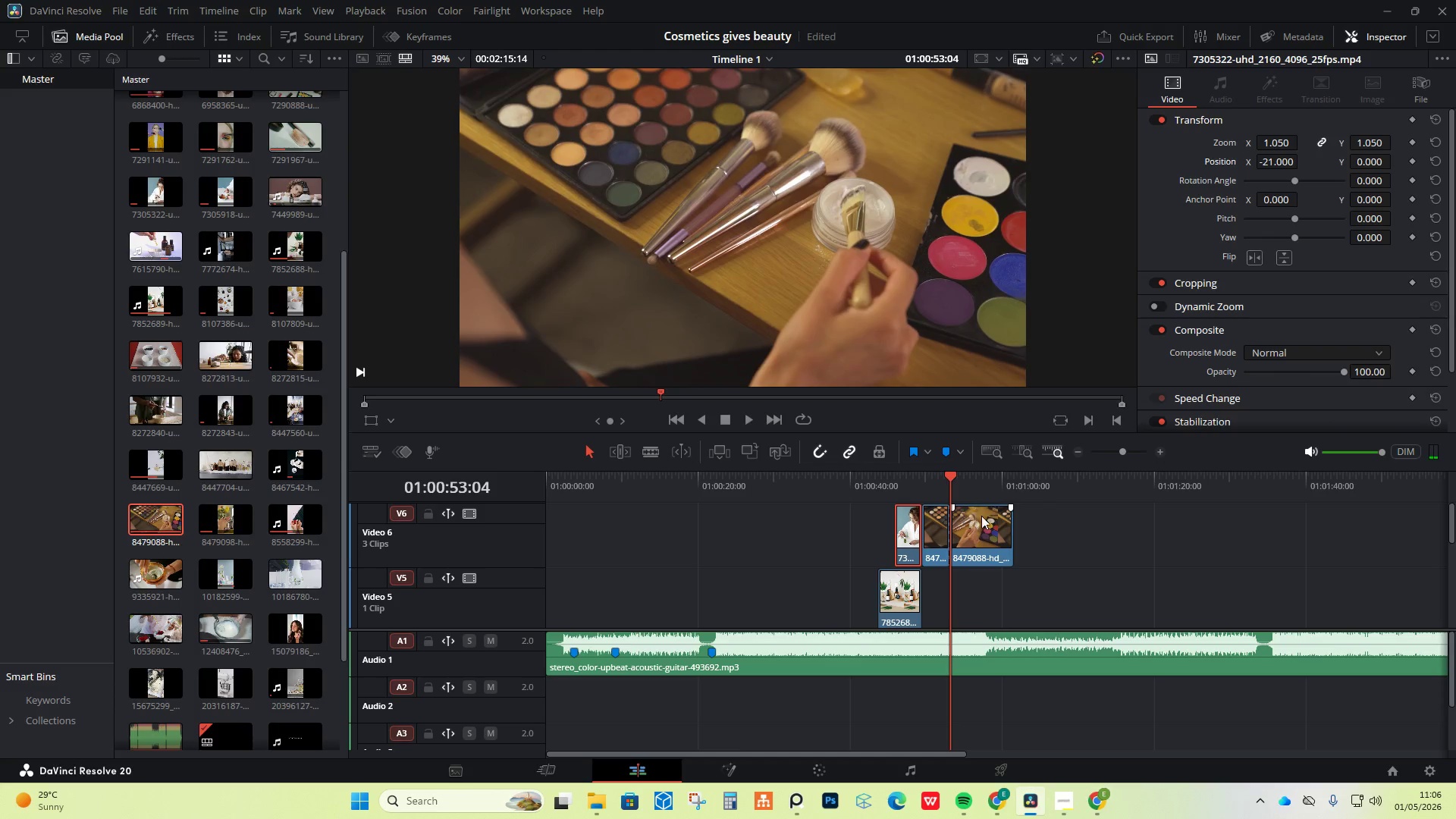 
left_click([984, 519])
 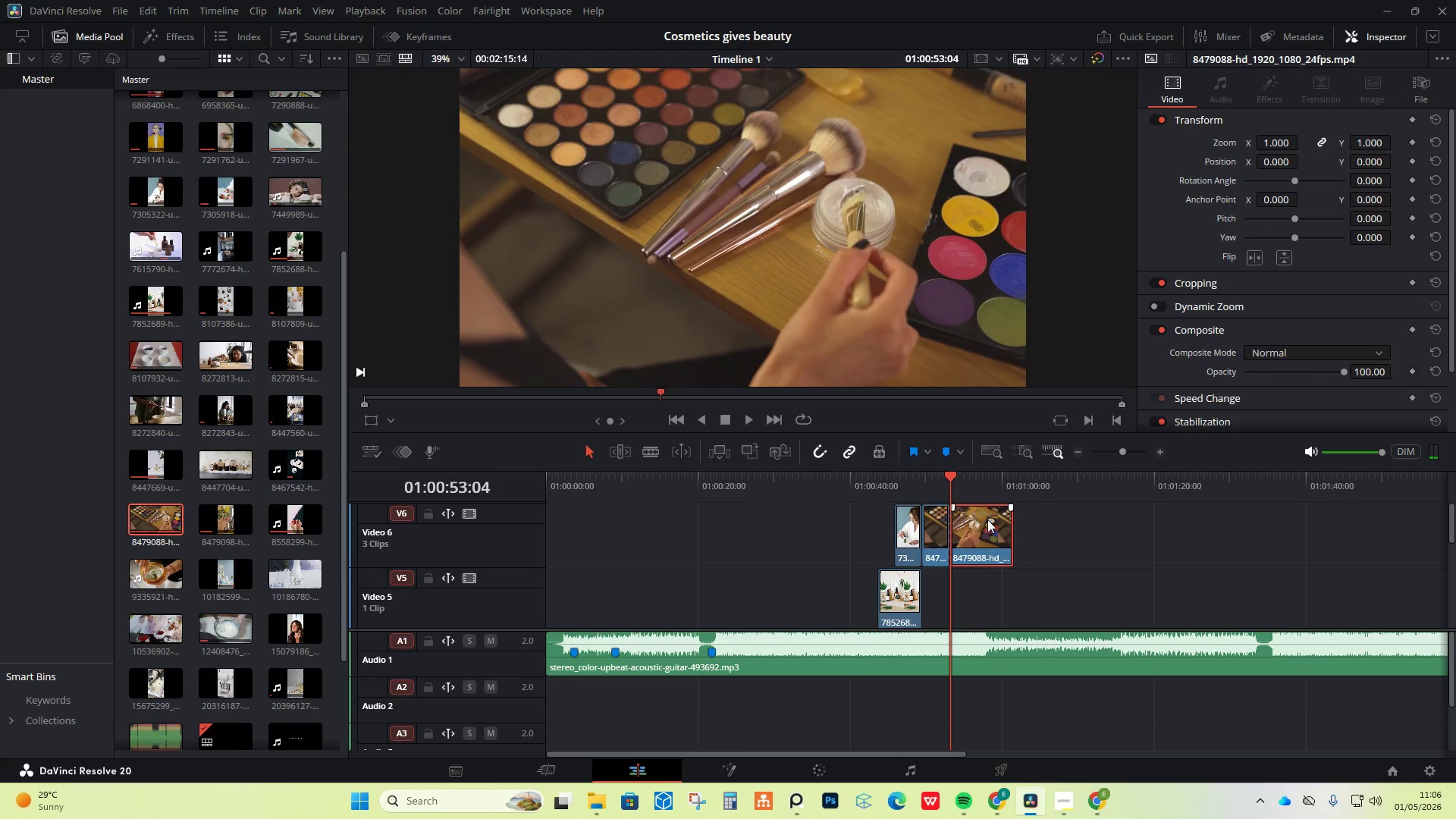 
right_click([987, 519])
 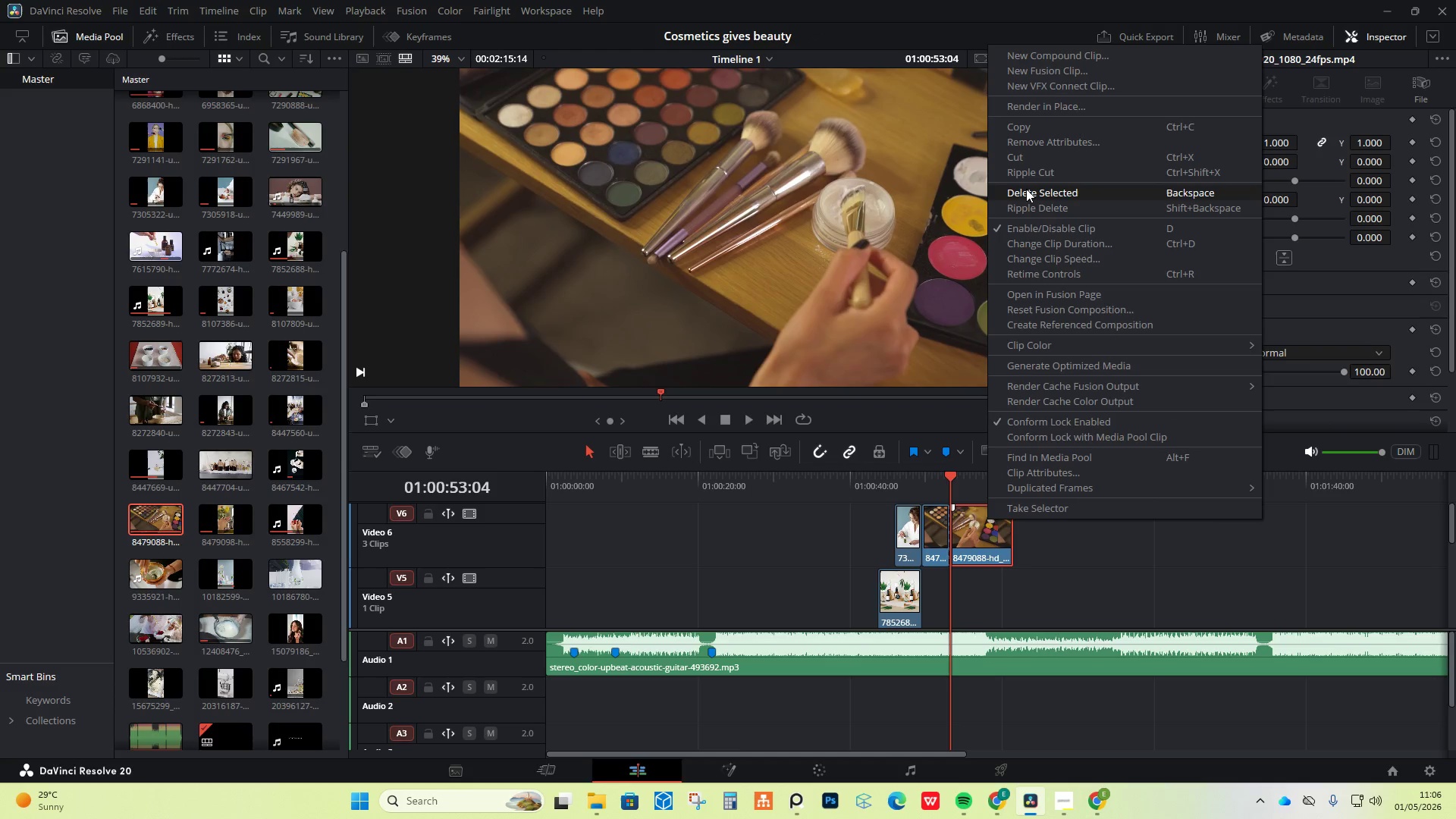 
left_click([1026, 189])
 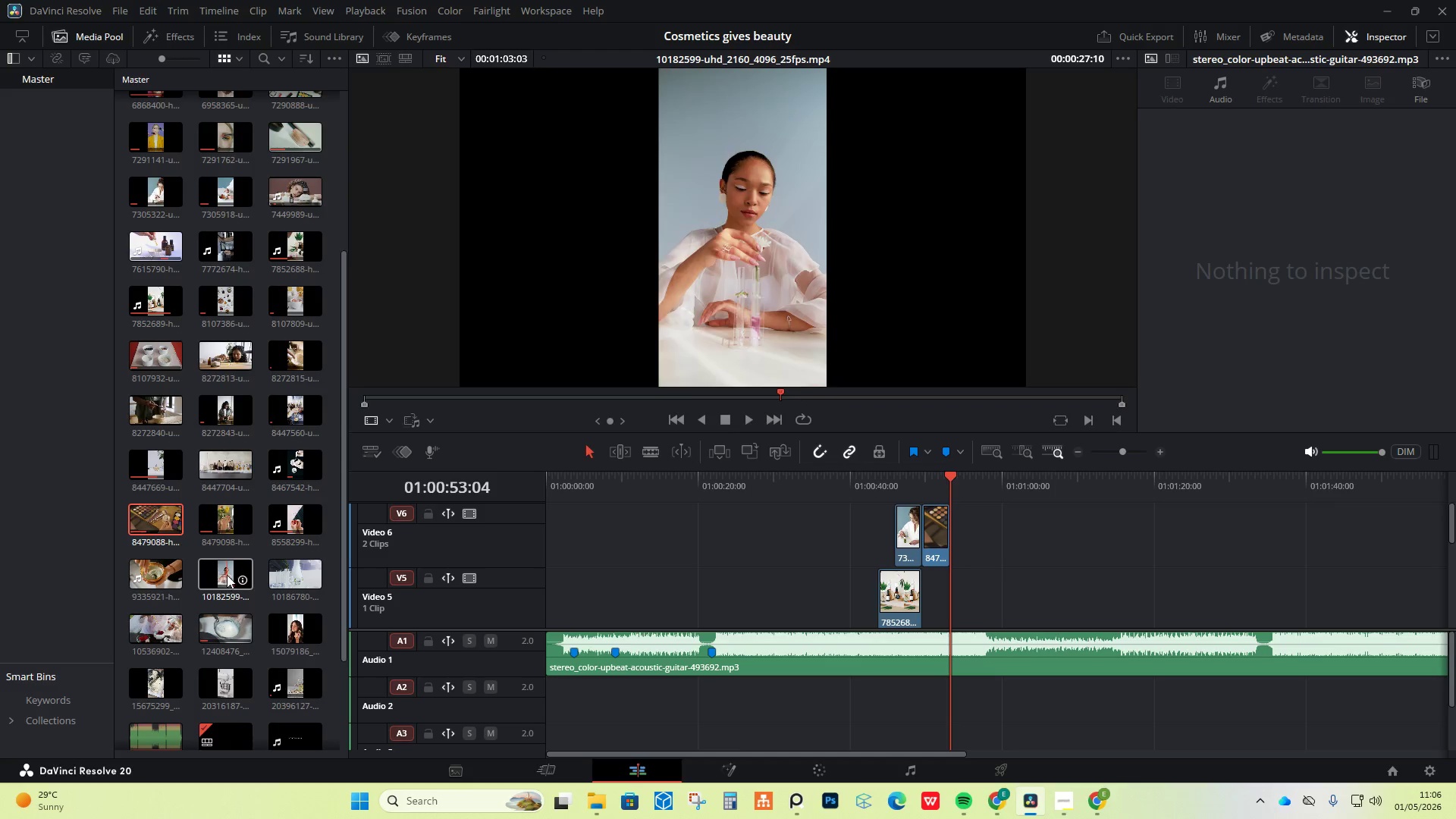 
wait(13.73)
 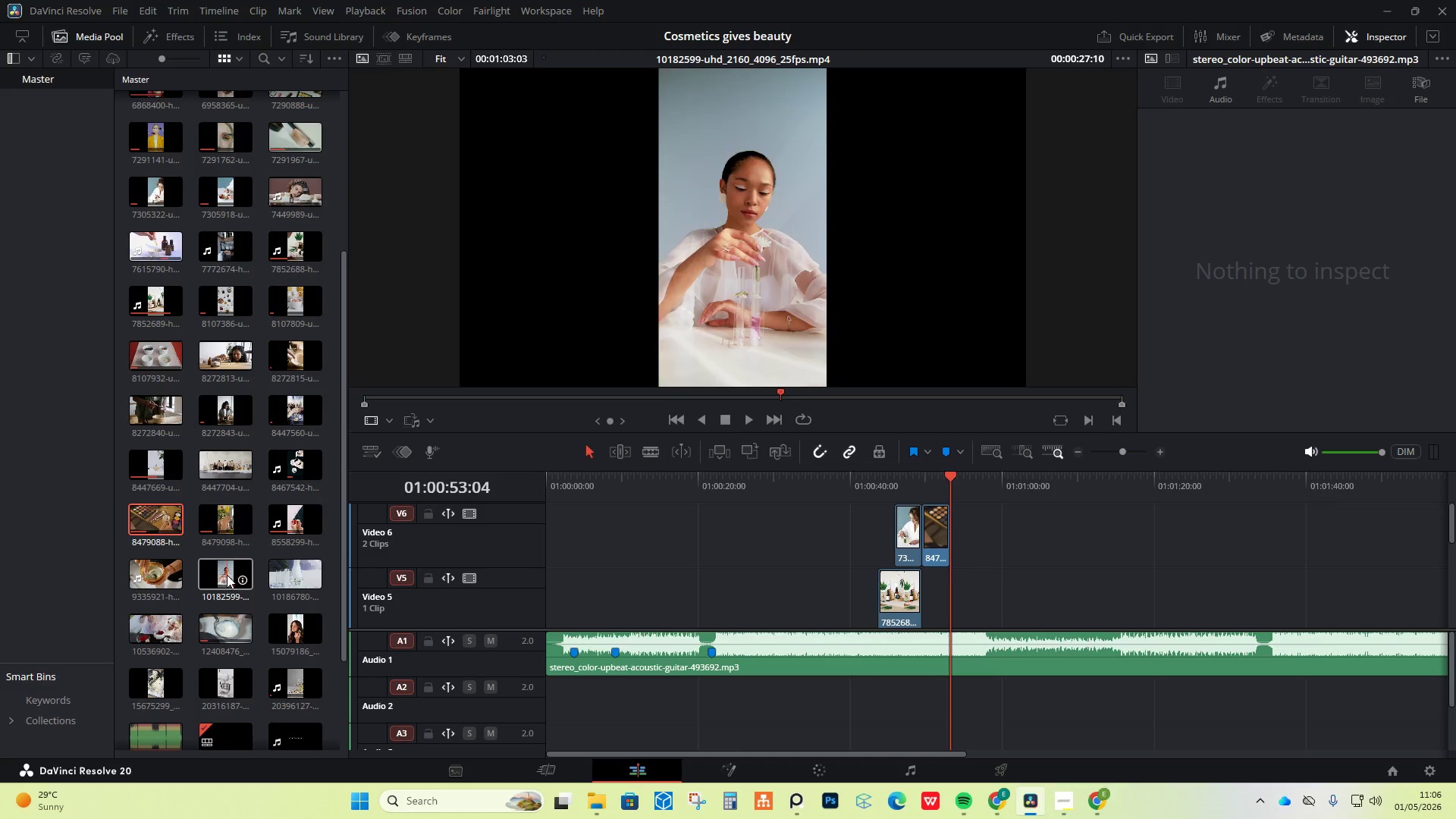 
scroll: coordinate [240, 603], scroll_direction: down, amount: 1.0
 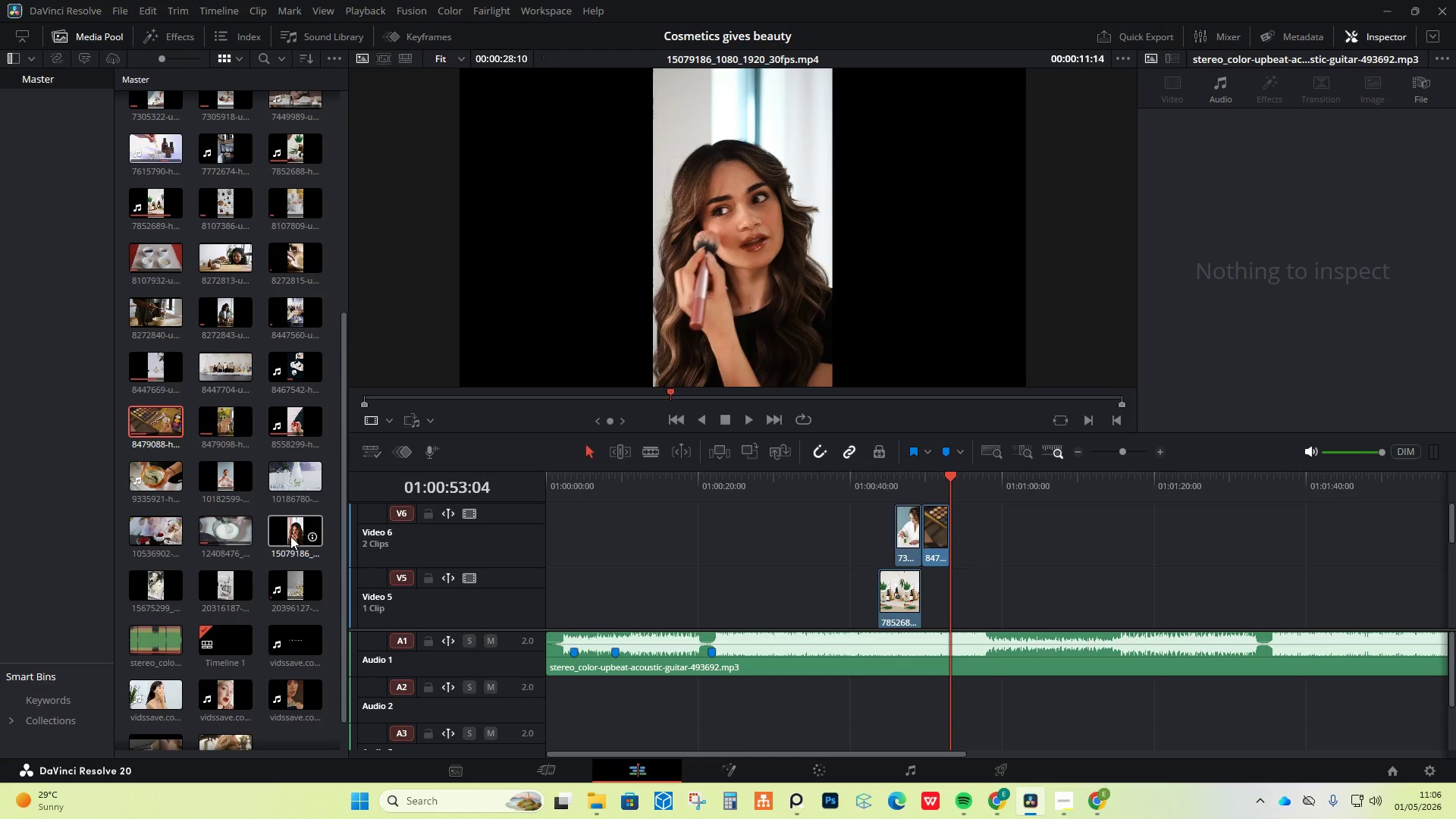 
left_click_drag(start_coordinate=[293, 535], to_coordinate=[954, 564])
 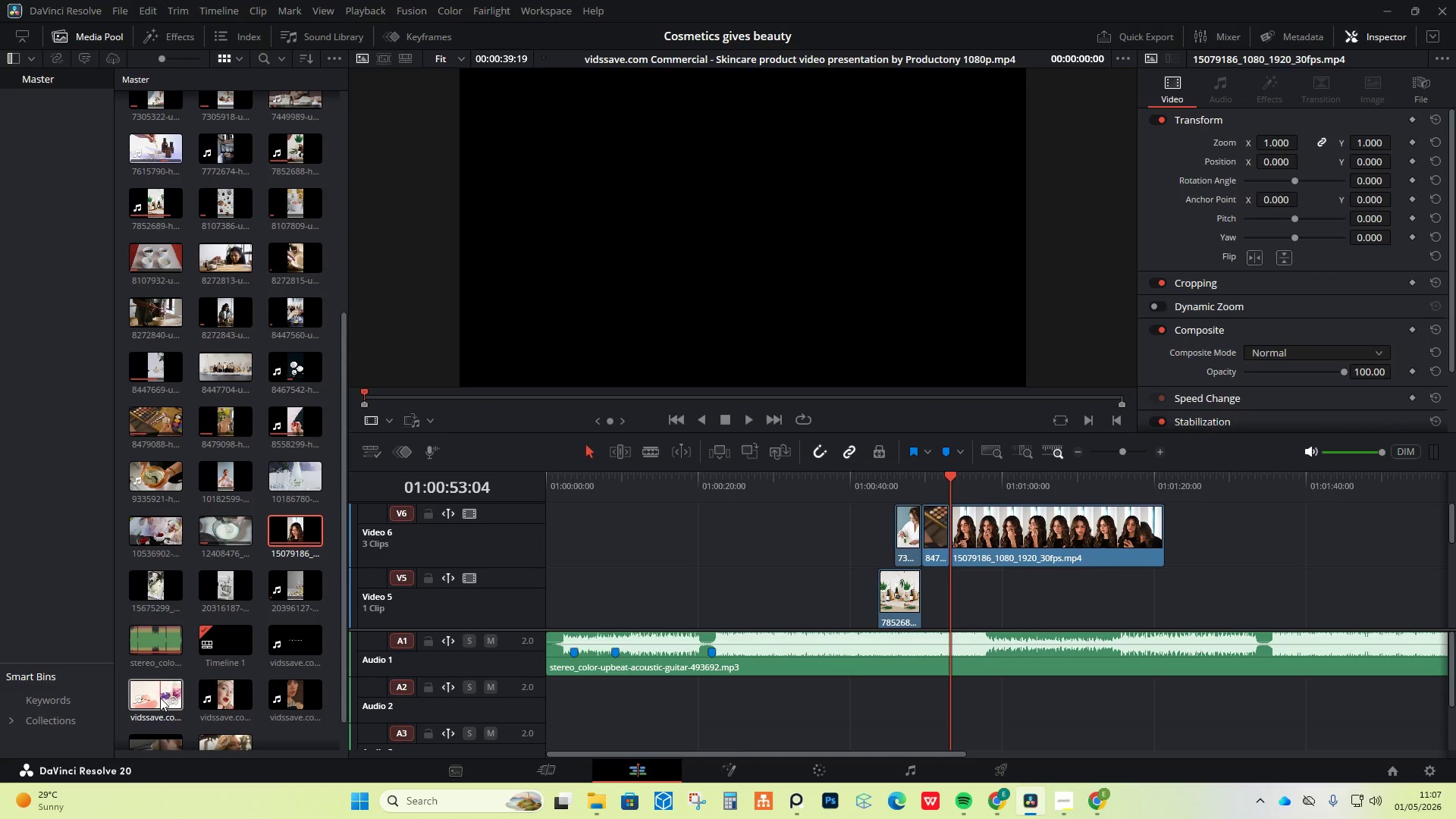 
wait(7.59)
 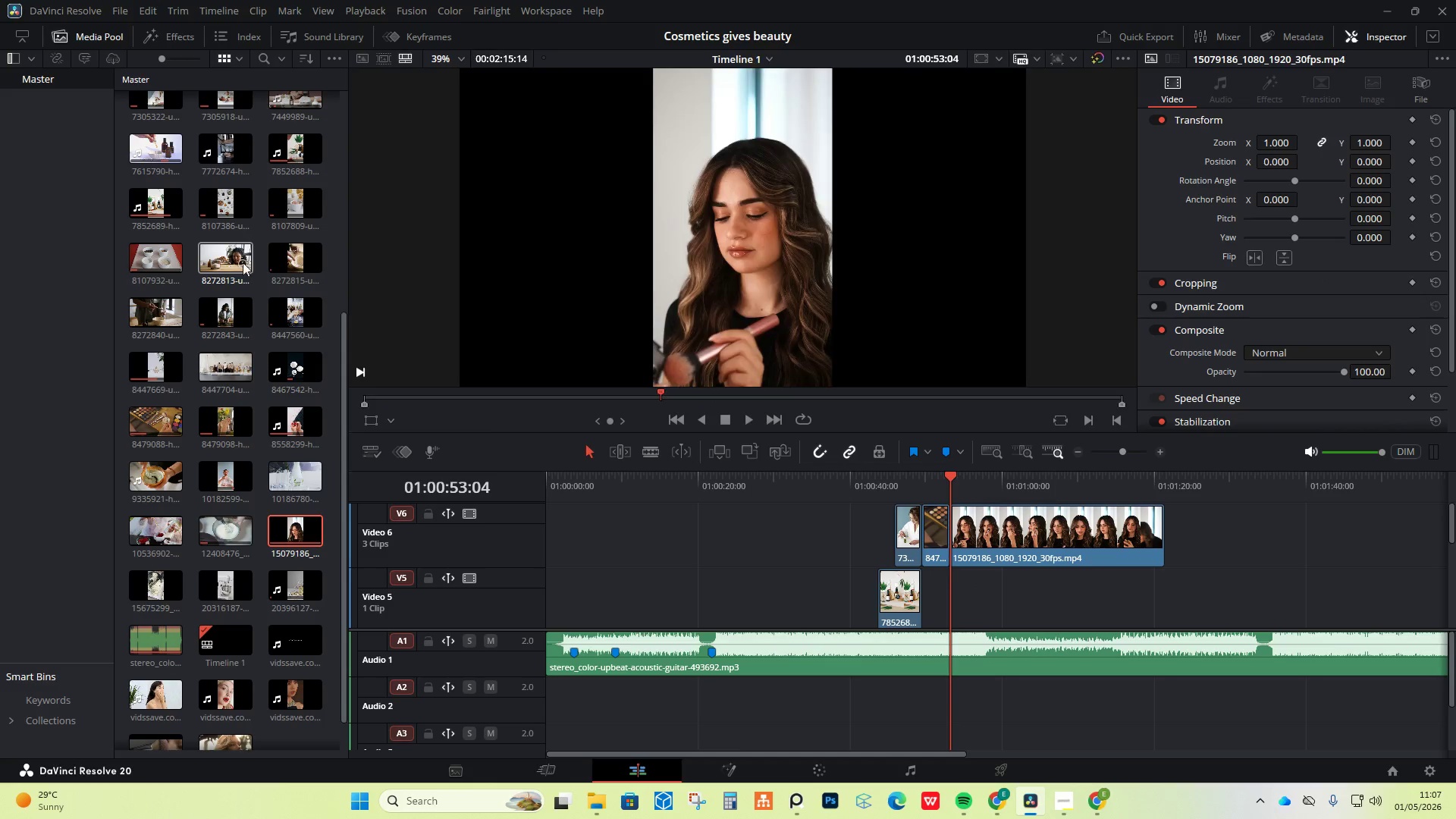 
left_click_drag(start_coordinate=[991, 540], to_coordinate=[1032, 541])
 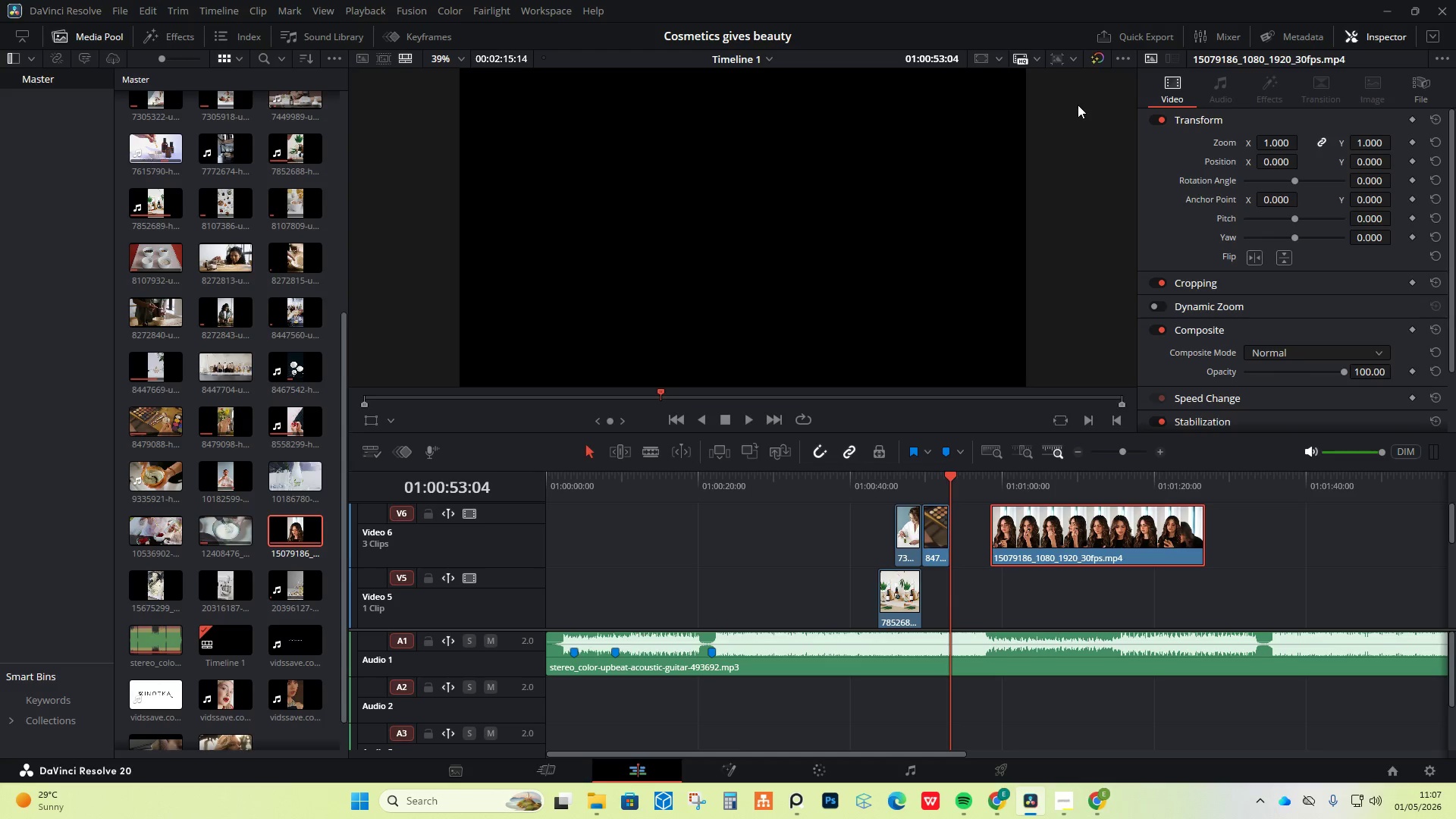 
mouse_move([255, 362])
 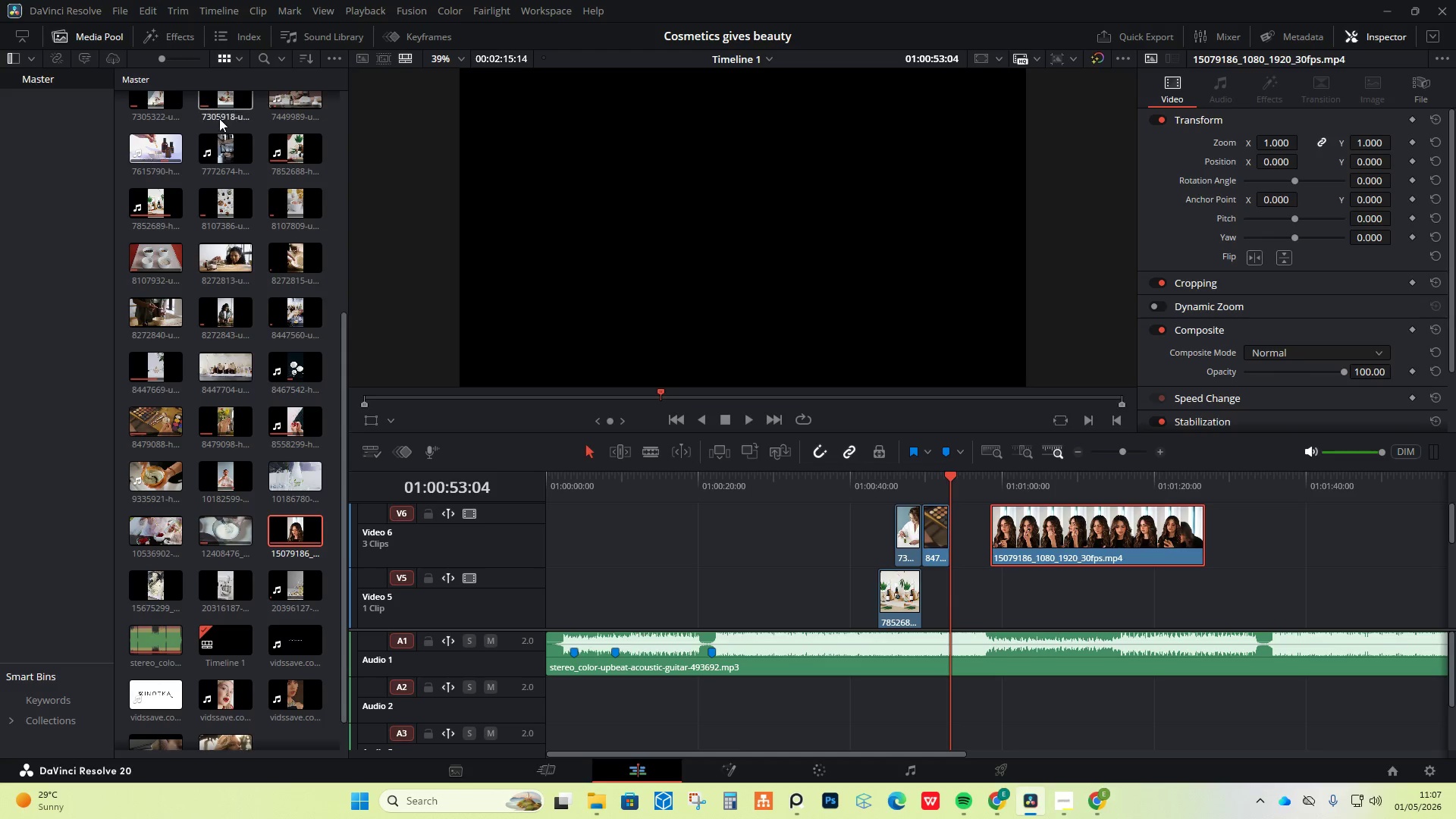 
mouse_move([209, 278])
 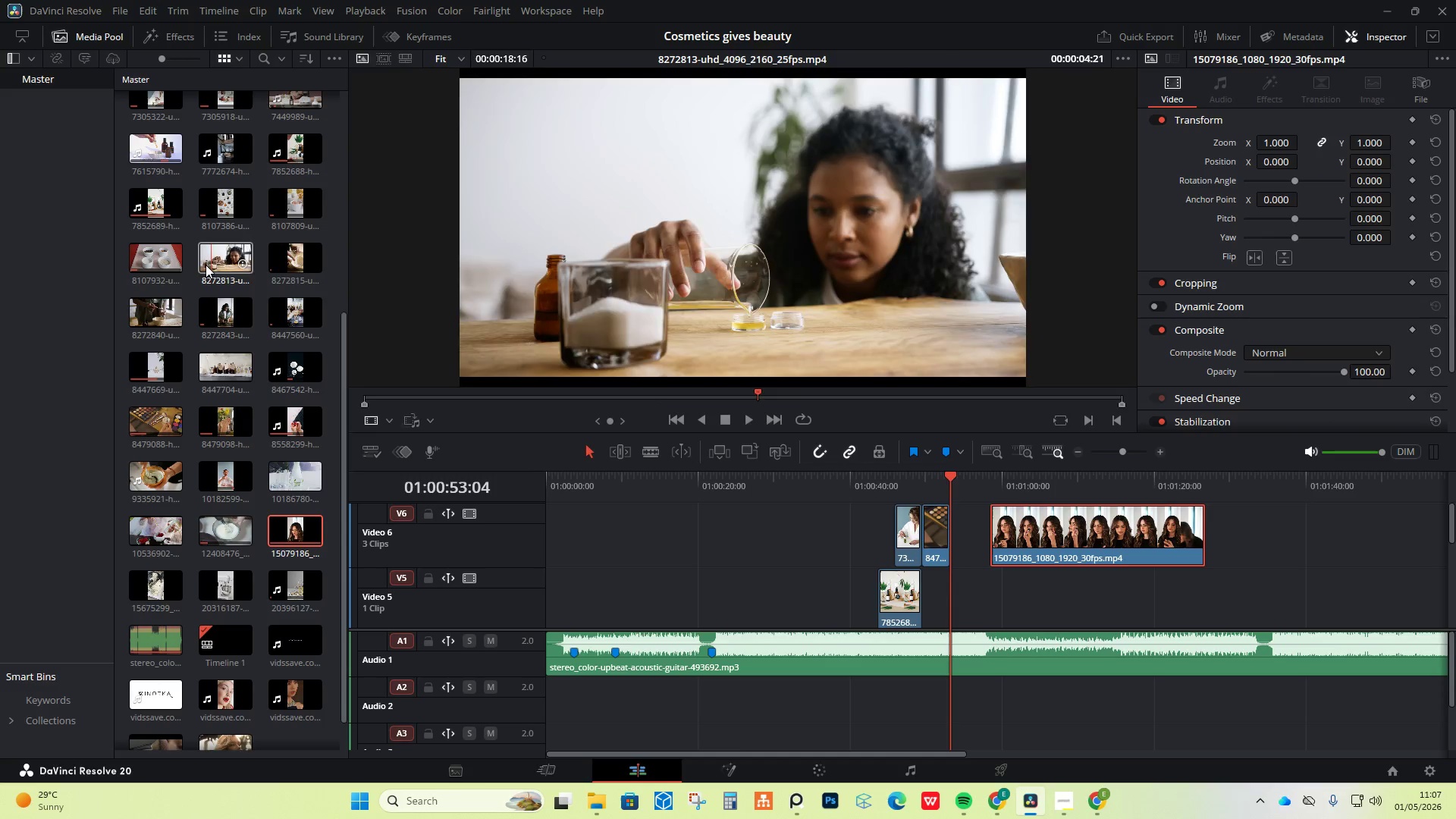 
scroll: coordinate [194, 281], scroll_direction: up, amount: 8.0
 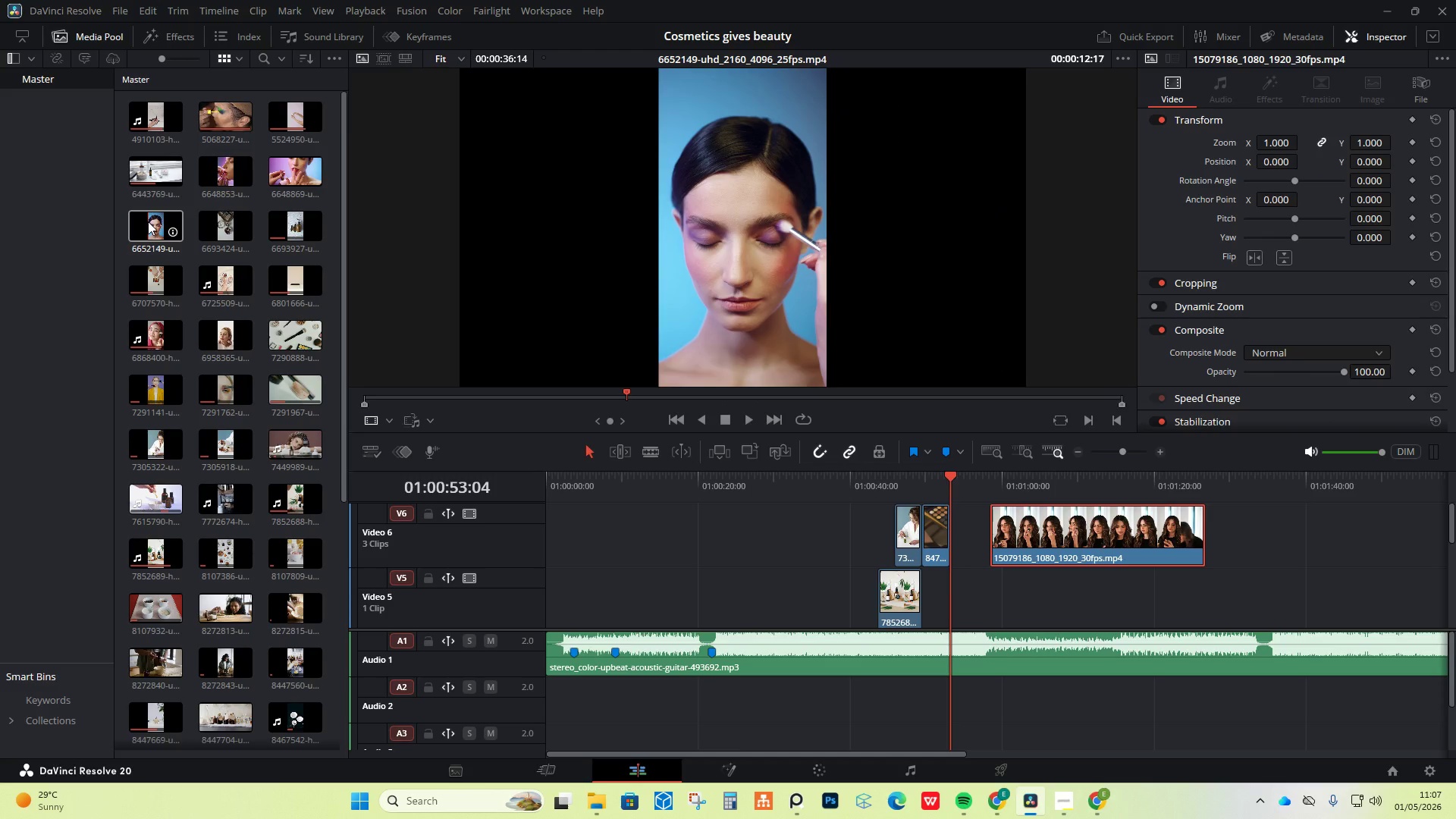 
left_click_drag(start_coordinate=[148, 221], to_coordinate=[951, 595])
 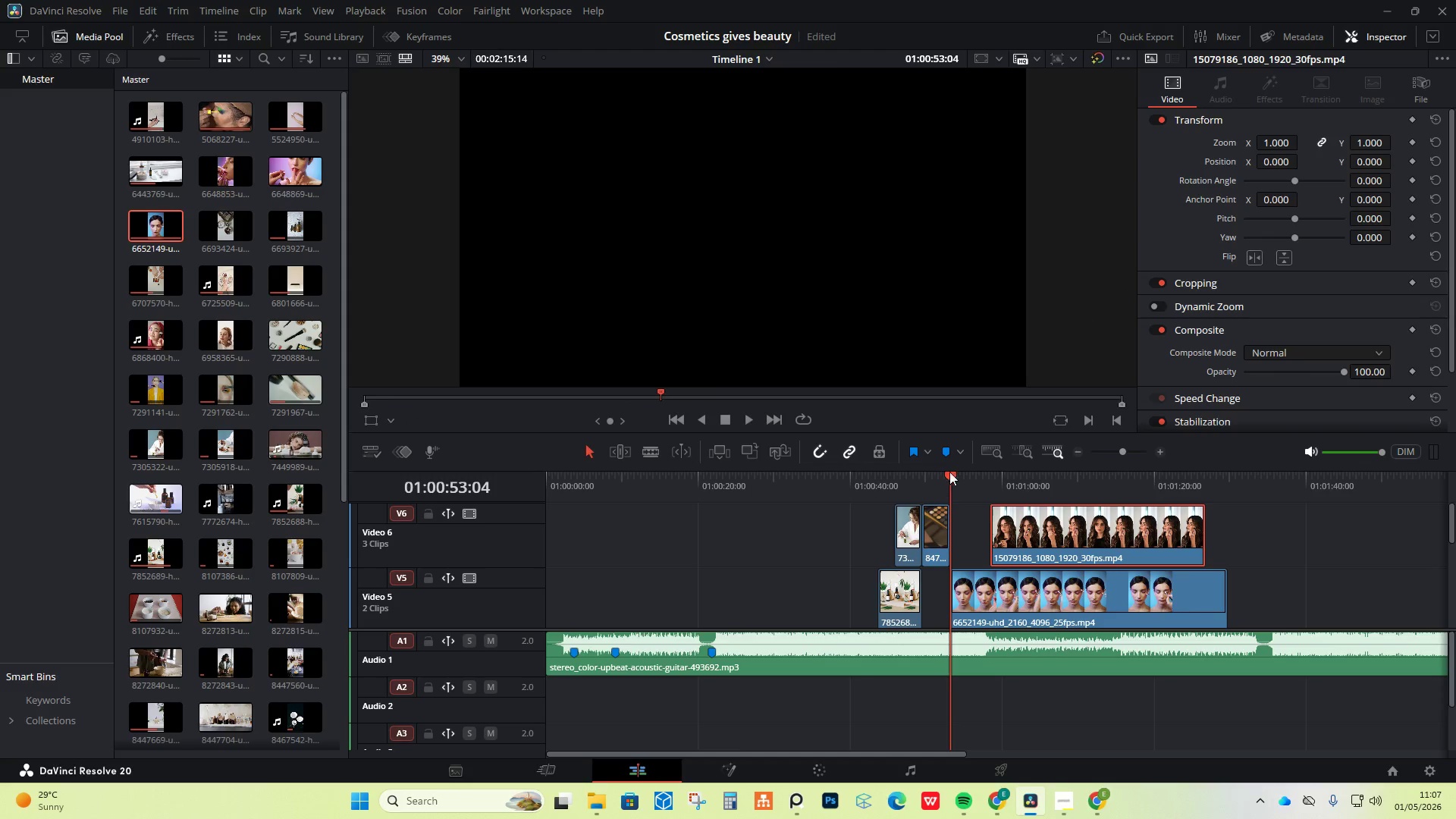 
left_click_drag(start_coordinate=[952, 467], to_coordinate=[959, 466])
 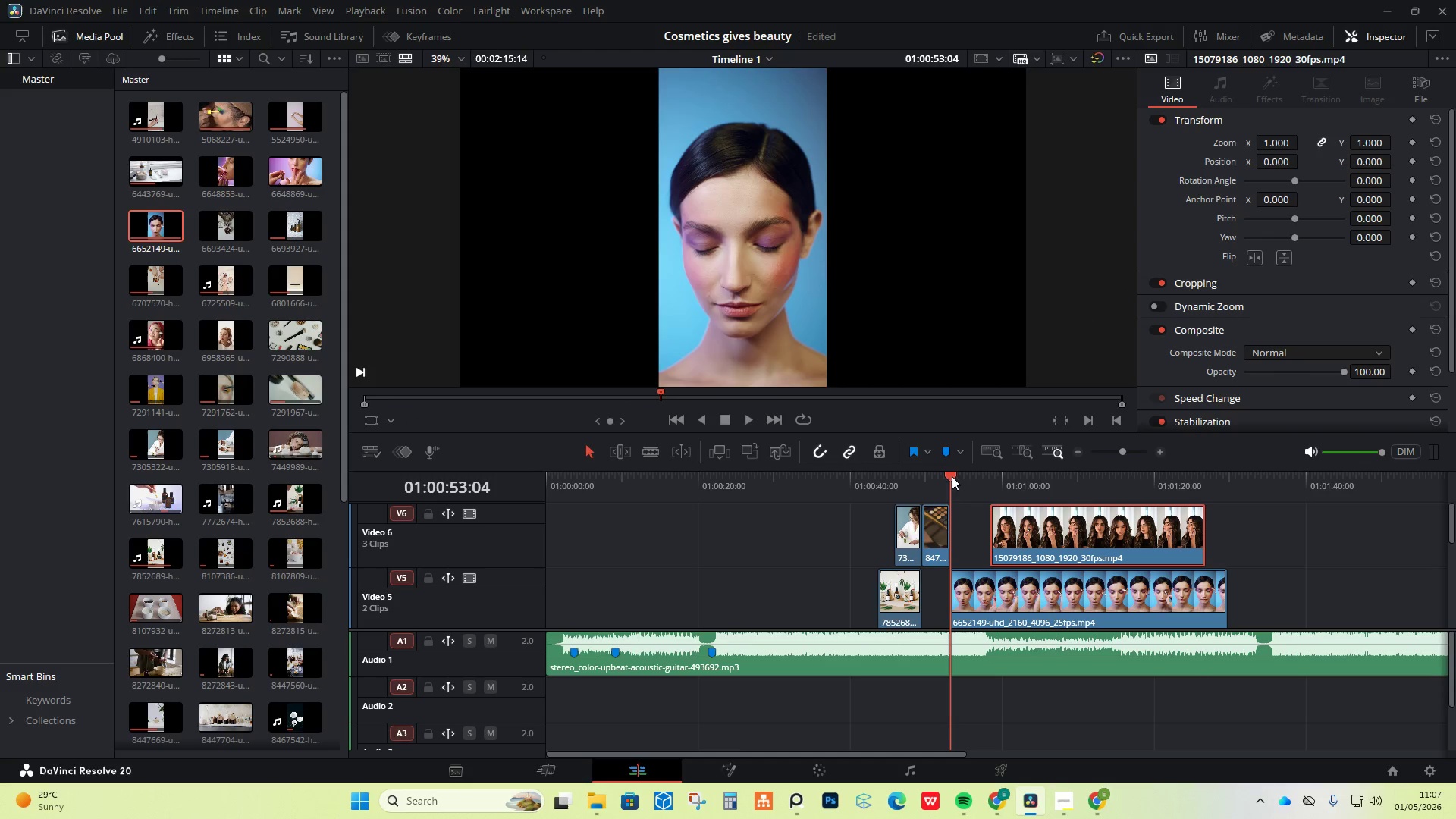 
left_click_drag(start_coordinate=[951, 475], to_coordinate=[985, 486])
 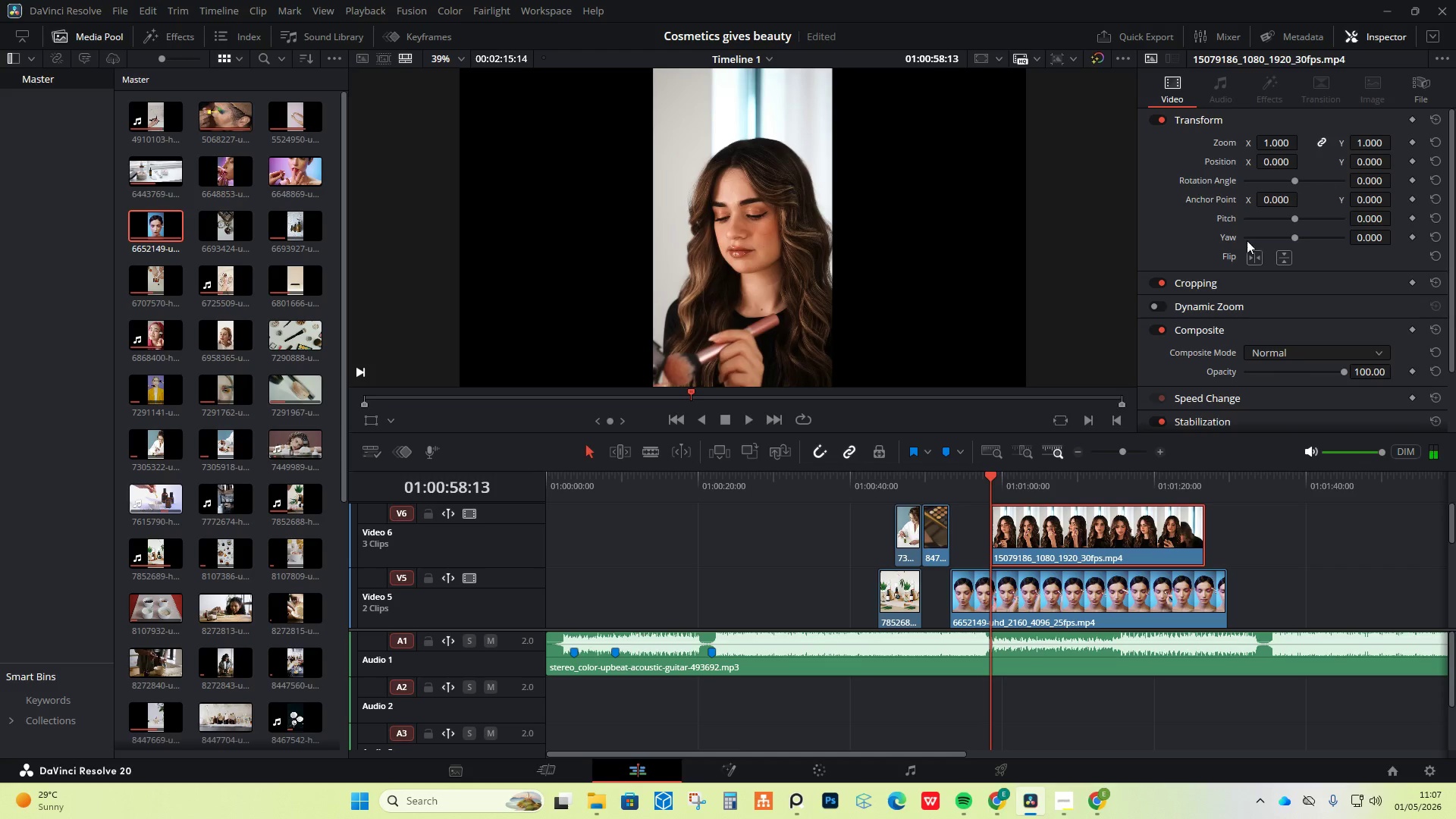 
left_click([1094, 514])
 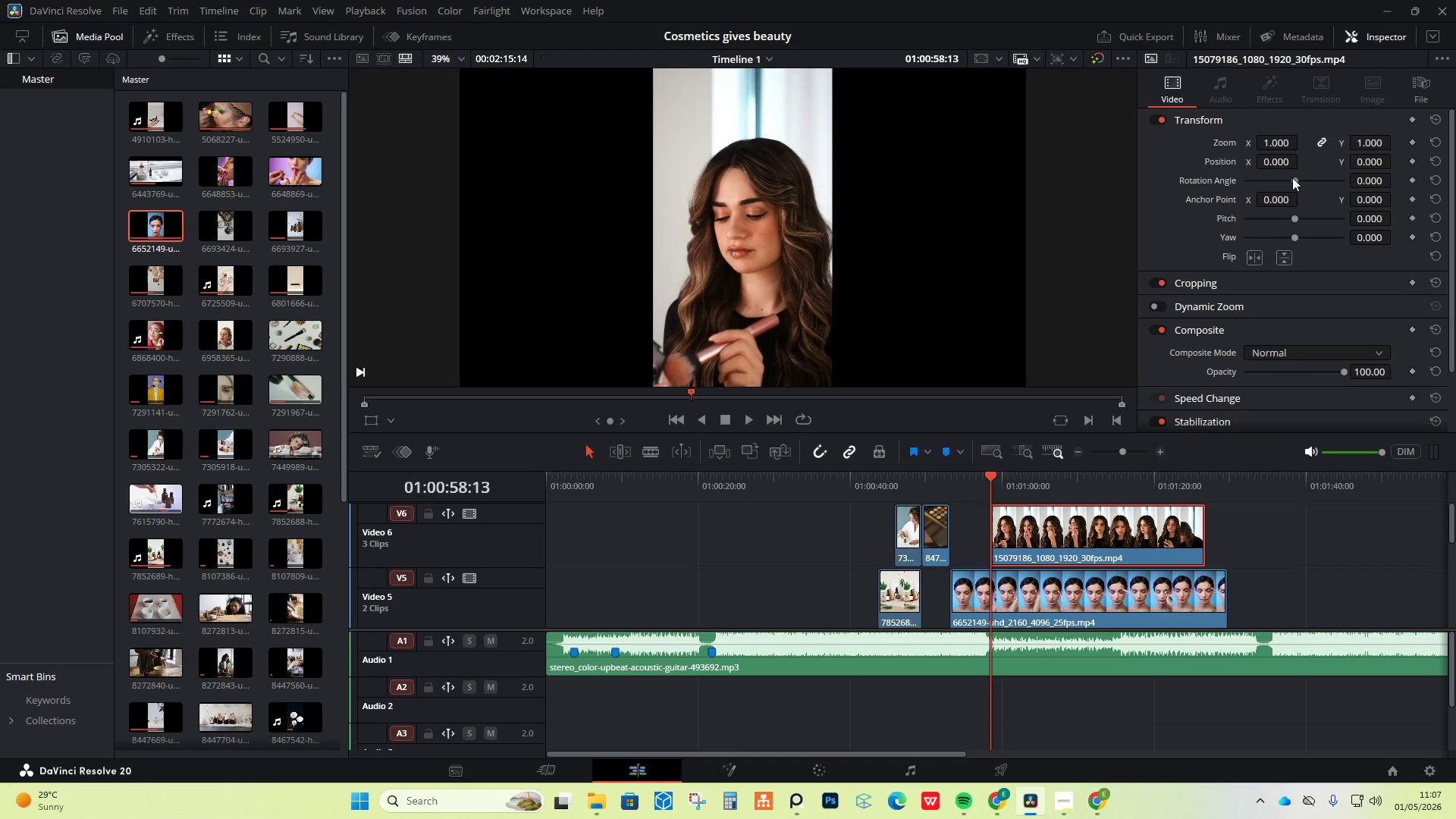 
left_click_drag(start_coordinate=[1282, 158], to_coordinate=[511, 419])
 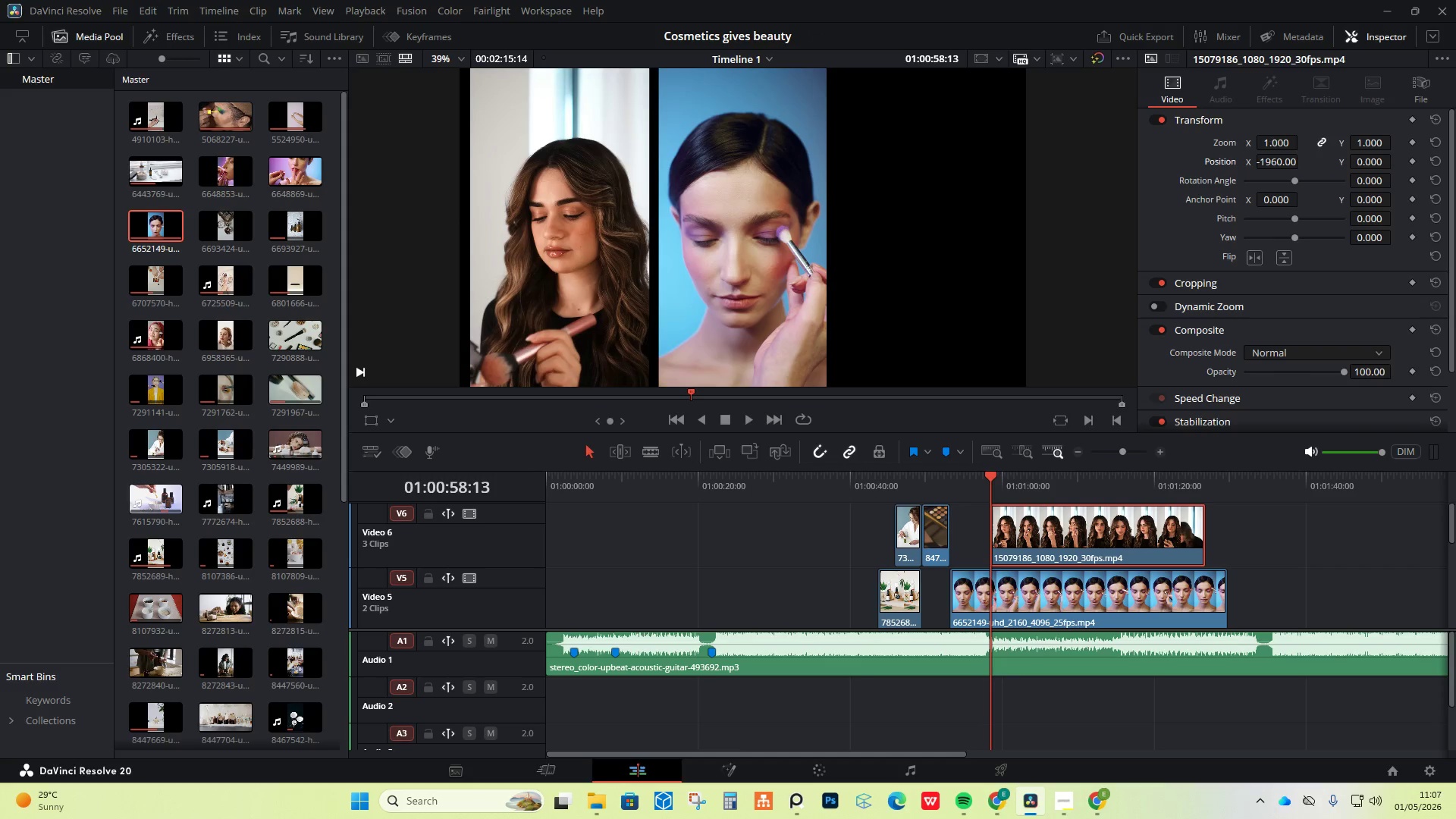 
left_click_drag(start_coordinate=[1277, 142], to_coordinate=[1282, 142])
 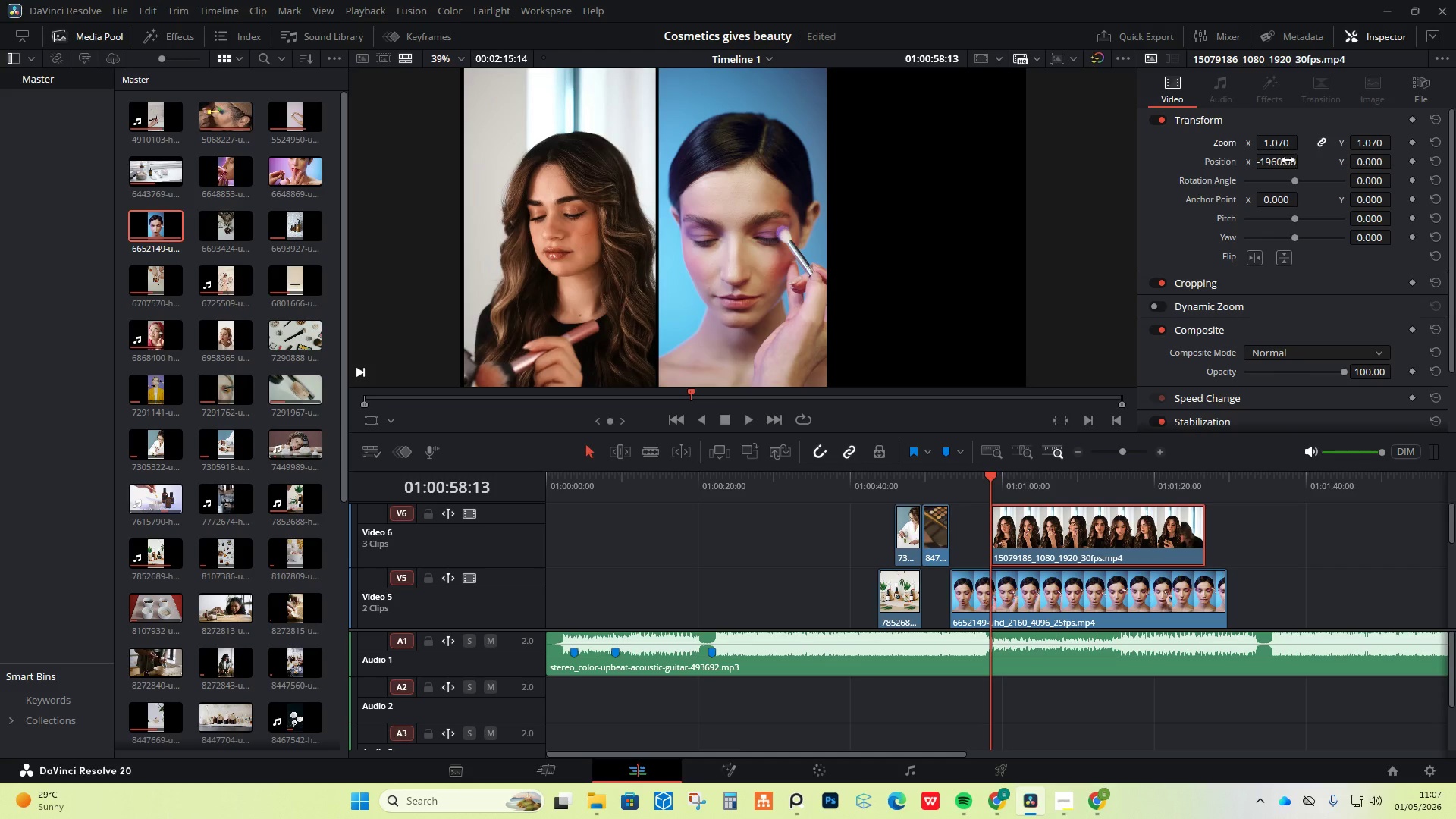 
left_click_drag(start_coordinate=[1288, 160], to_coordinate=[1281, 161])
 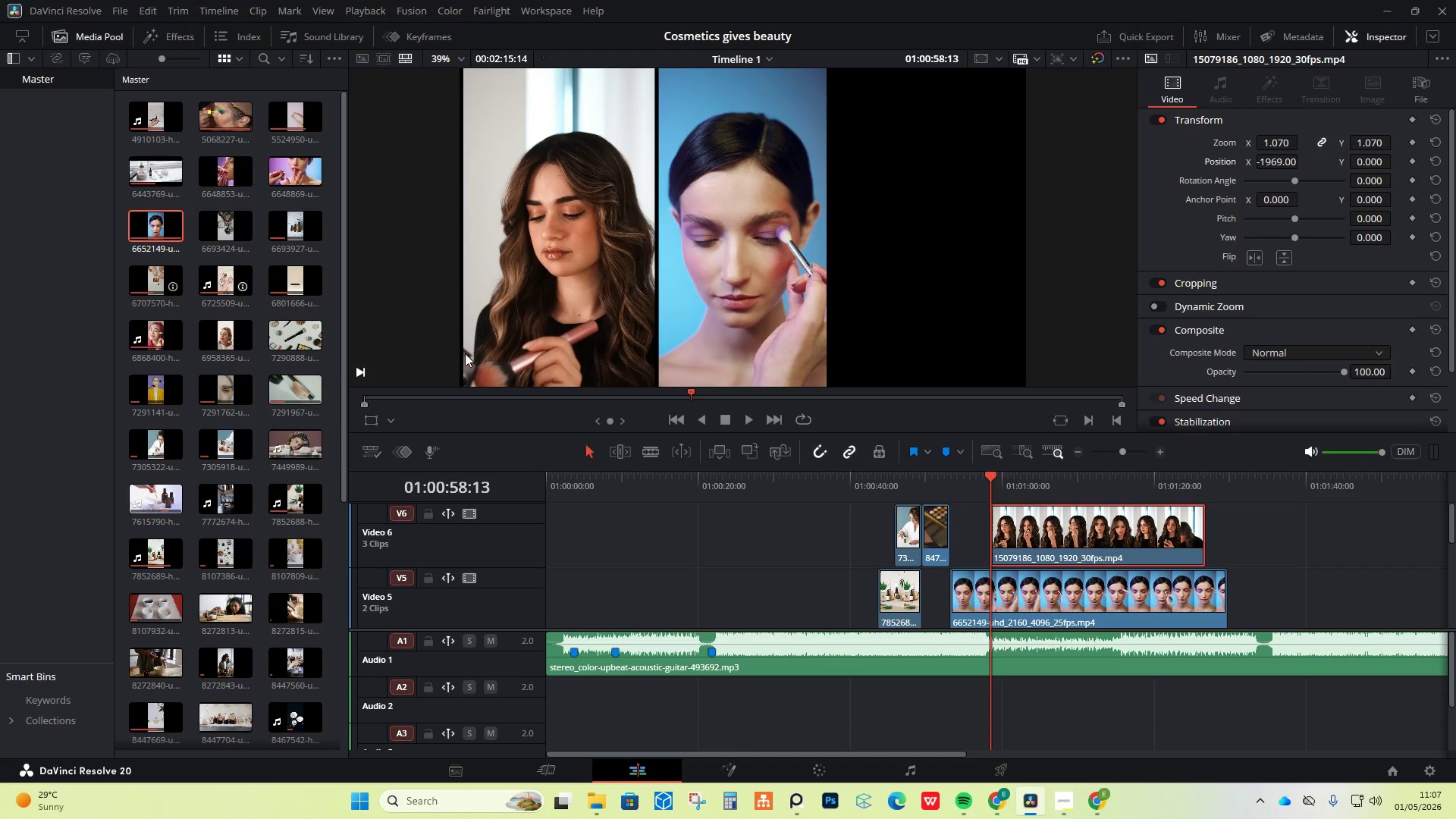 
left_click([1054, 598])
 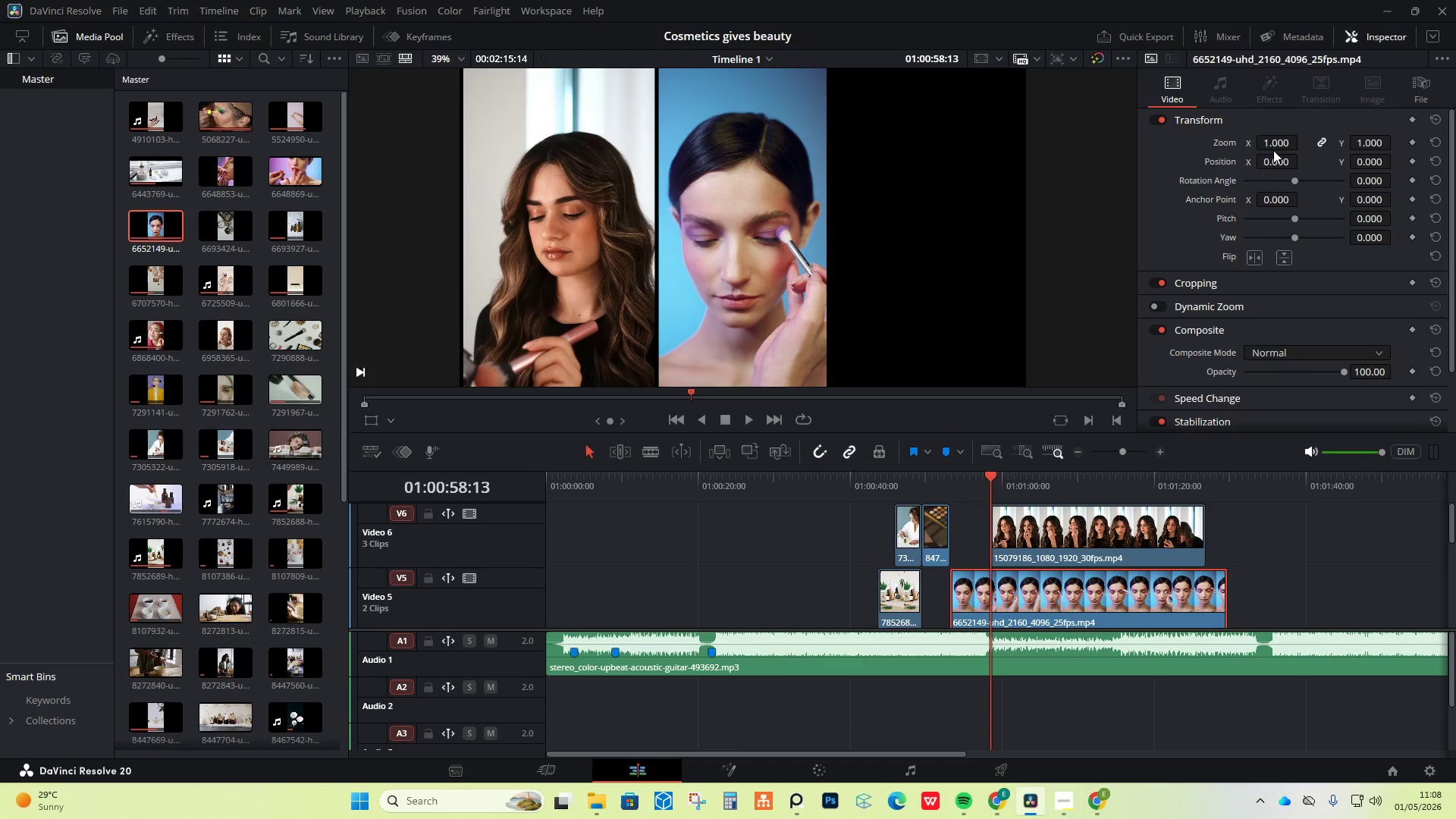 
left_click_drag(start_coordinate=[1272, 138], to_coordinate=[1276, 138])
 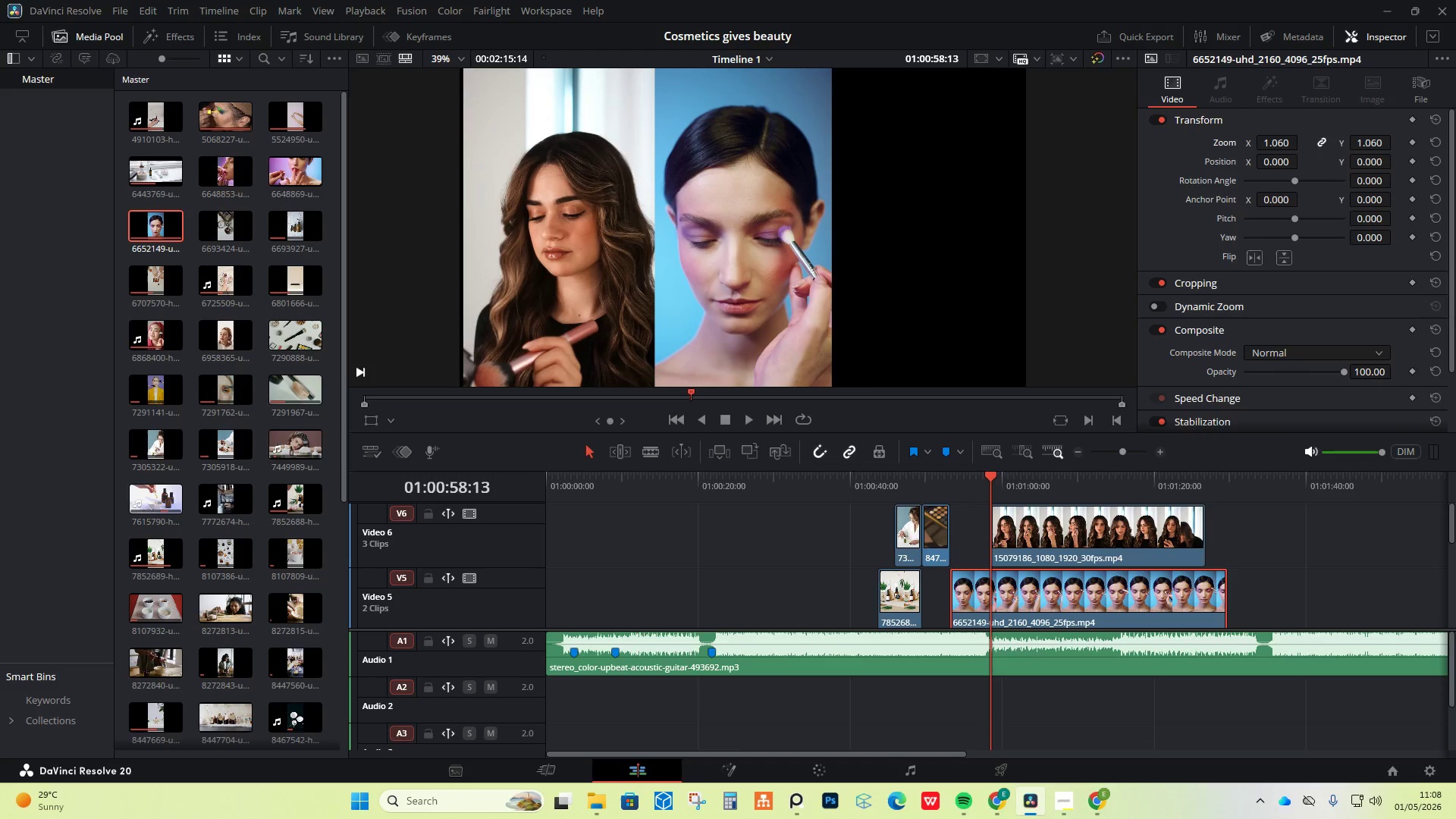 
left_click_drag(start_coordinate=[1269, 164], to_coordinate=[1284, 165])
 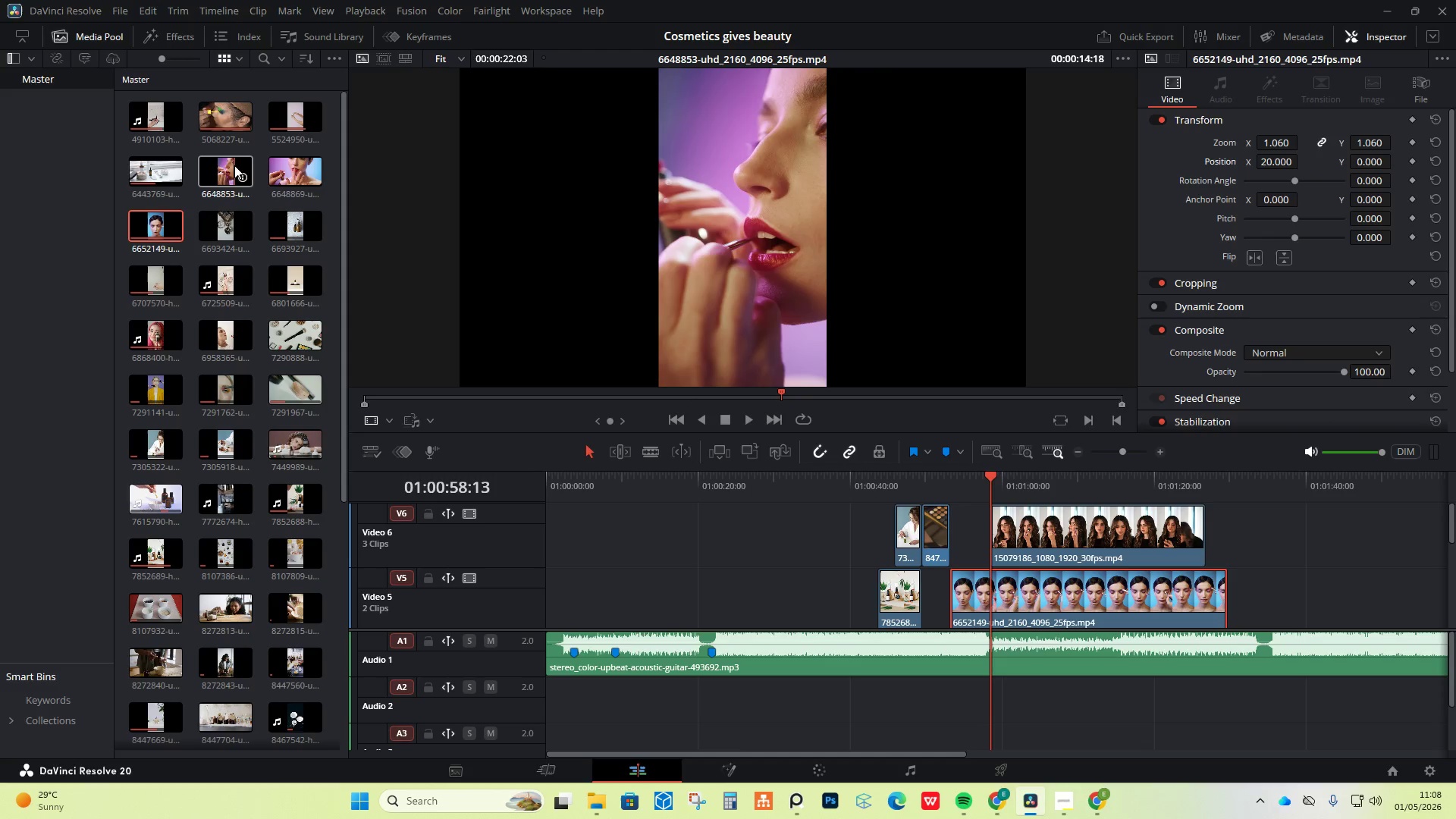 
wait(18.42)
 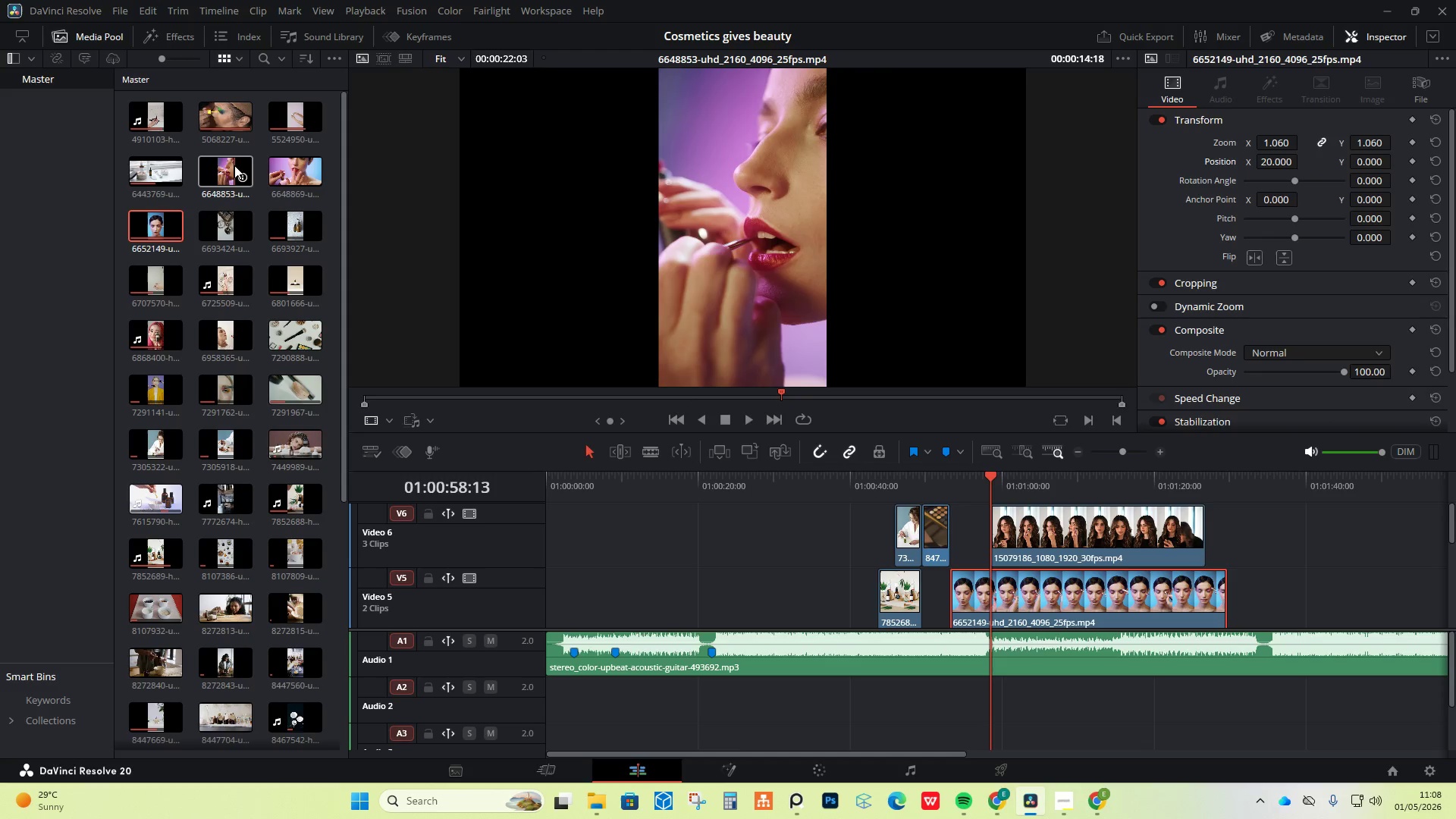 
left_click_drag(start_coordinate=[229, 168], to_coordinate=[1165, 505])
 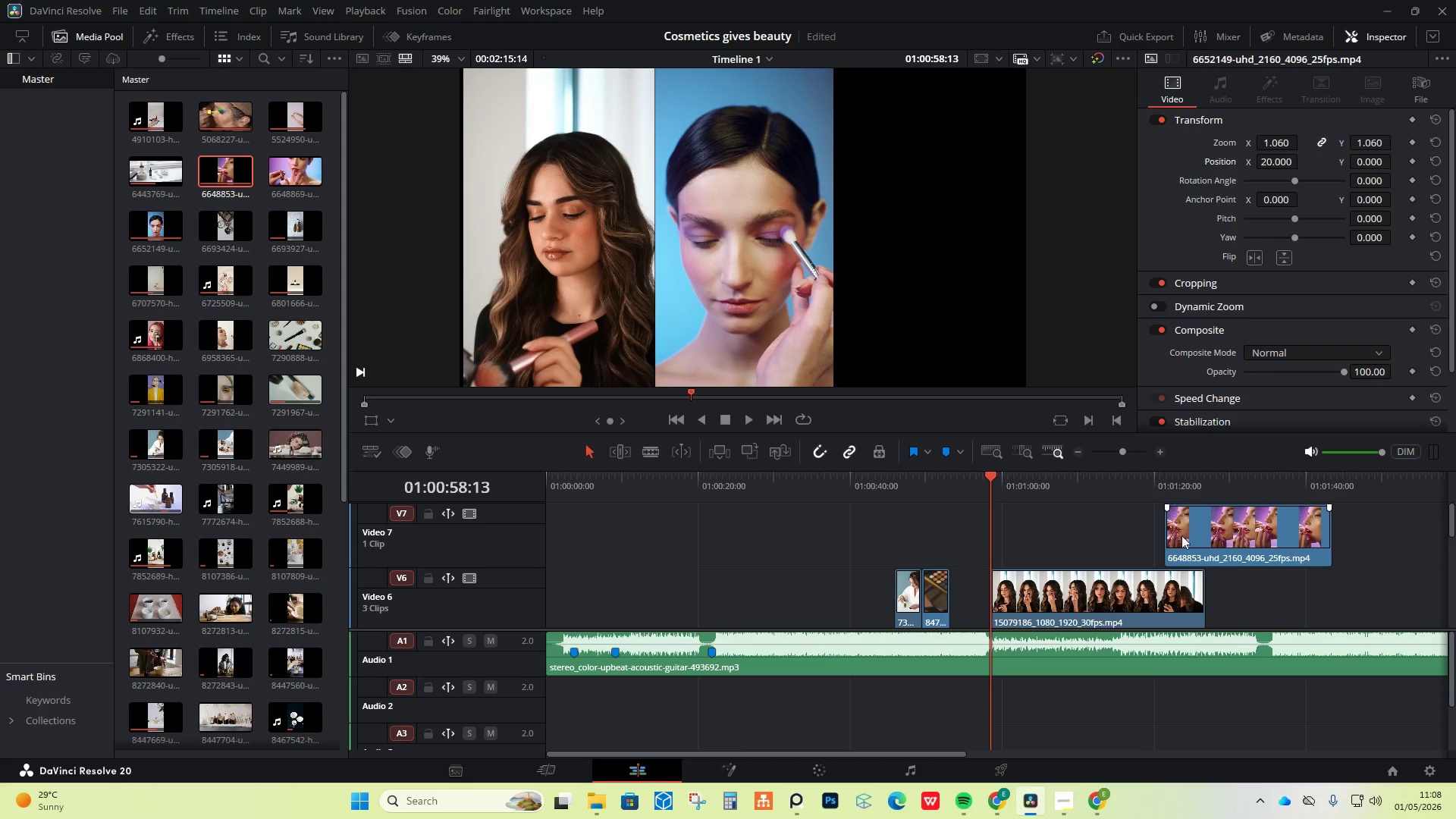 
left_click_drag(start_coordinate=[1181, 535], to_coordinate=[1010, 542])
 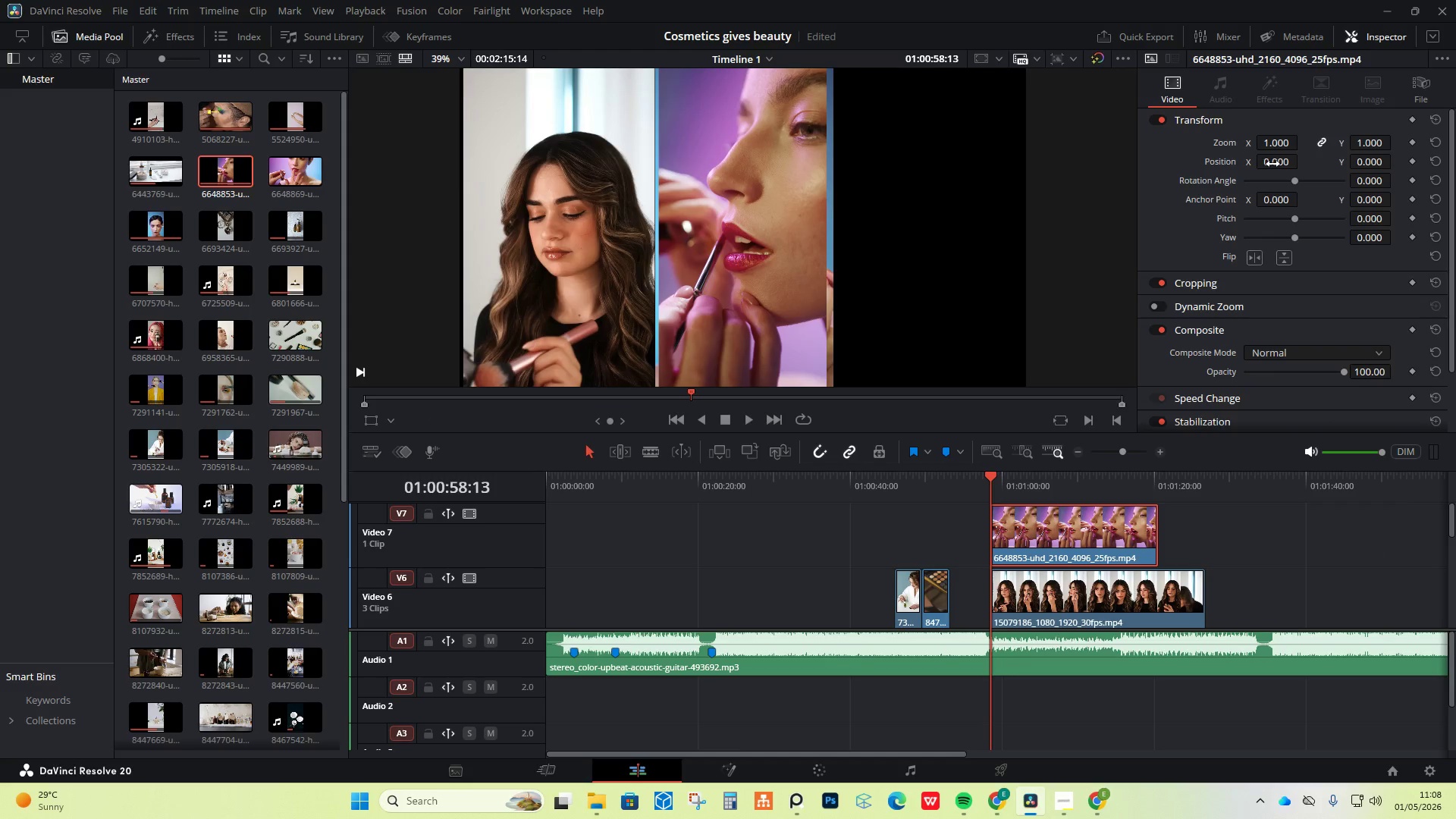 
left_click_drag(start_coordinate=[1272, 164], to_coordinate=[724, 411])
 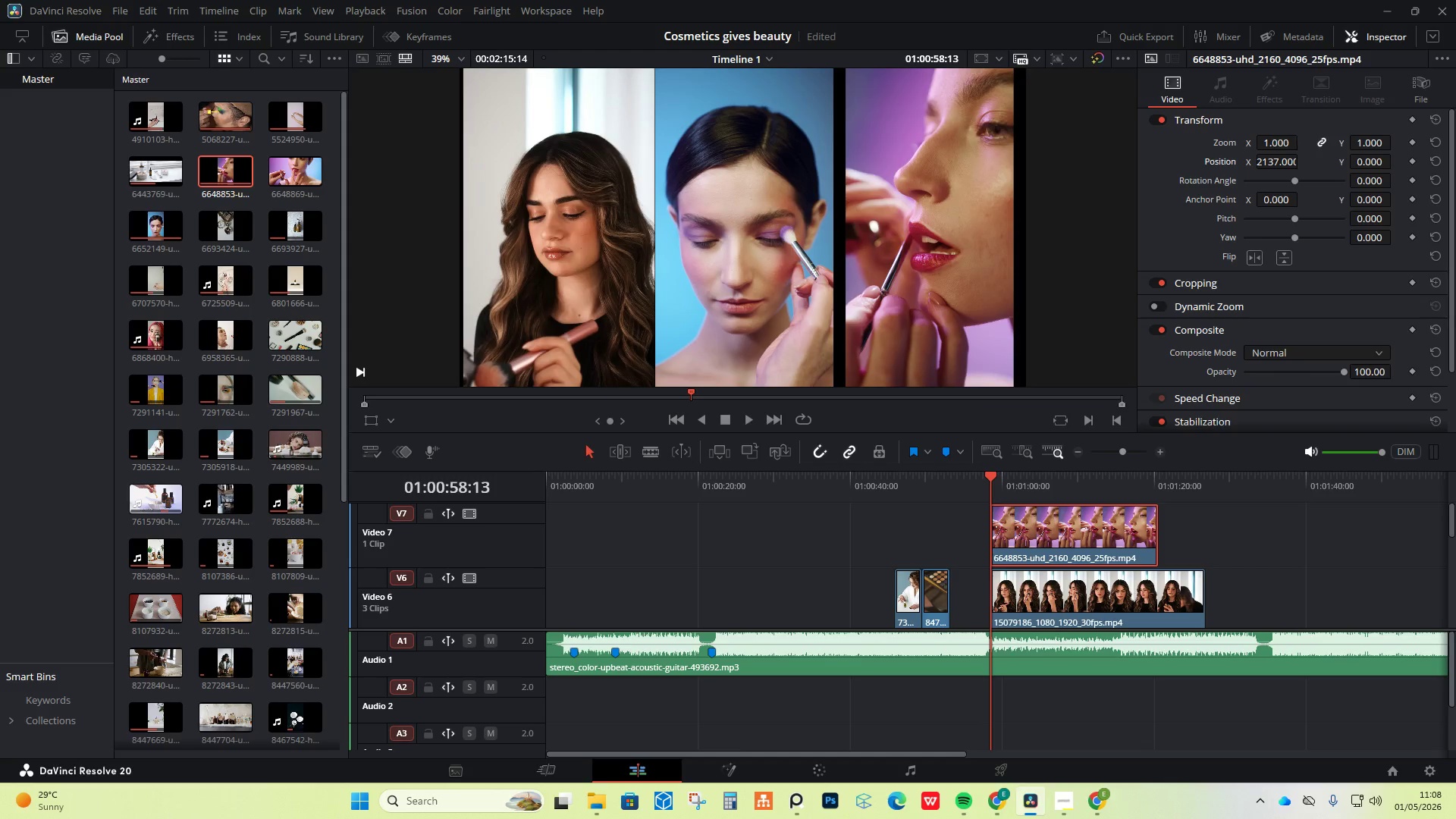 
left_click_drag(start_coordinate=[1281, 143], to_coordinate=[455, 447])
 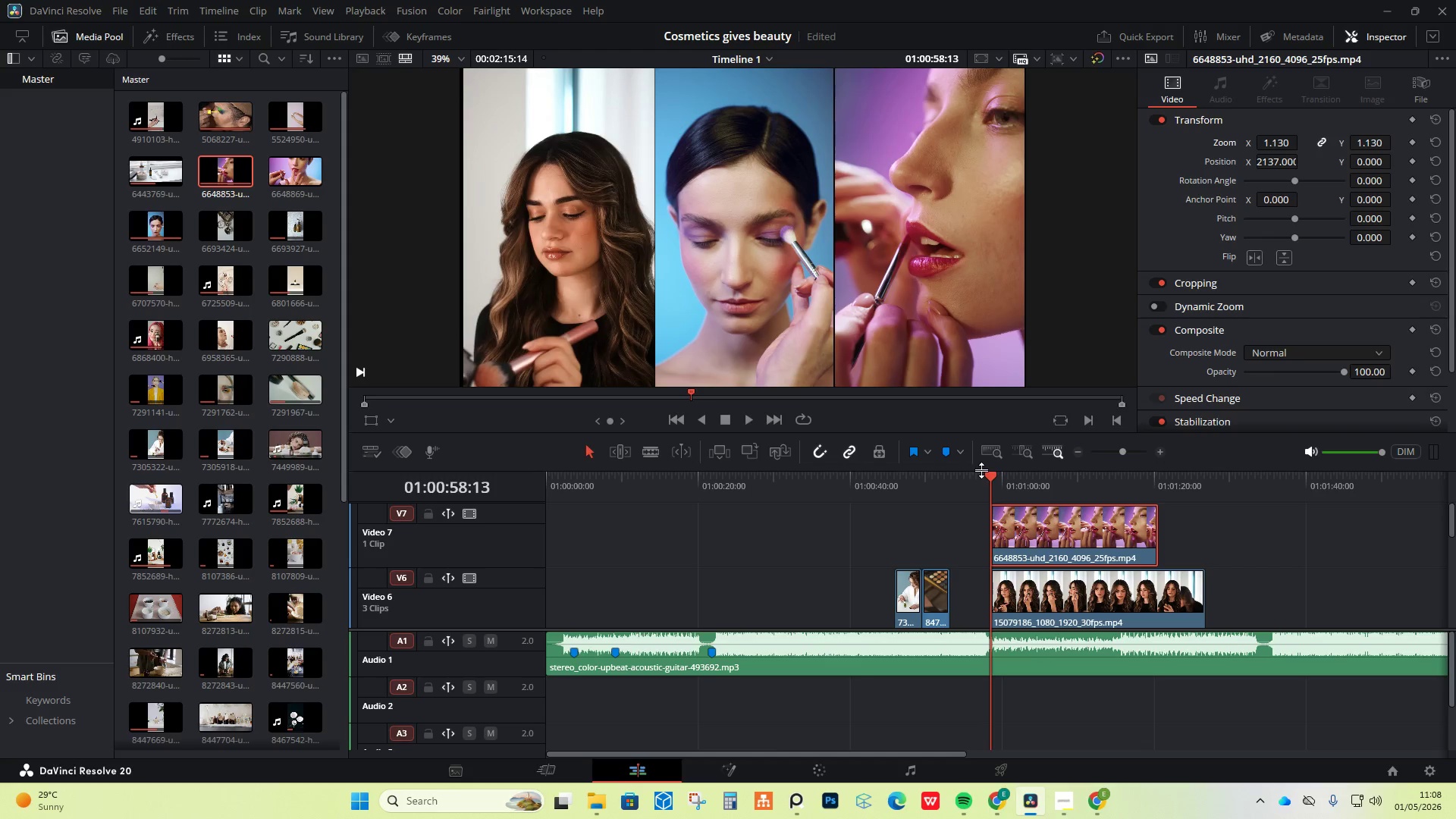 
left_click_drag(start_coordinate=[990, 482], to_coordinate=[811, 479])
 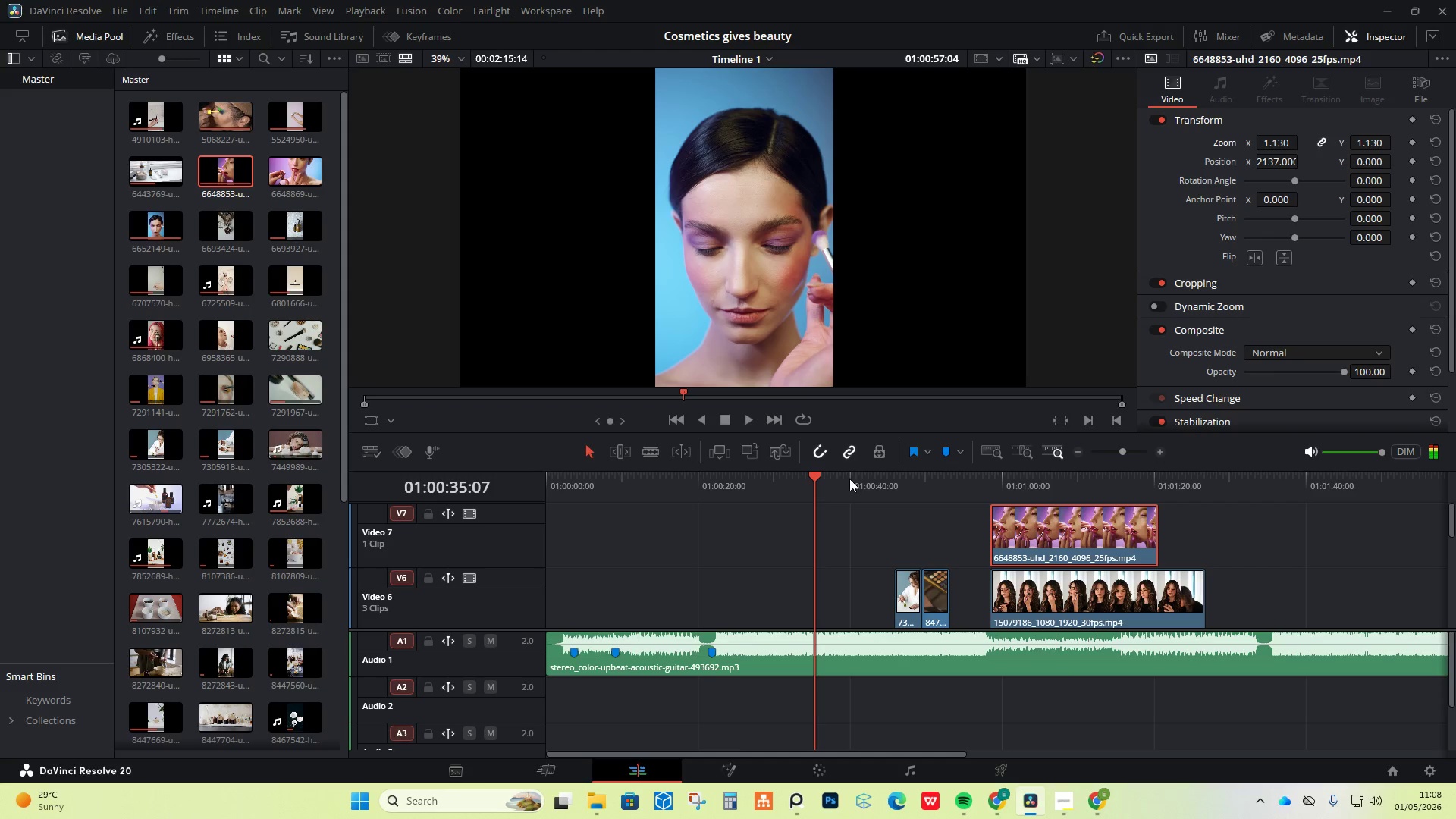 
key(Space)
 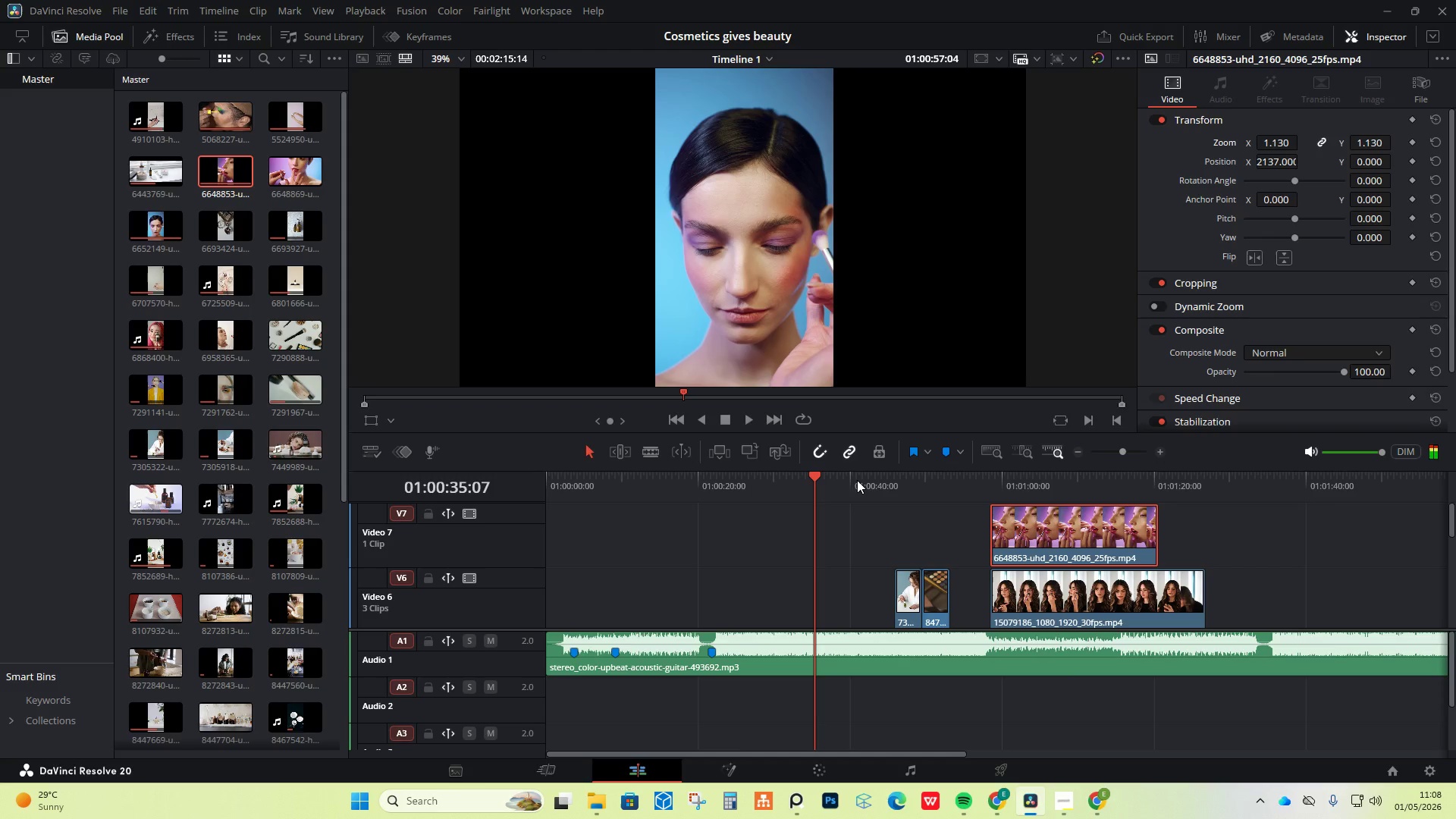 
key(Space)
 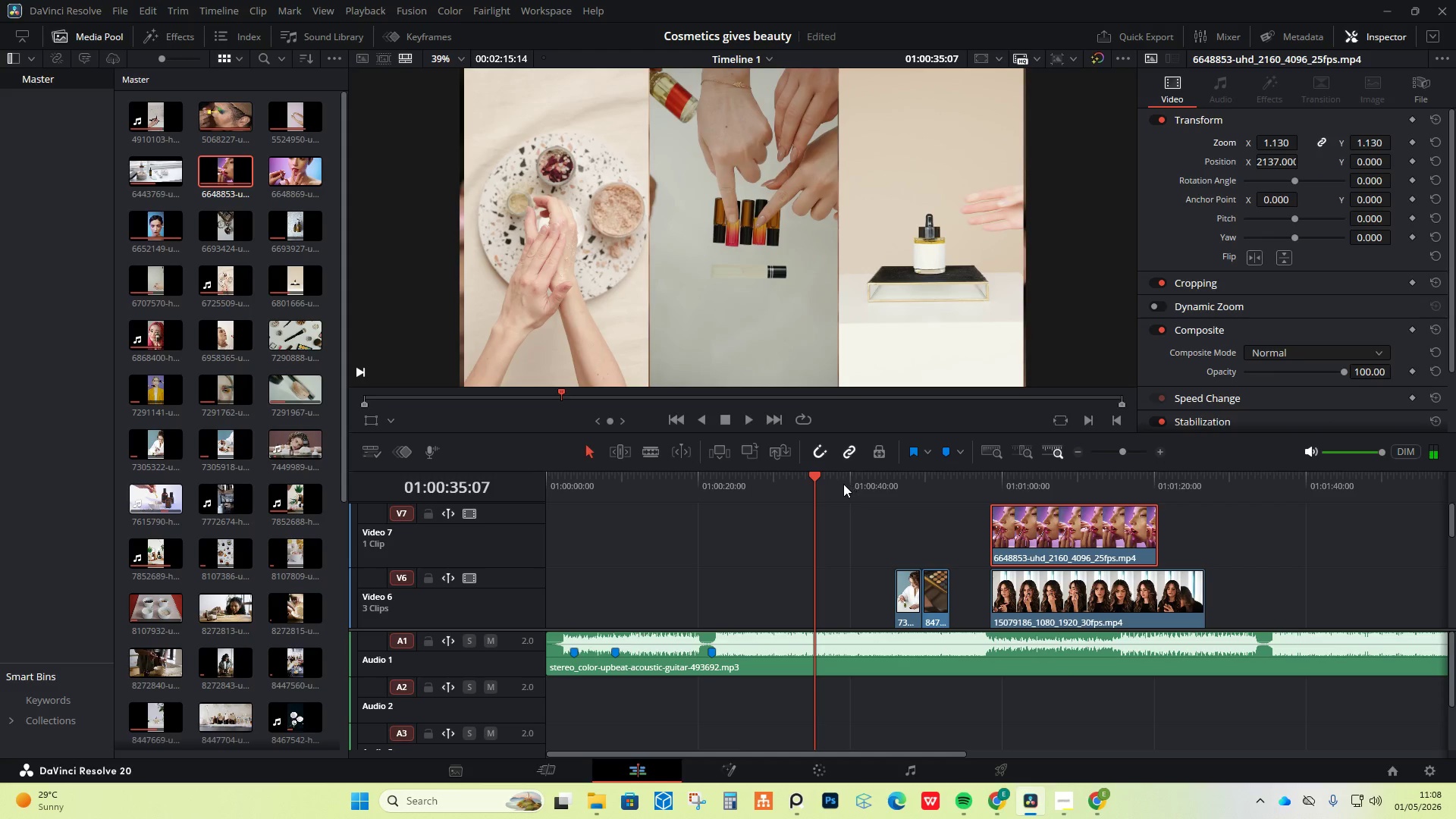 
key(Space)
 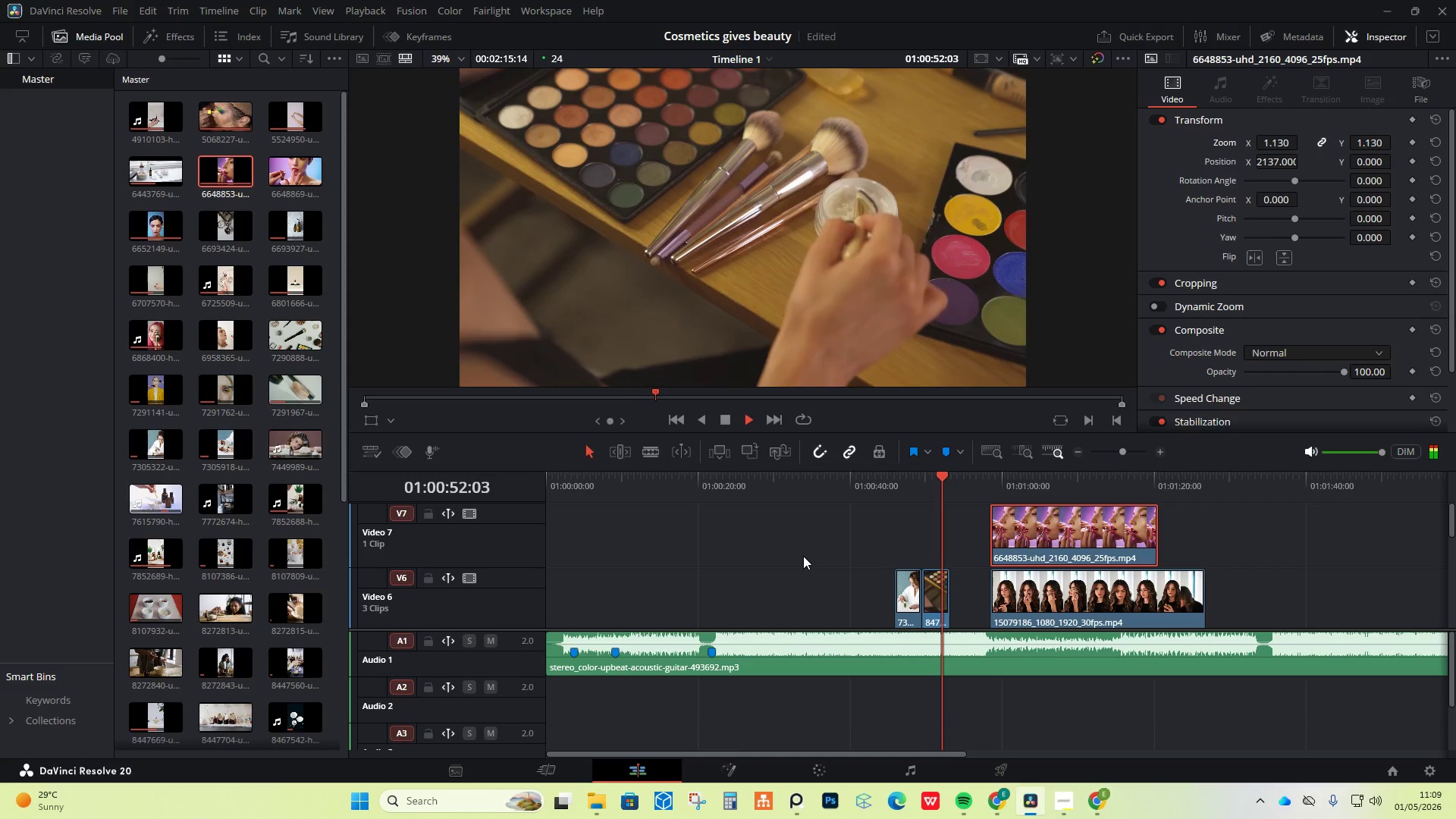 
wait(21.94)
 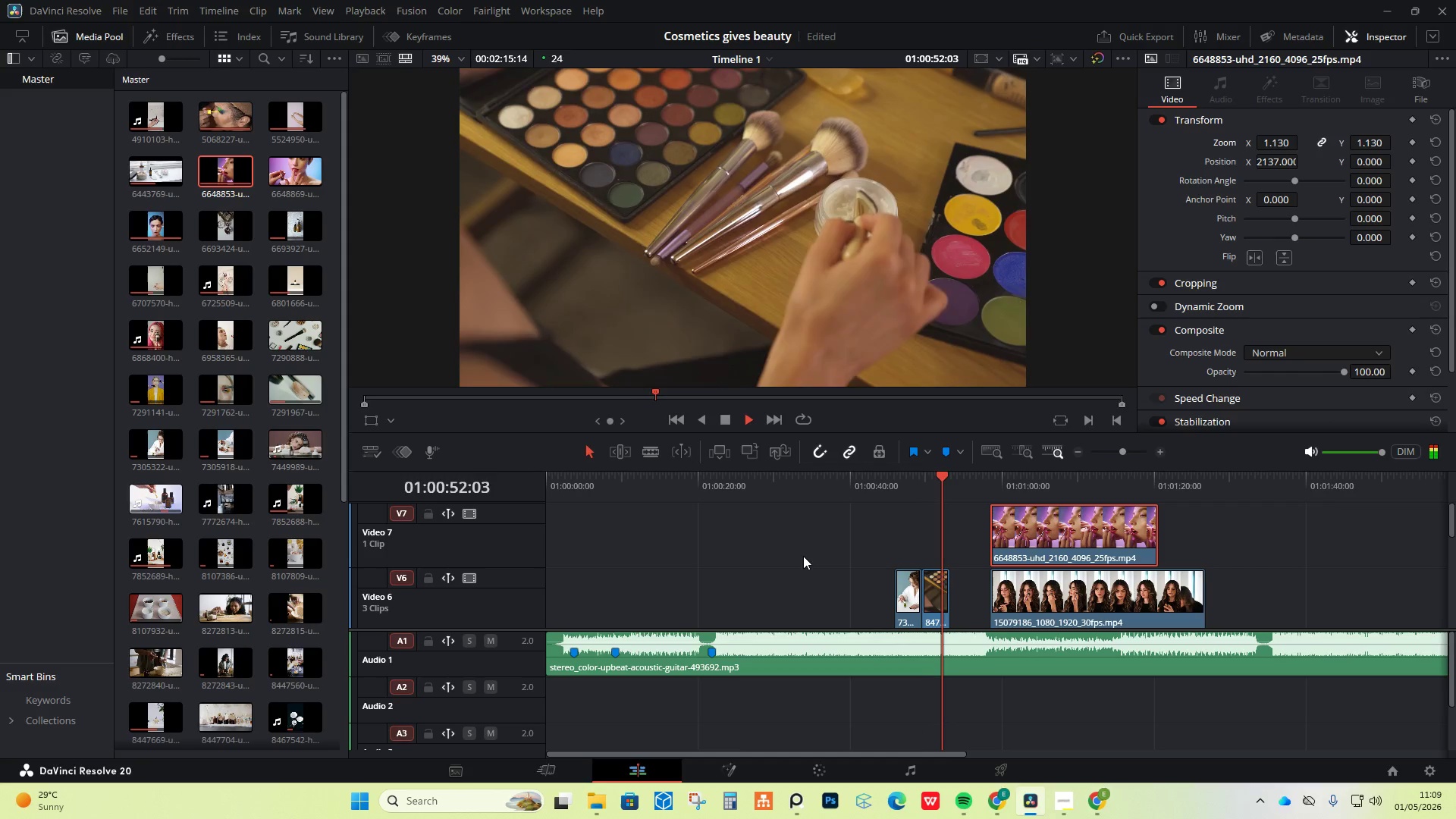 
key(Space)
 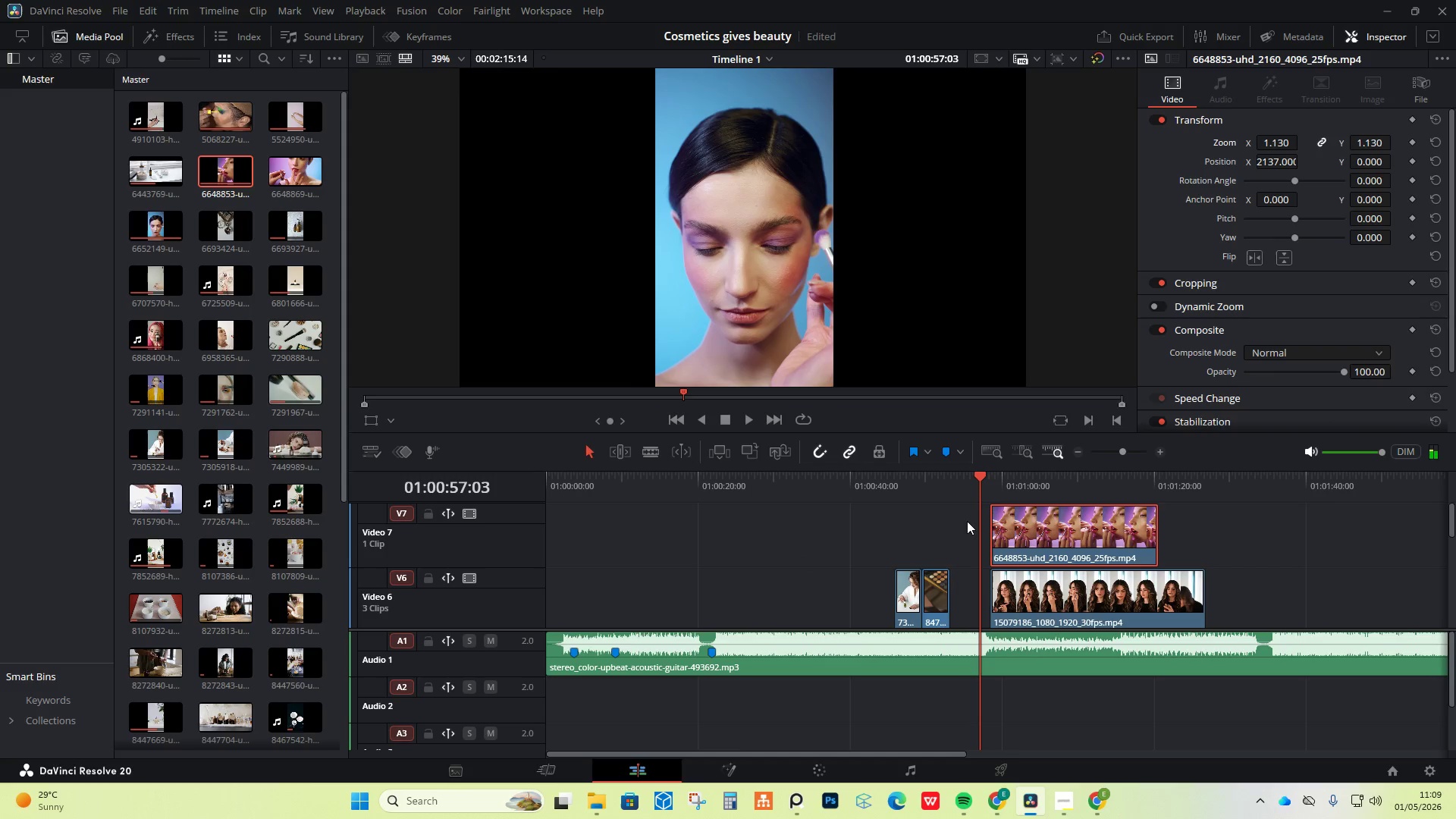 
left_click_drag(start_coordinate=[977, 471], to_coordinate=[959, 471])
 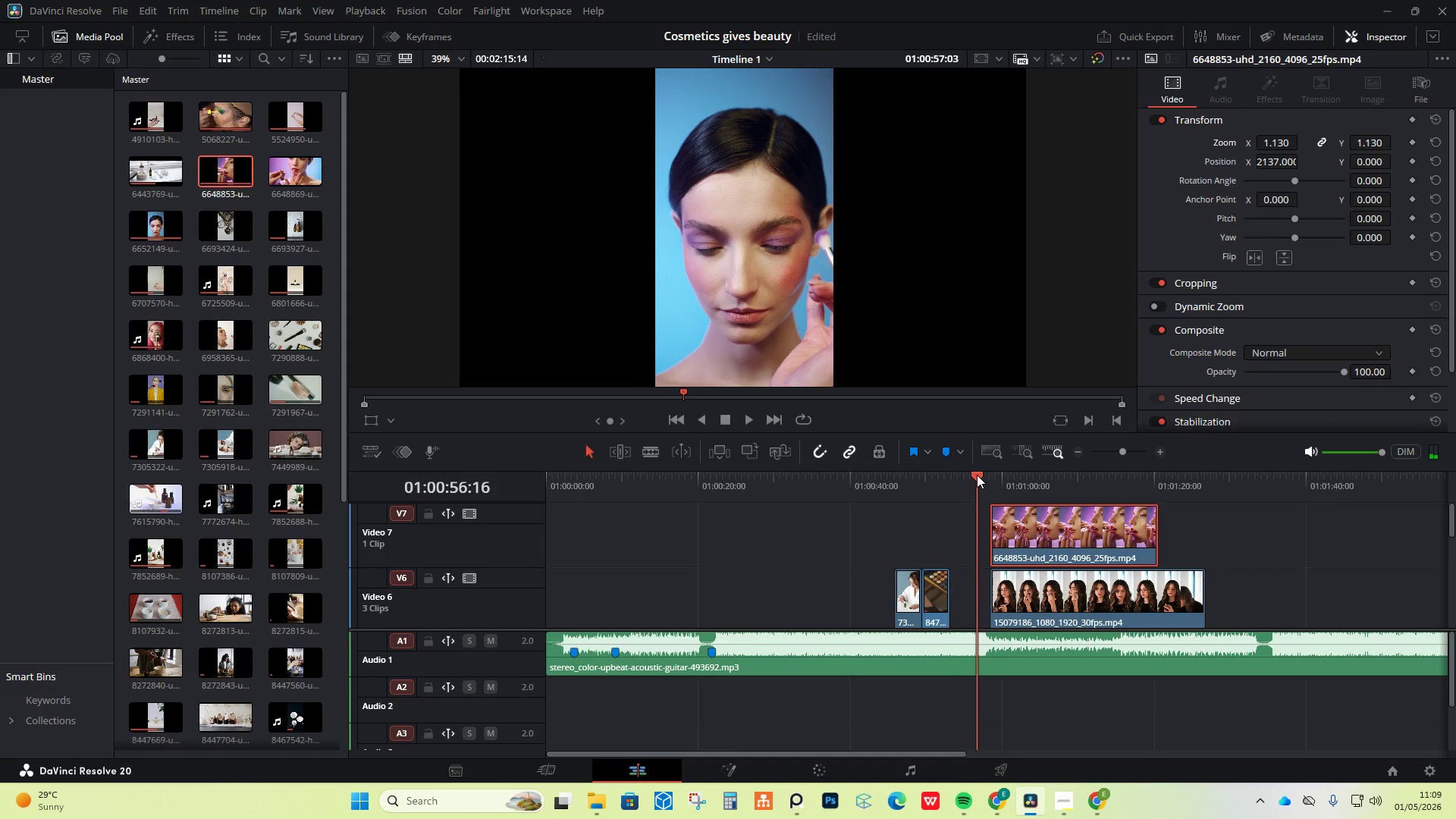 
left_click_drag(start_coordinate=[977, 475], to_coordinate=[965, 475])
 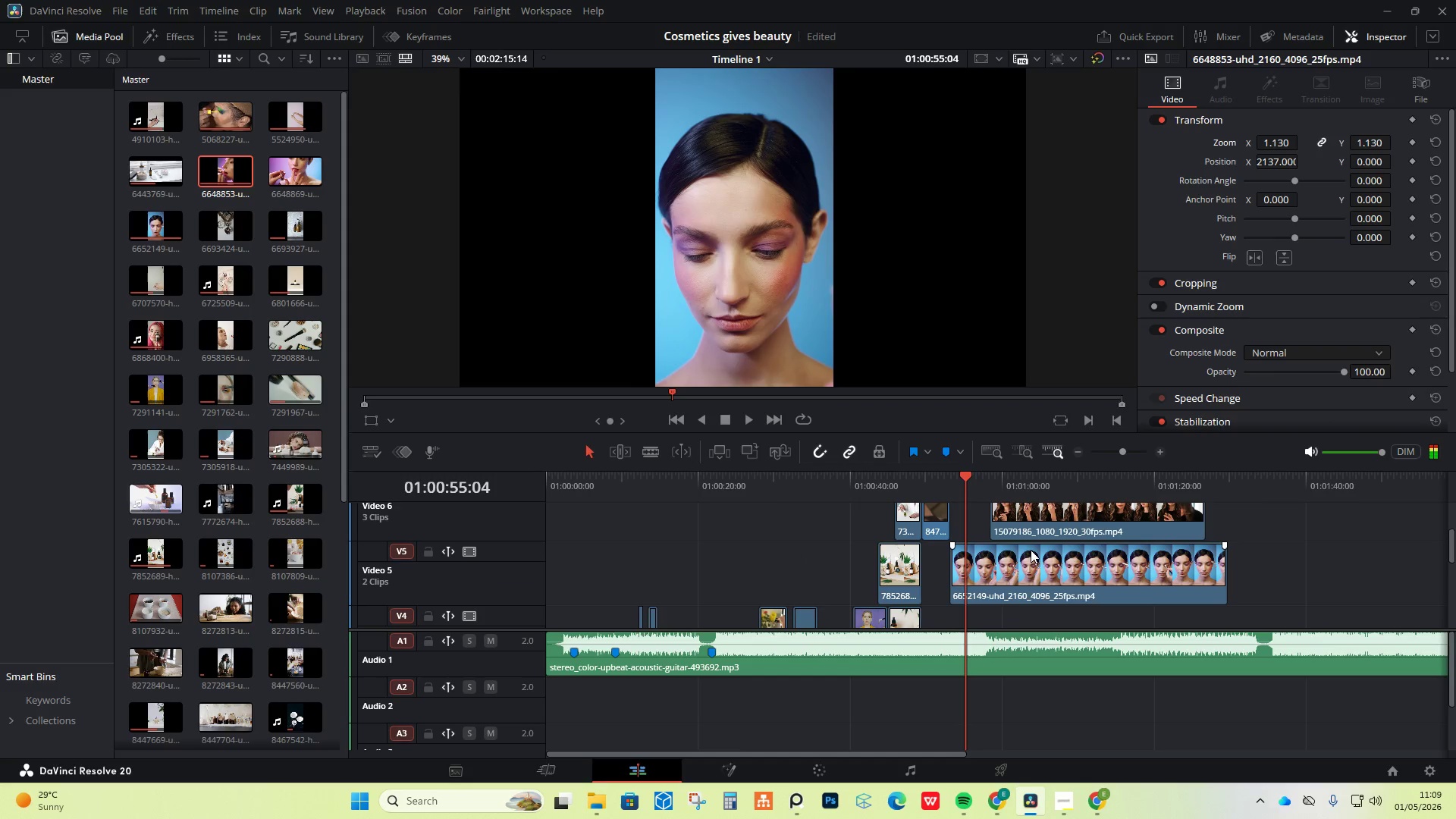 
scroll: coordinate [1031, 548], scroll_direction: down, amount: 1.0
 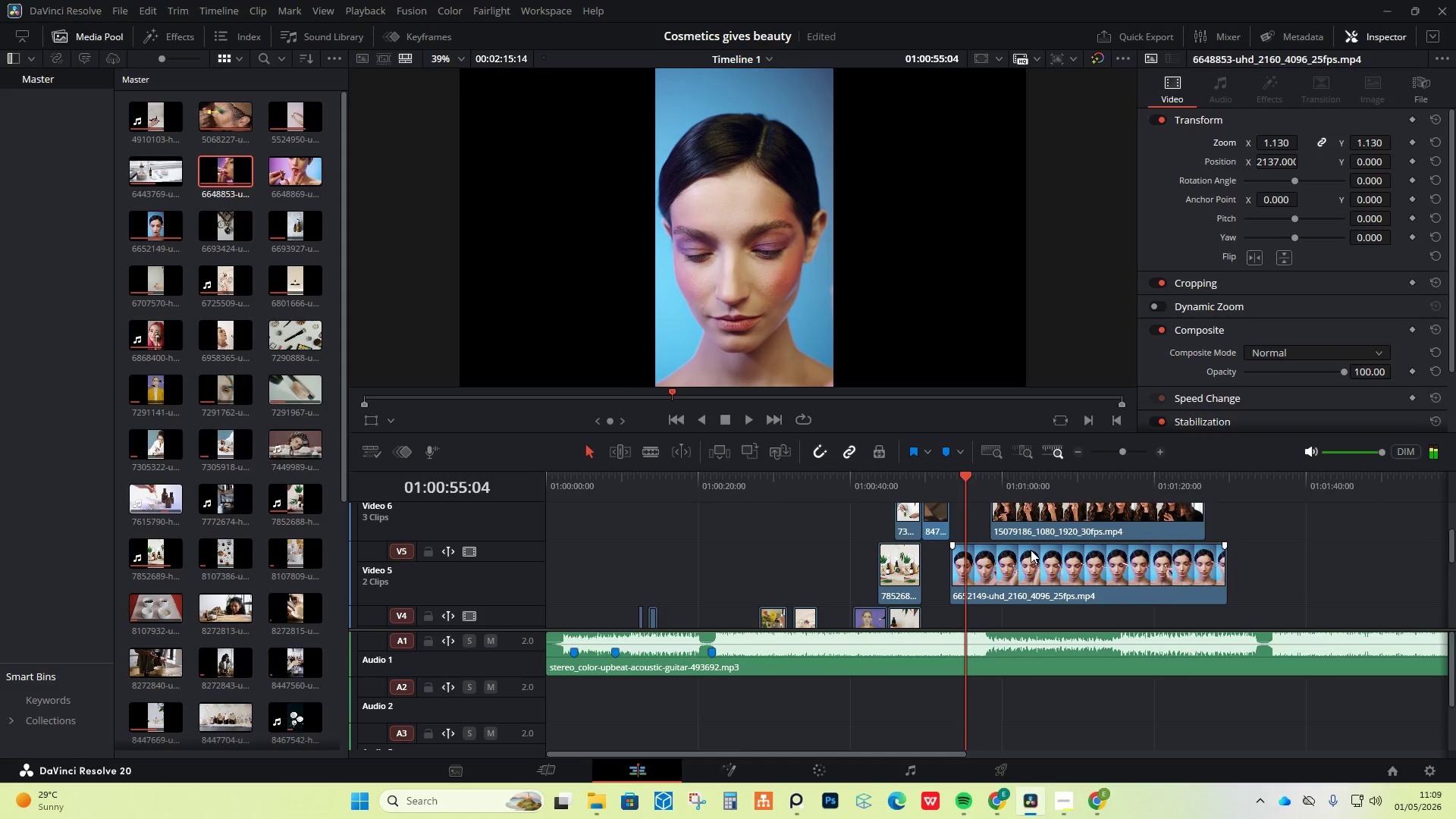 
scroll: coordinate [1031, 550], scroll_direction: up, amount: 1.0
 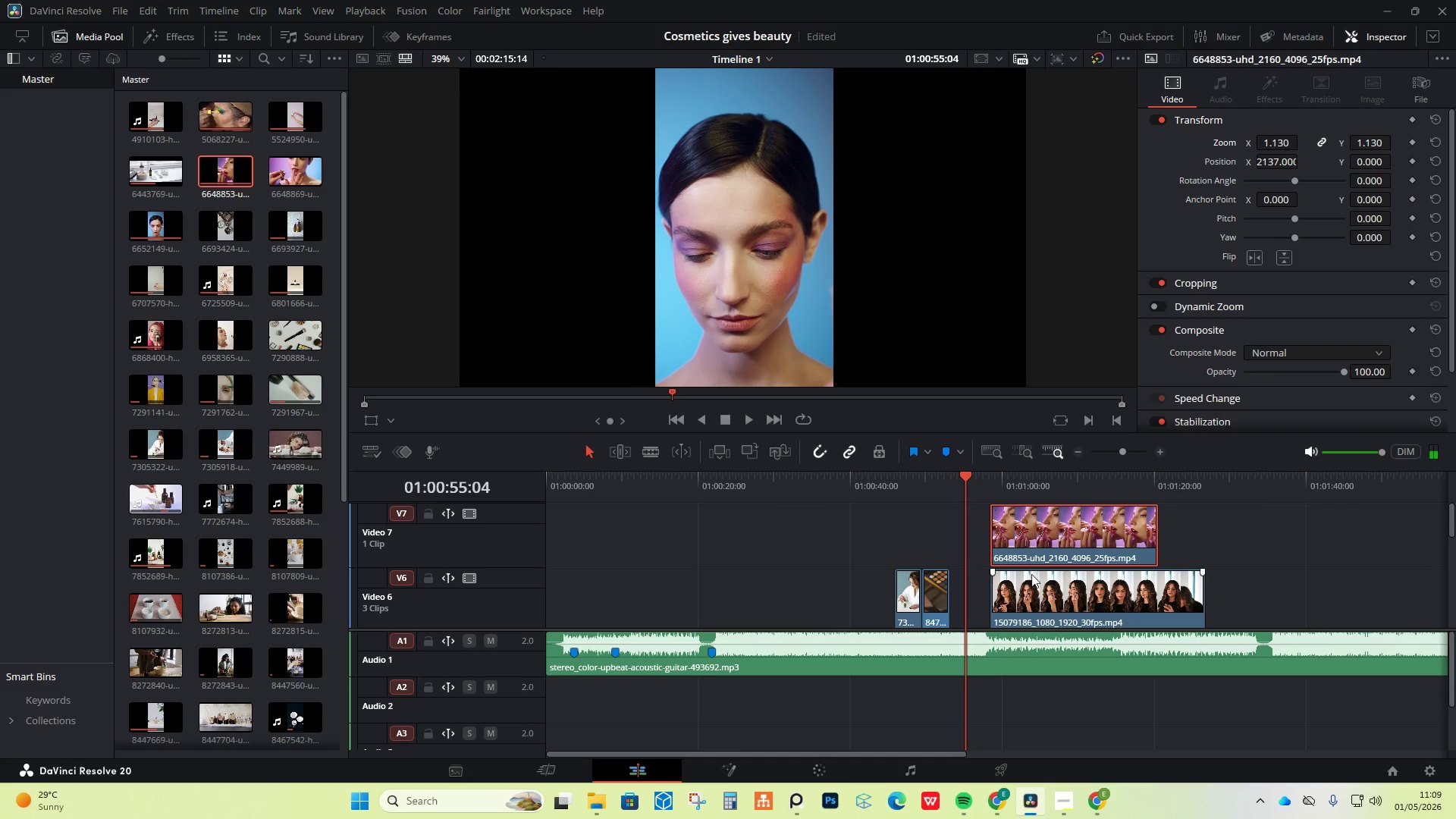 
left_click([1033, 597])
 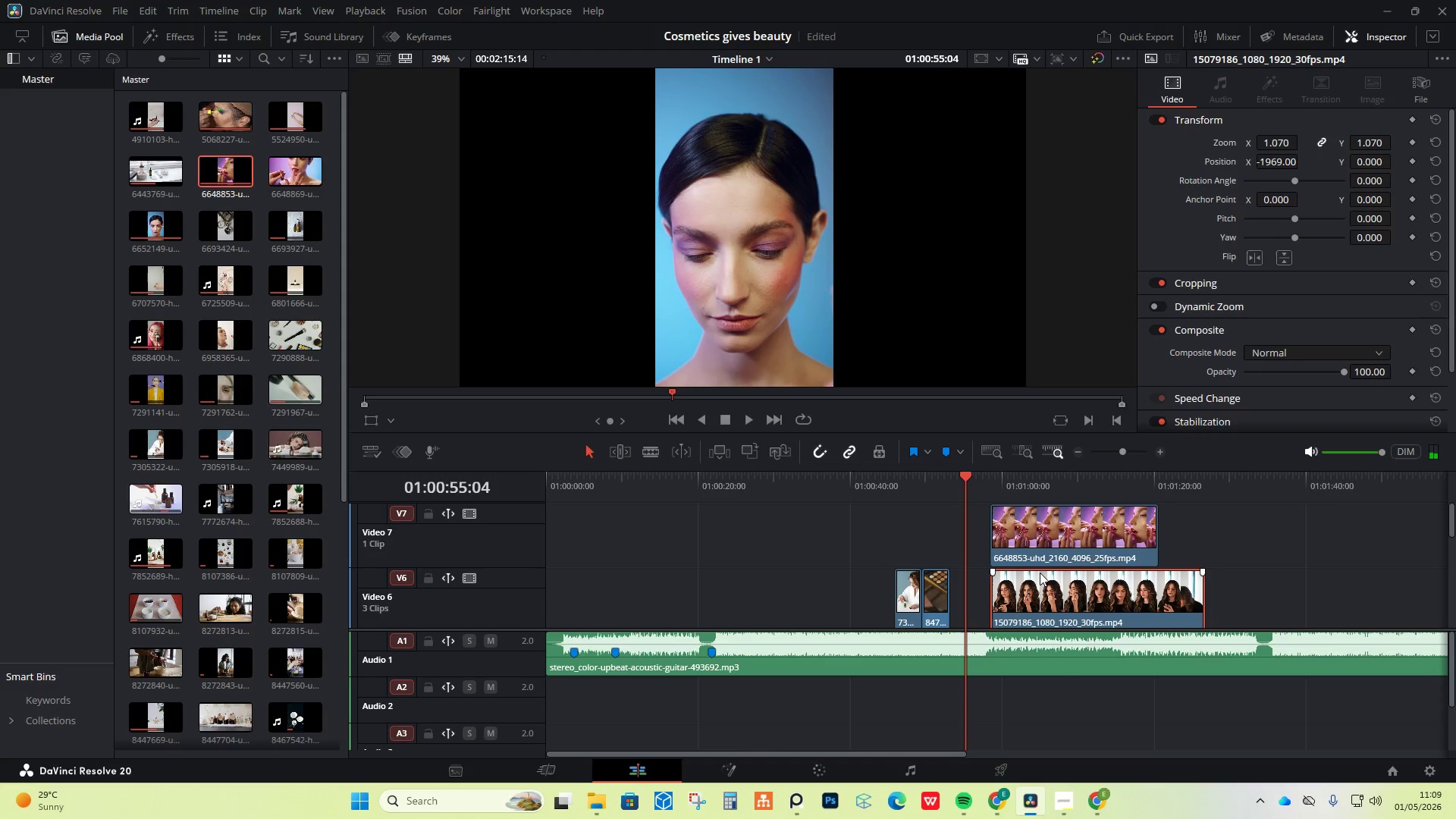 
hold_key(key=ControlLeft, duration=0.75)
left_click([1047, 554])
 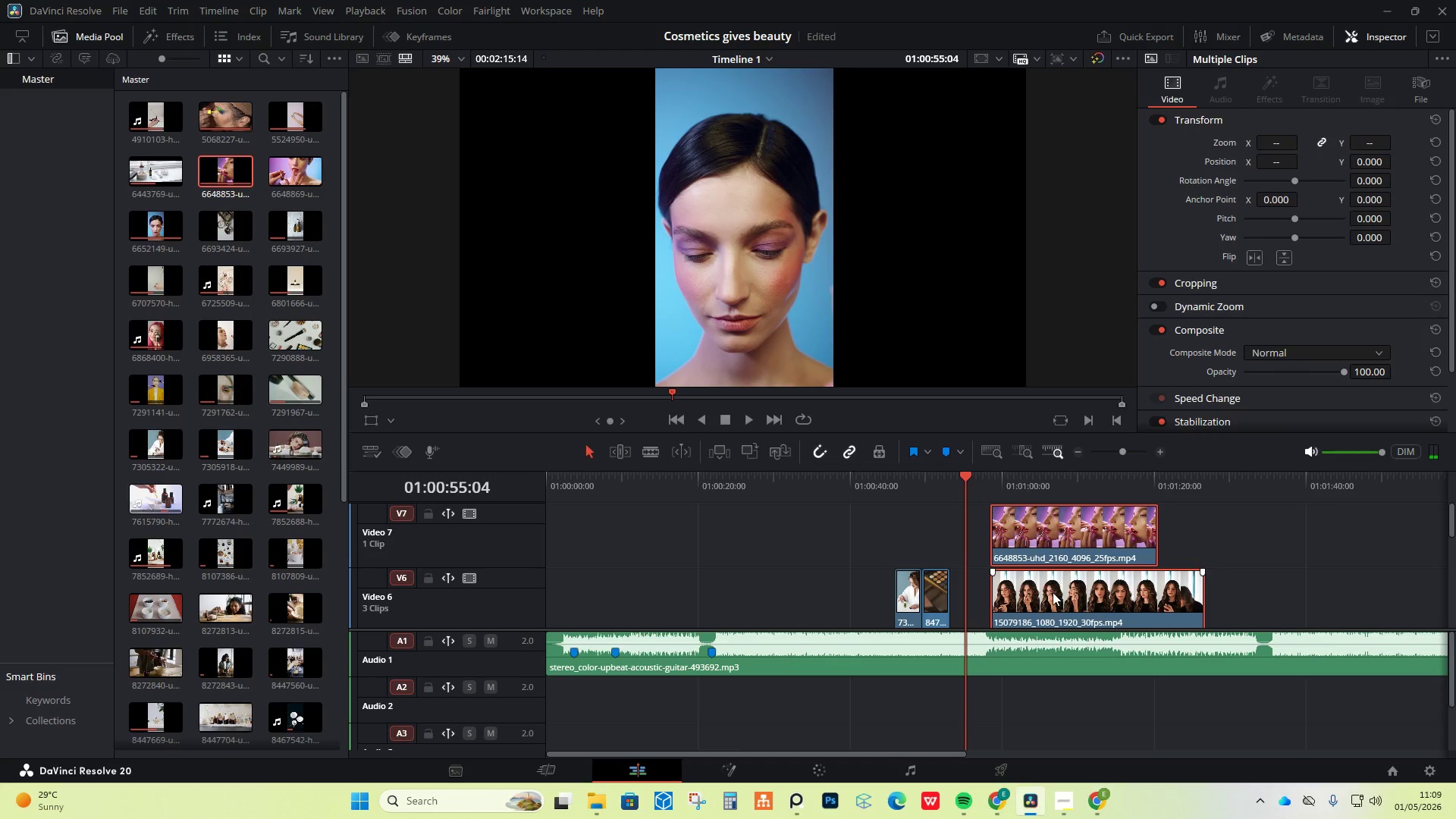 
left_click_drag(start_coordinate=[1053, 593], to_coordinate=[1034, 589])
 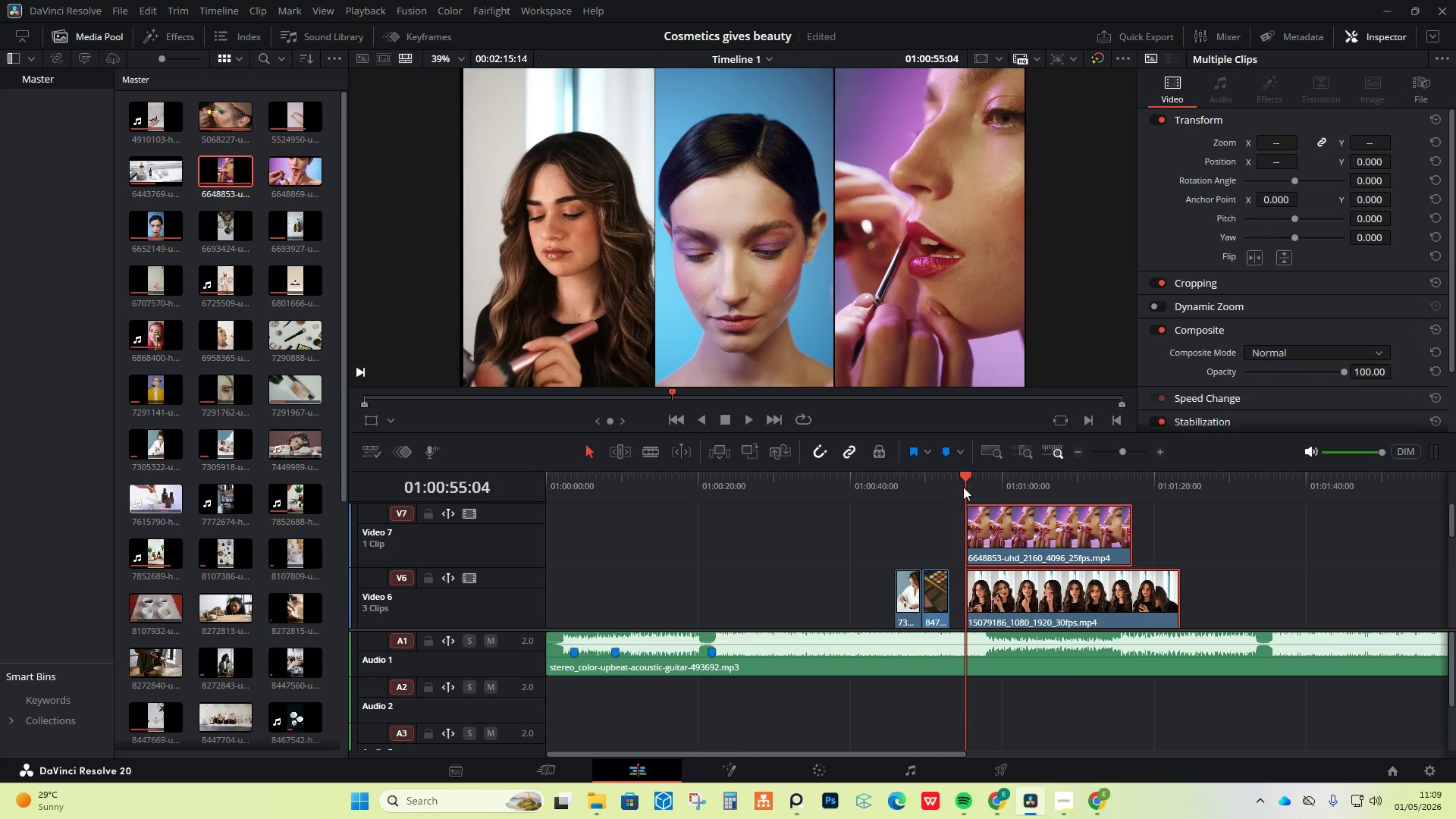 
left_click_drag(start_coordinate=[966, 479], to_coordinate=[898, 474])
 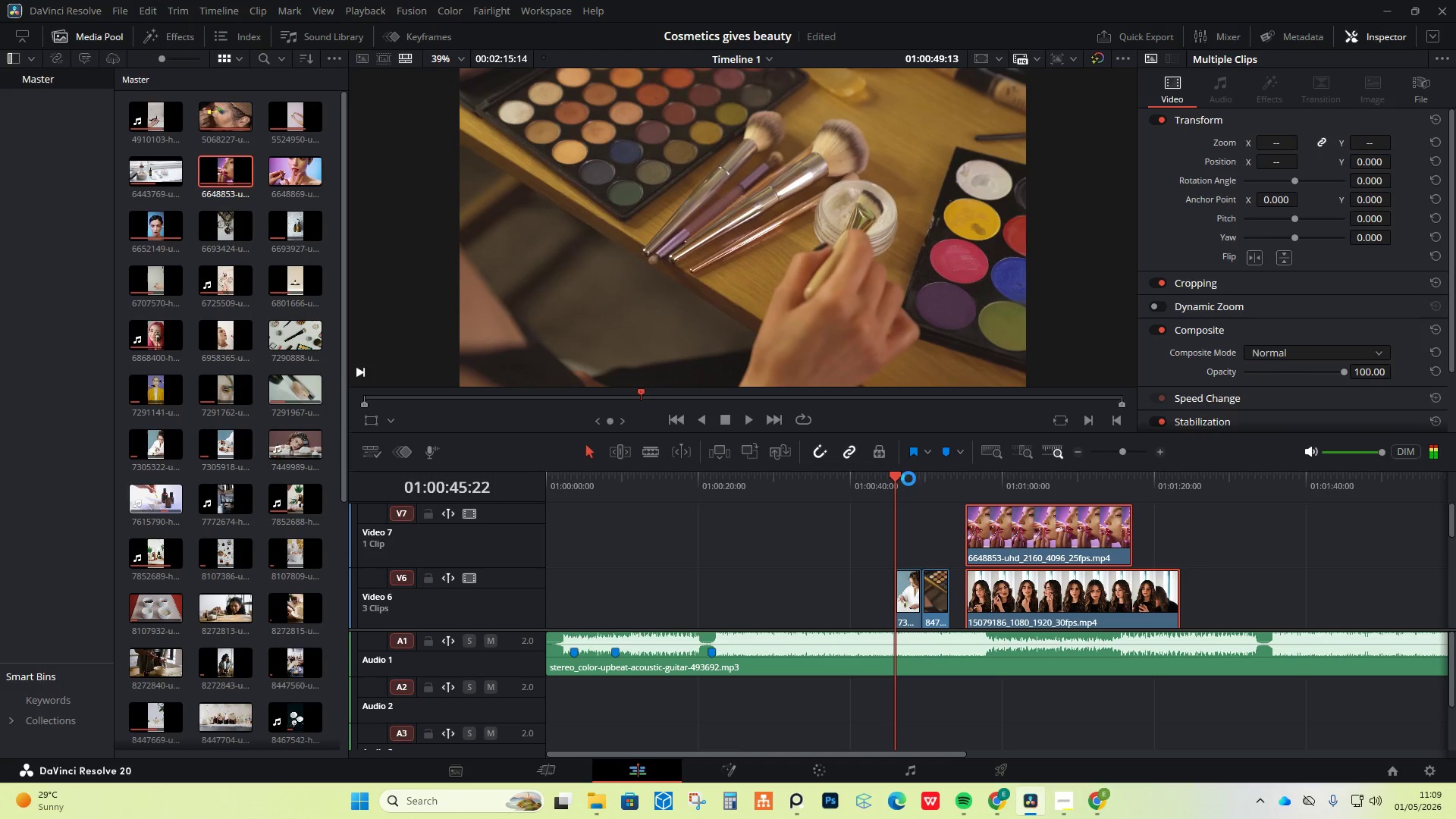 
key(Space)
 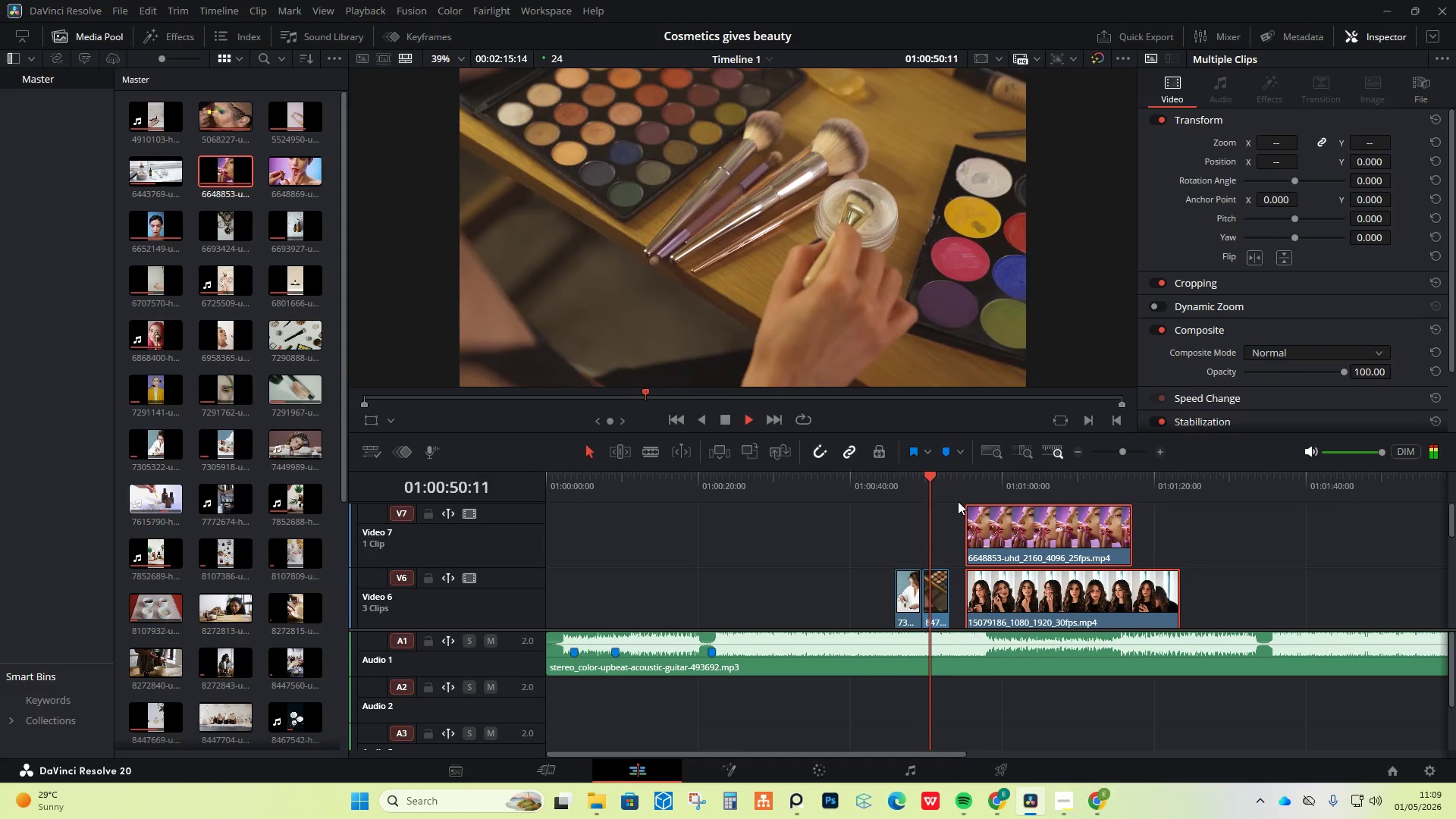 
wait(6.42)
 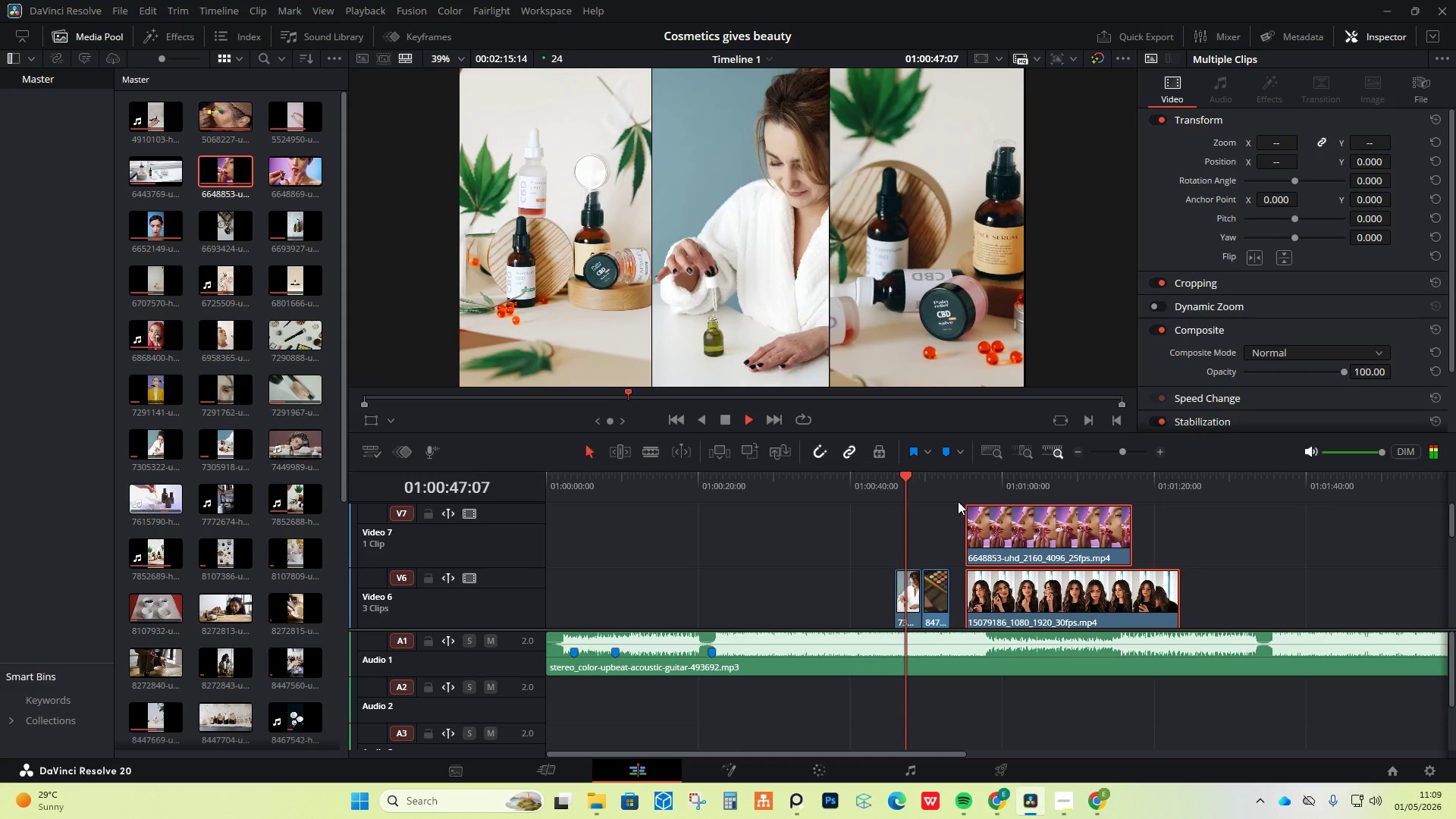 
key(Space)
 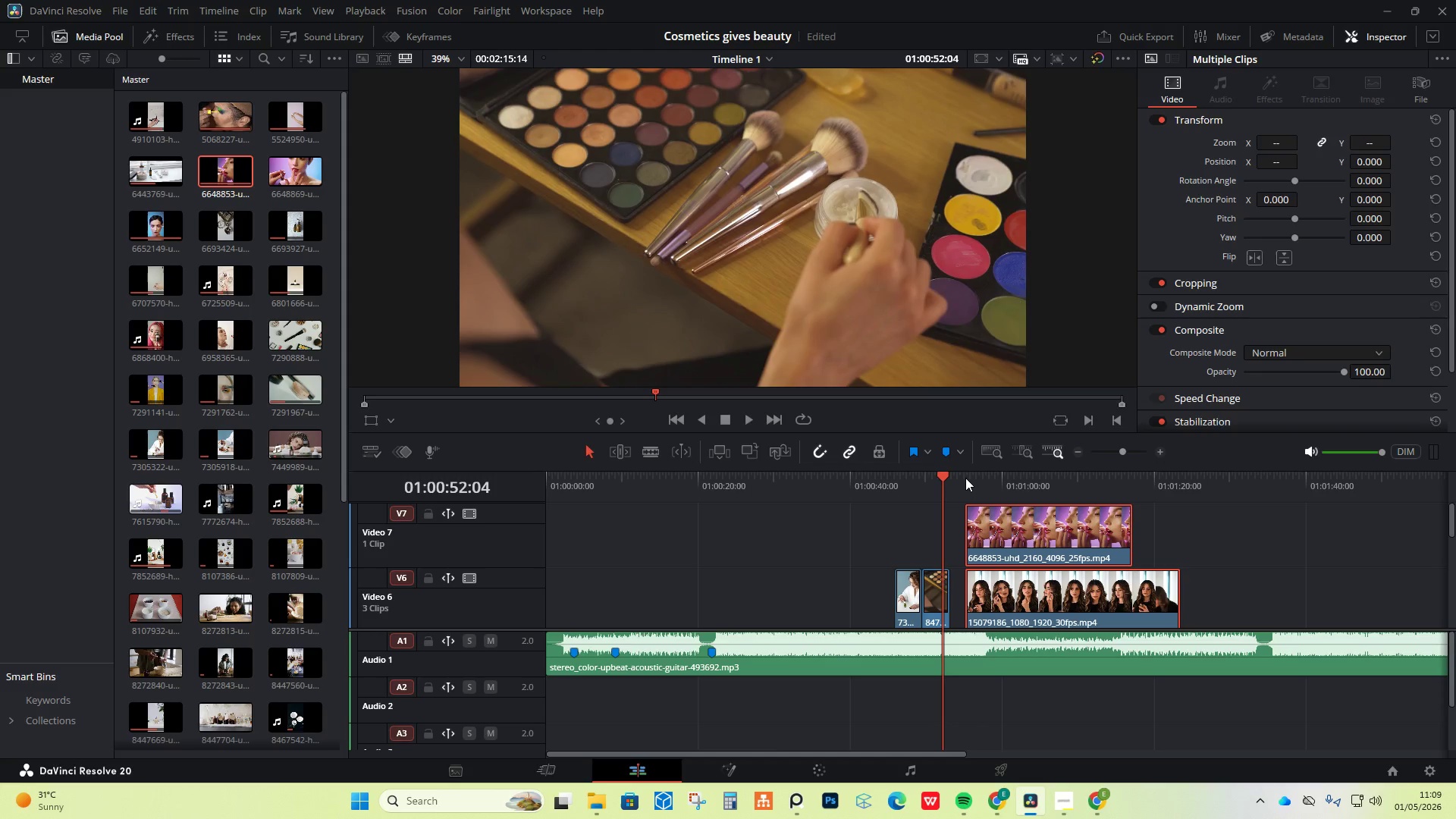 
wait(32.52)
 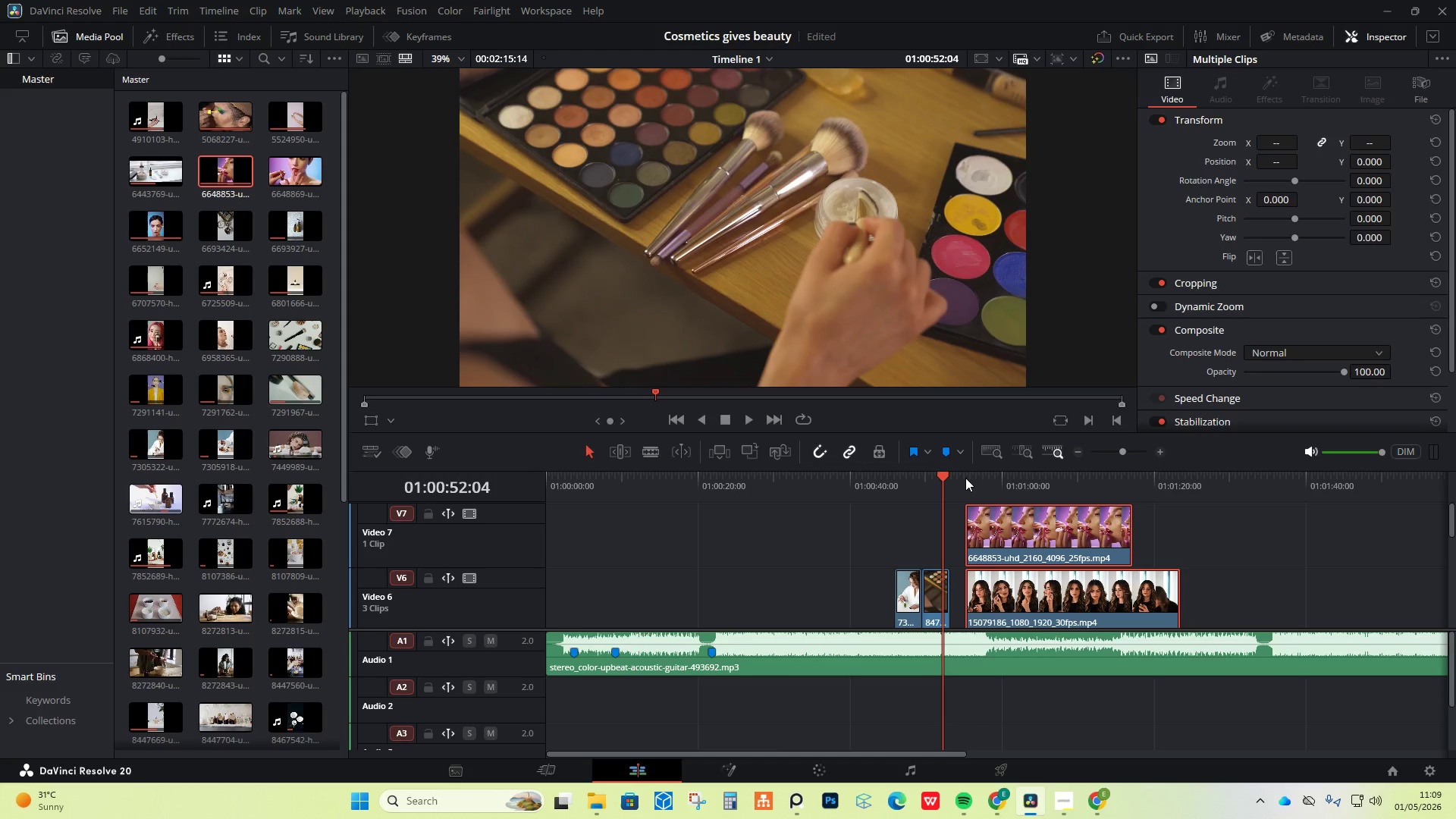 
mouse_move([948, 467])
 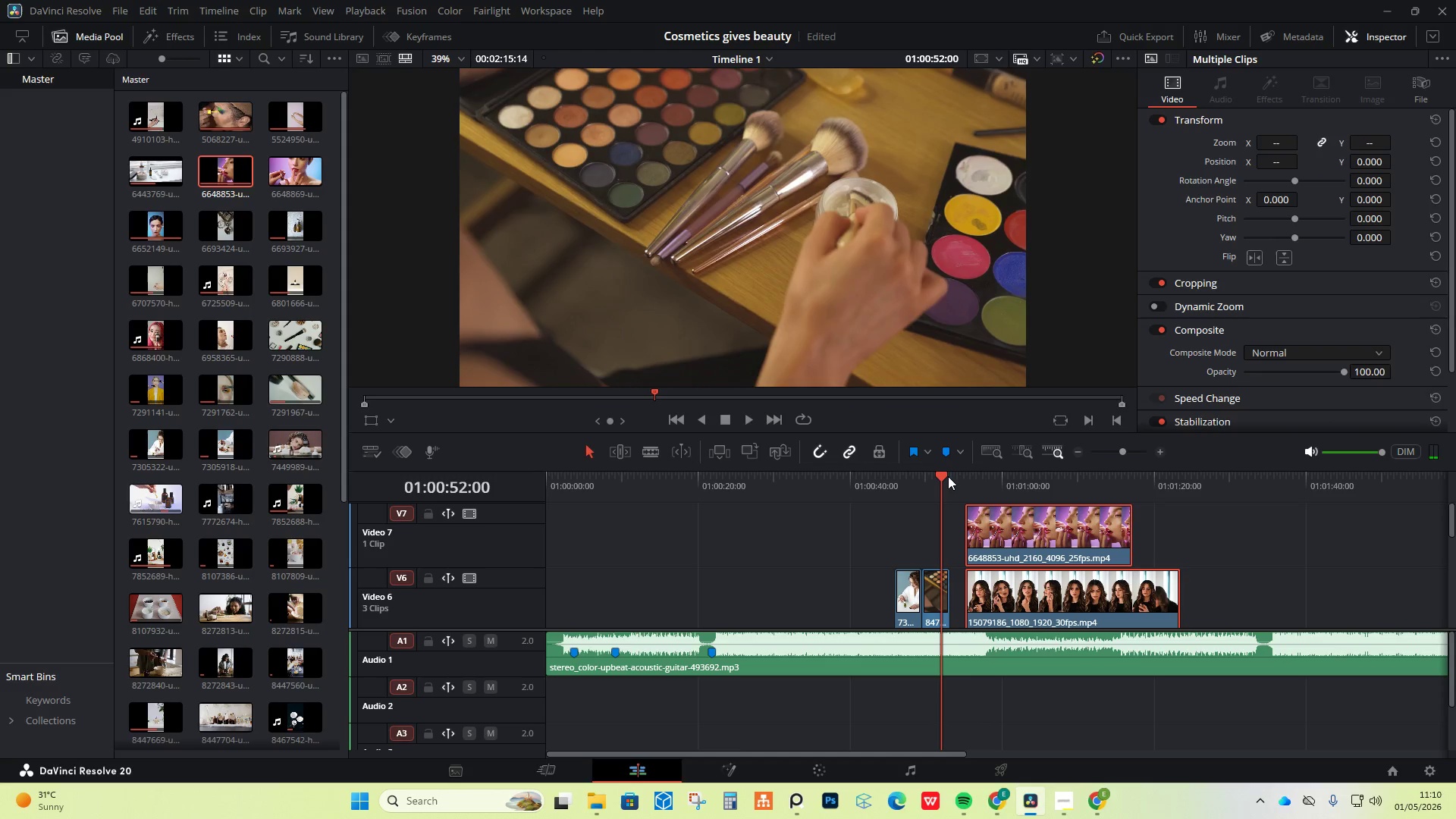 
wait(5.32)
 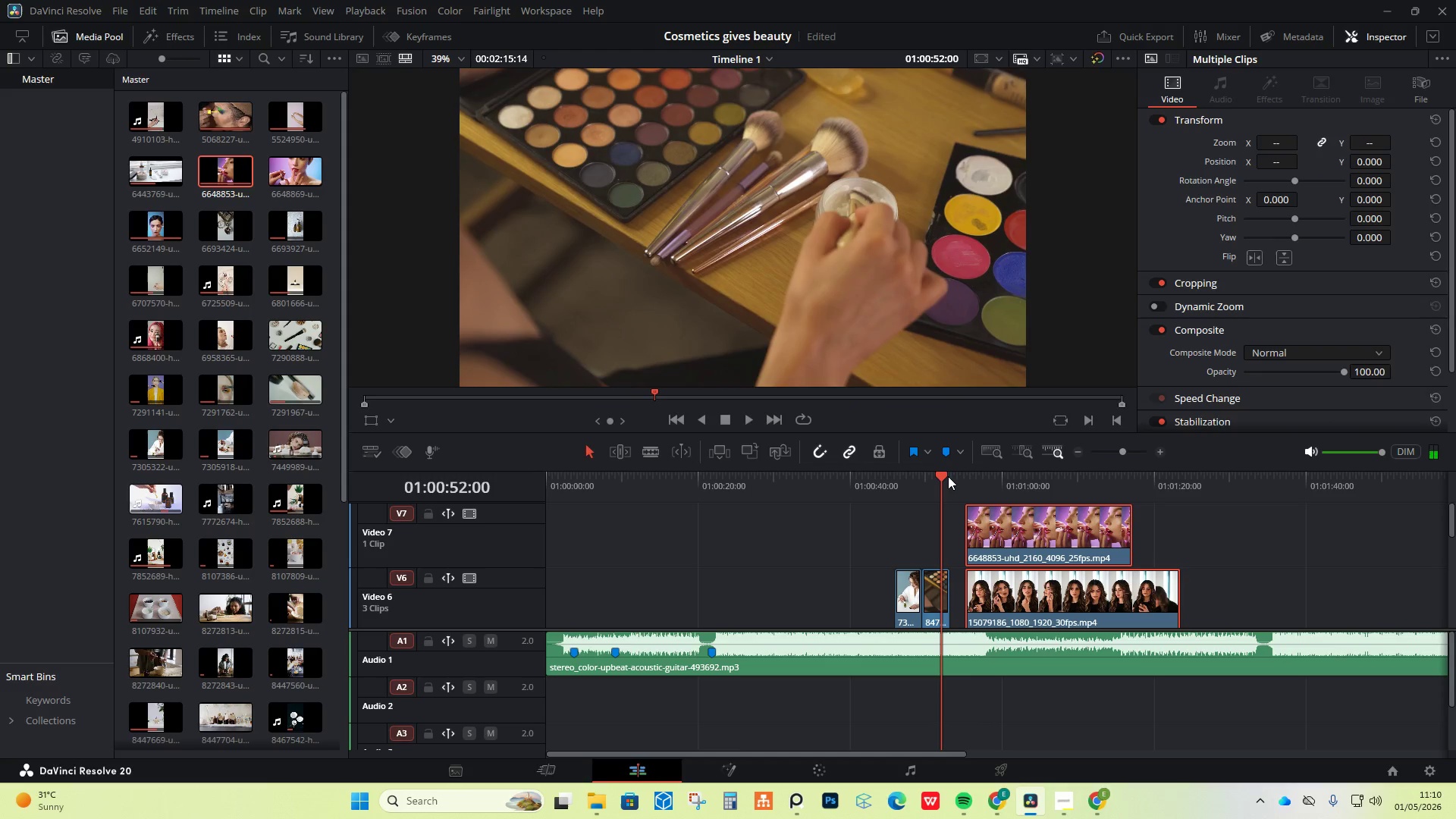 
key(Space)
 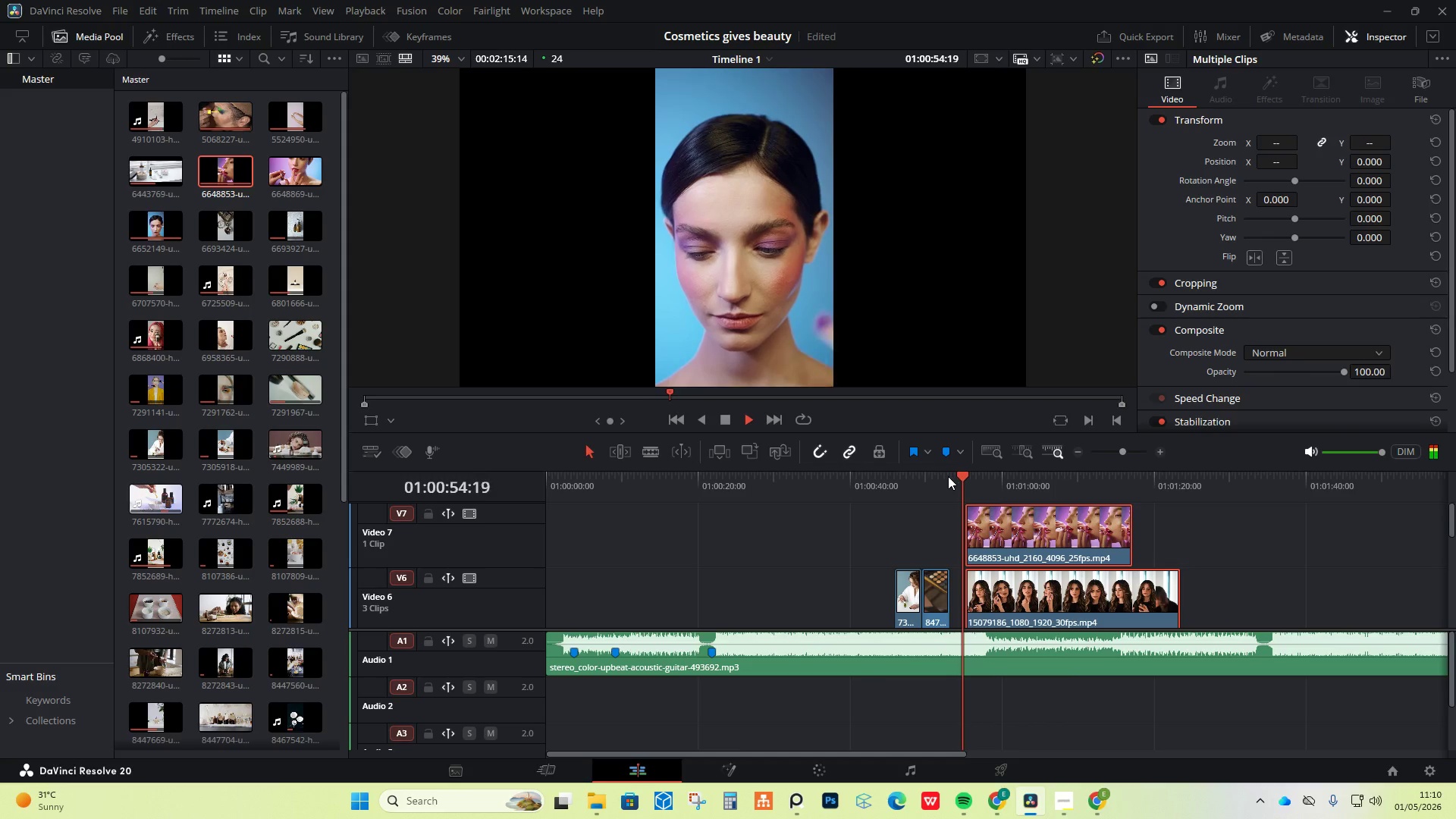 
key(Space)
 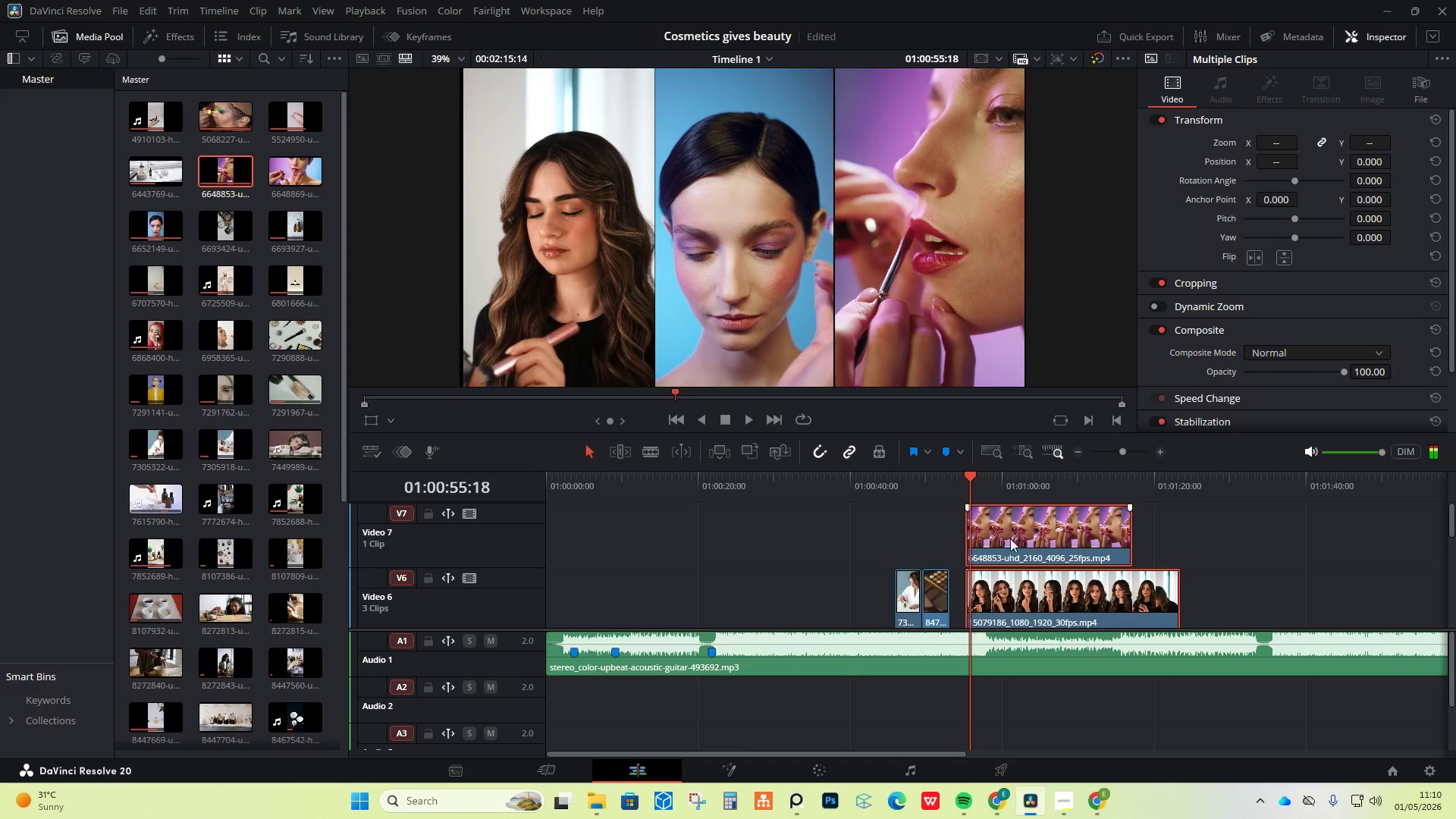 
left_click([1014, 529])
 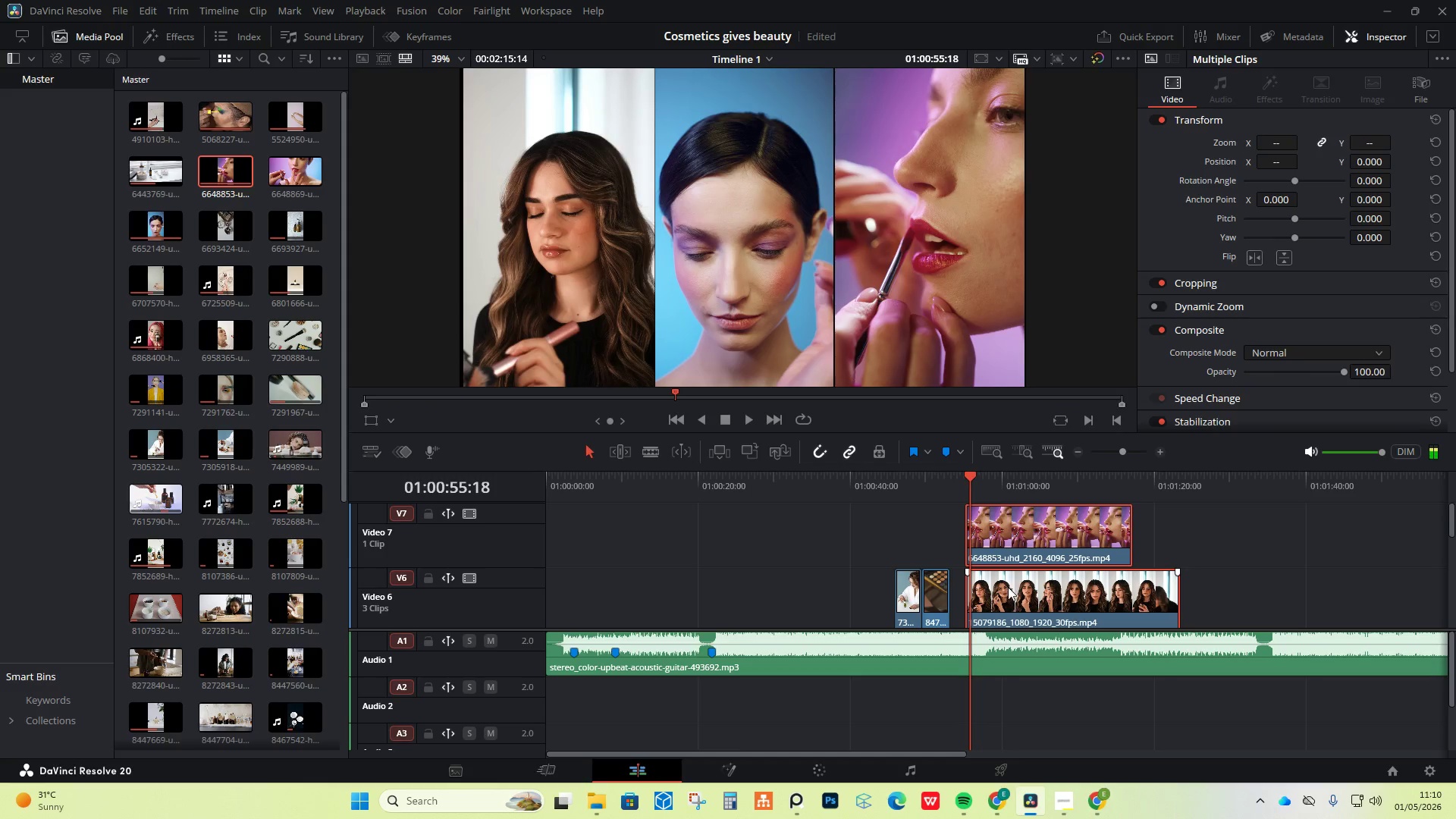 
hold_key(key=ControlLeft, duration=0.5)
 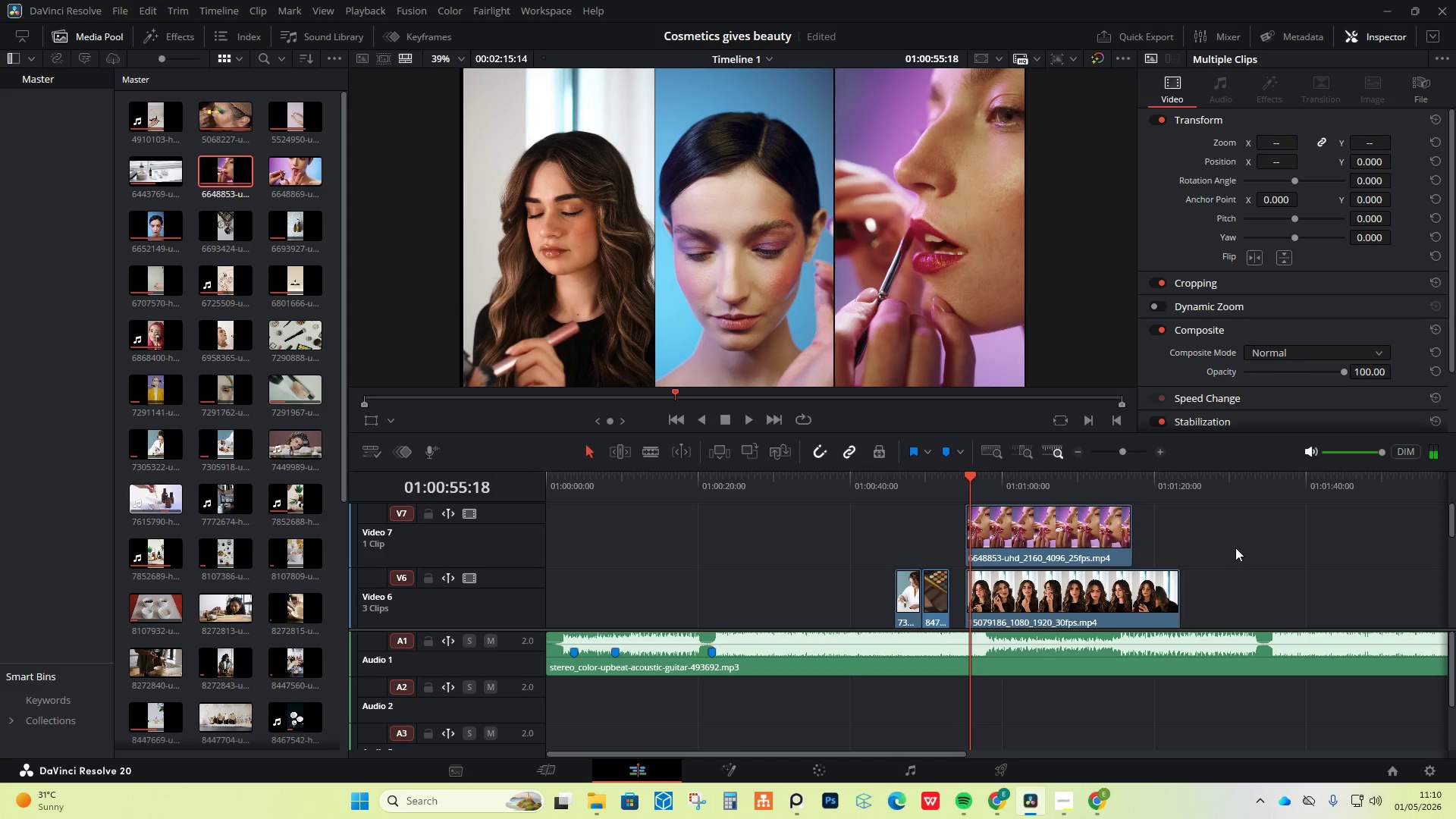 
left_click([1235, 548])
 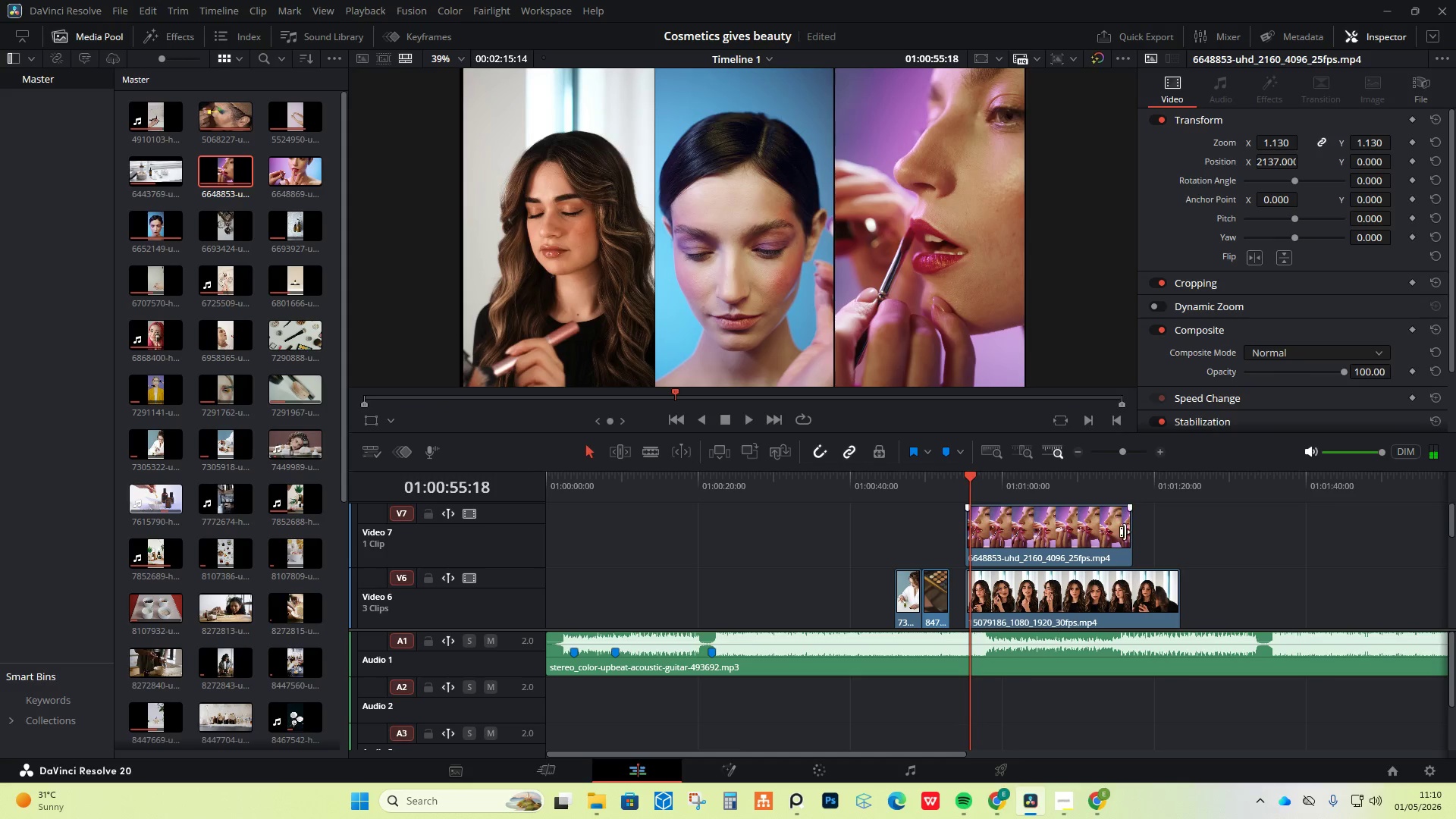 
left_click([1125, 532])
 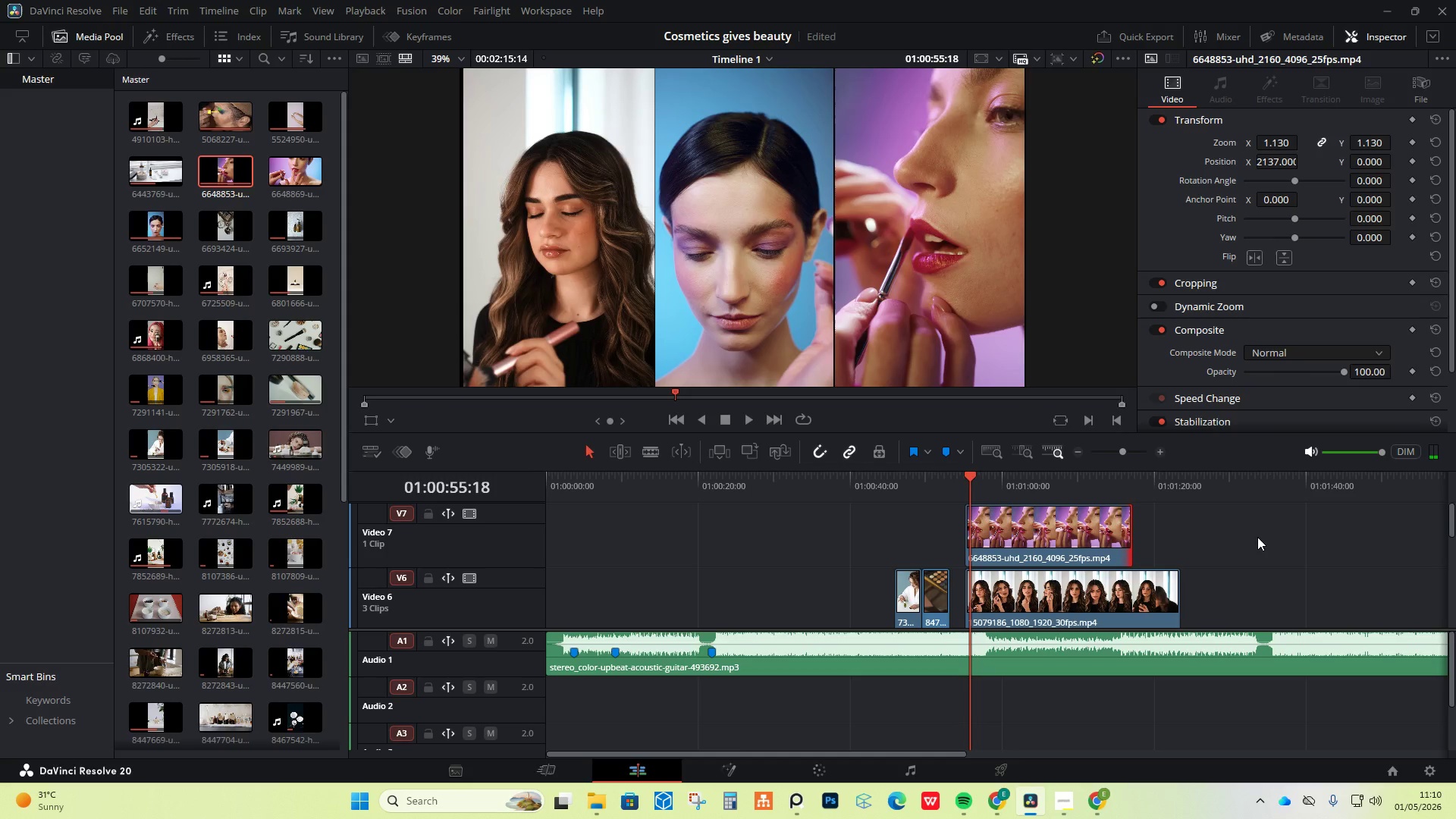 
key(Control+Z)
 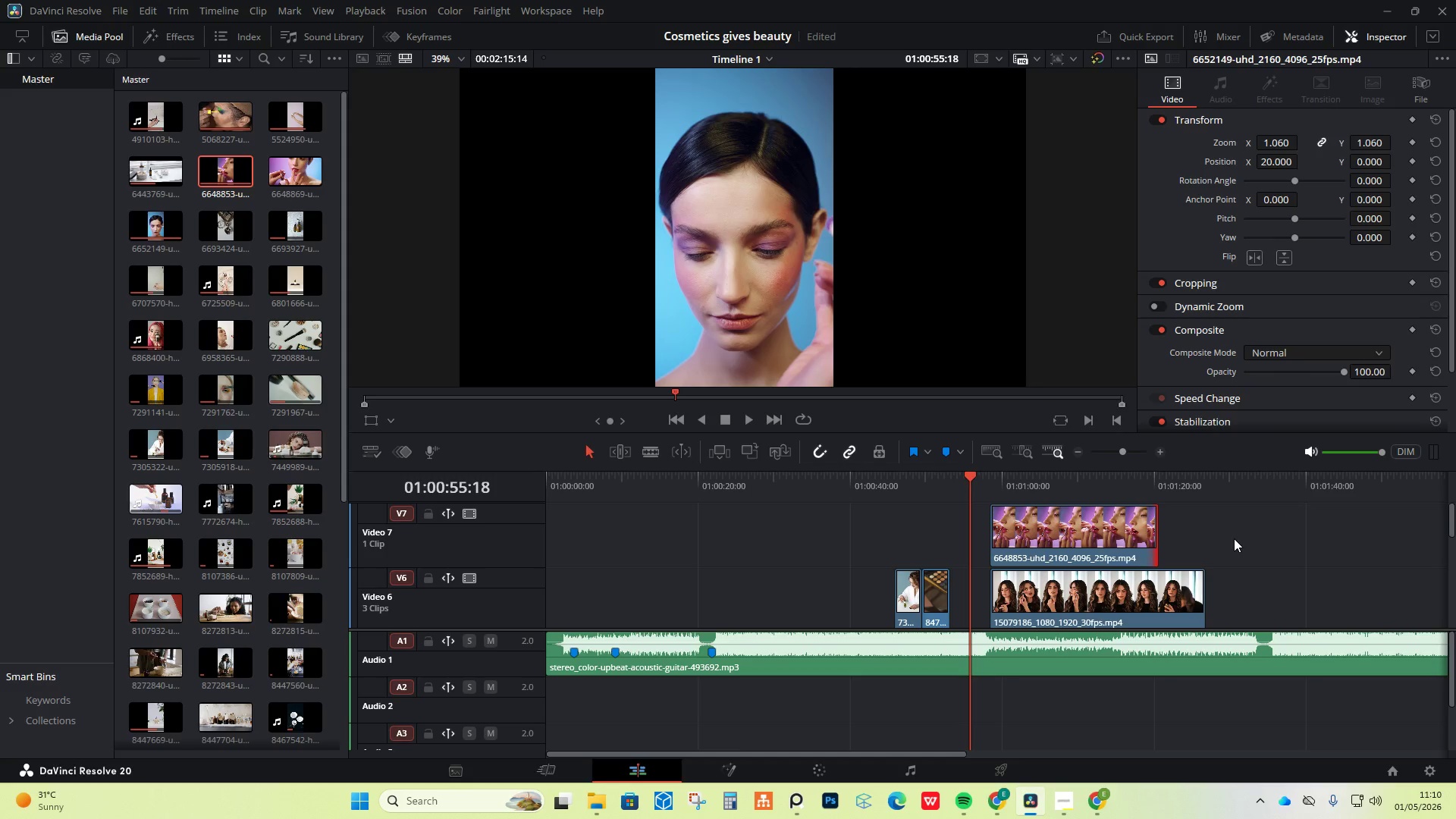 
key(Control+Y)
 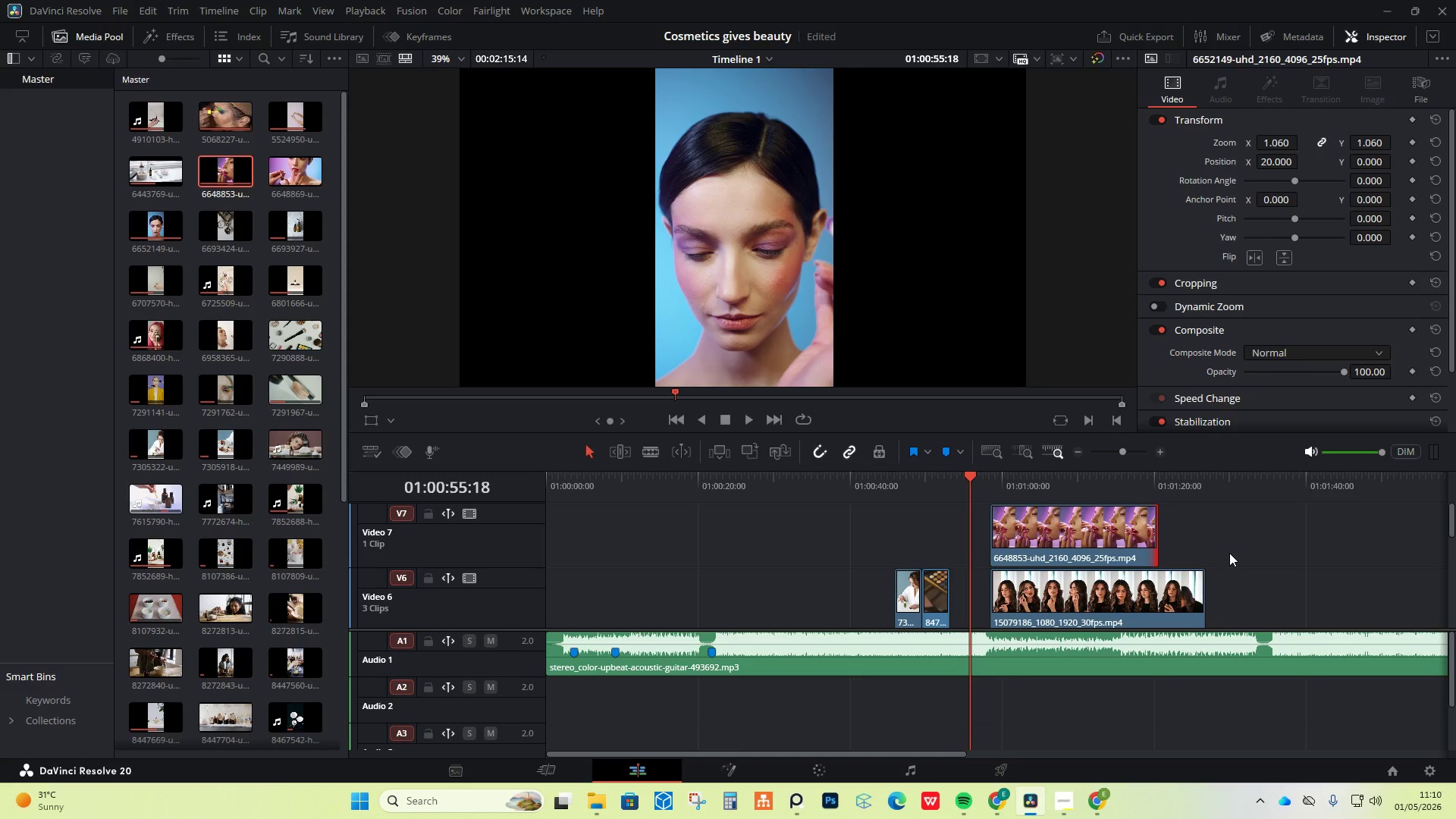 
key(Control+Shift+Z)
 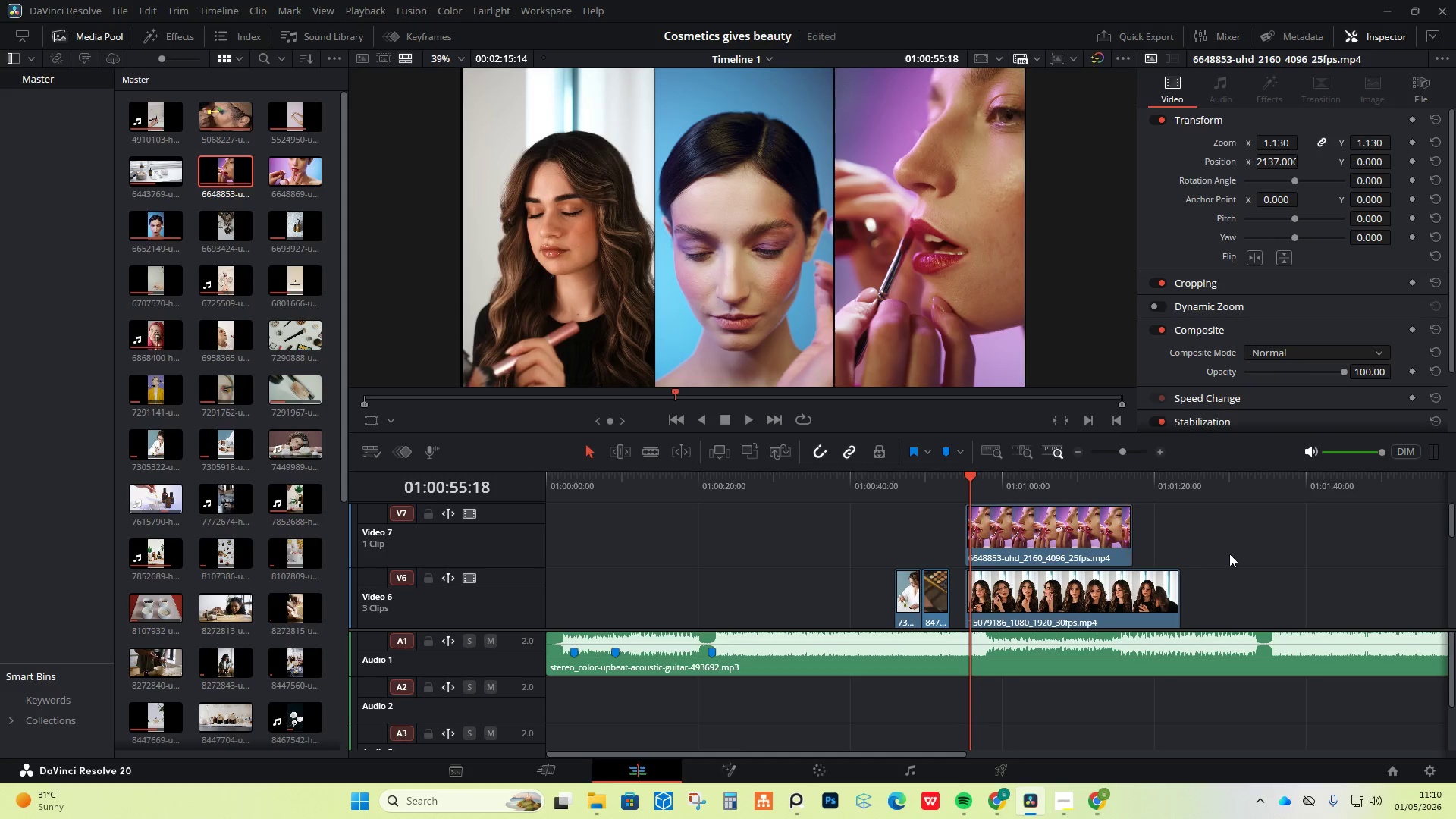 
left_click([1229, 554])
 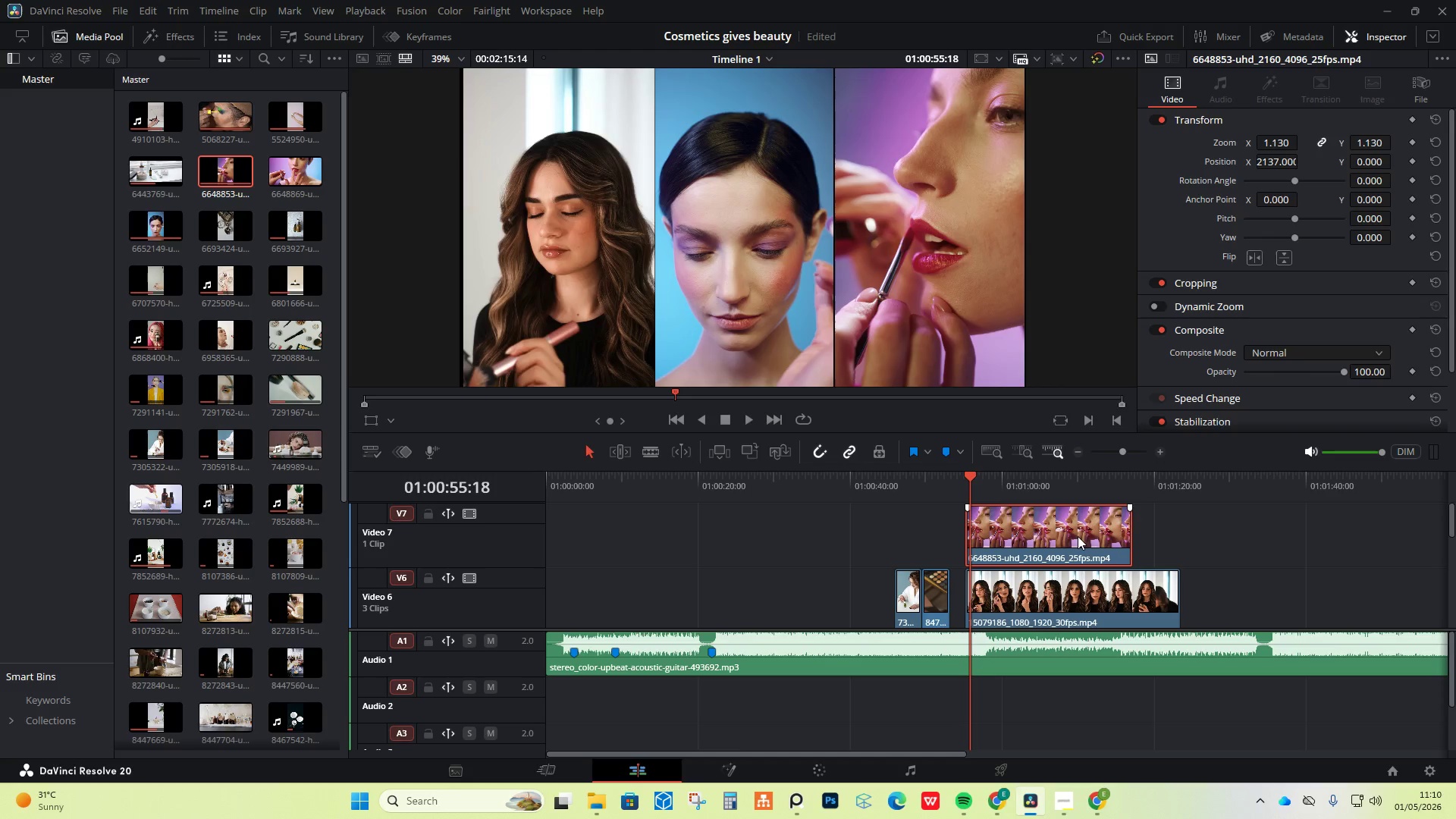 
left_click([1078, 536])
 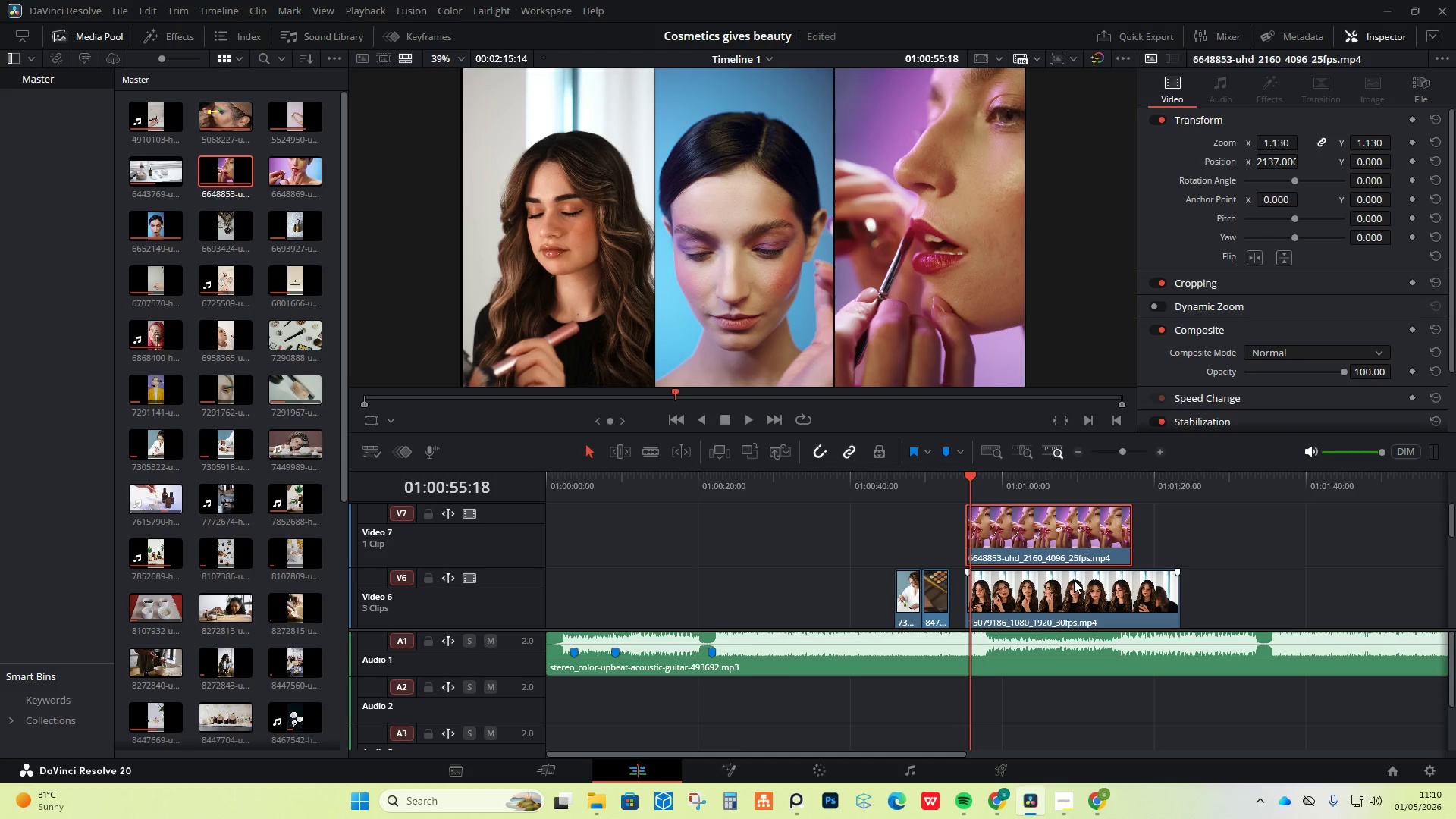 
hold_key(key=ControlLeft, duration=0.44)
left_click([1074, 582])
 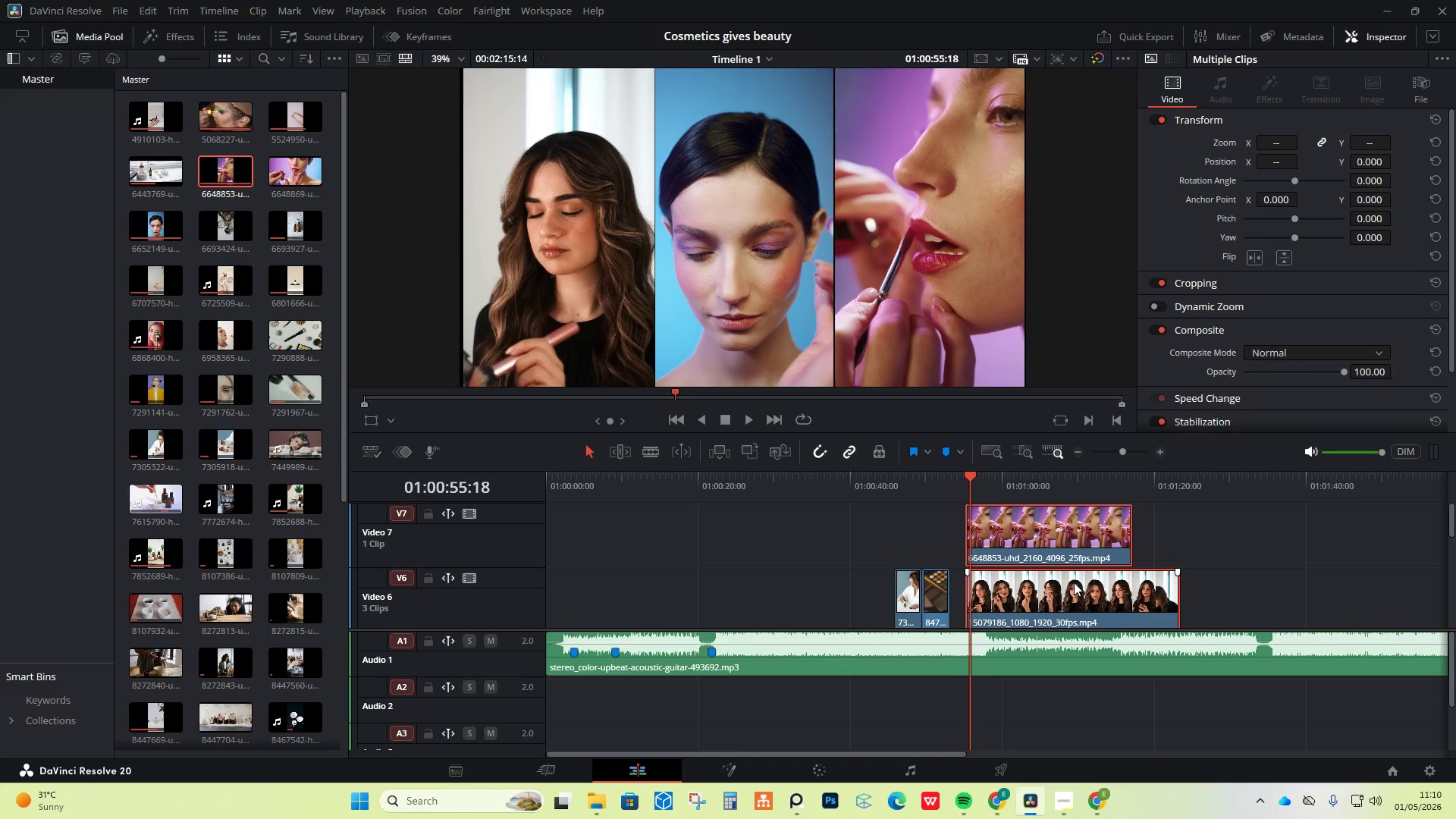 
scroll: coordinate [1068, 585], scroll_direction: down, amount: 1.0
 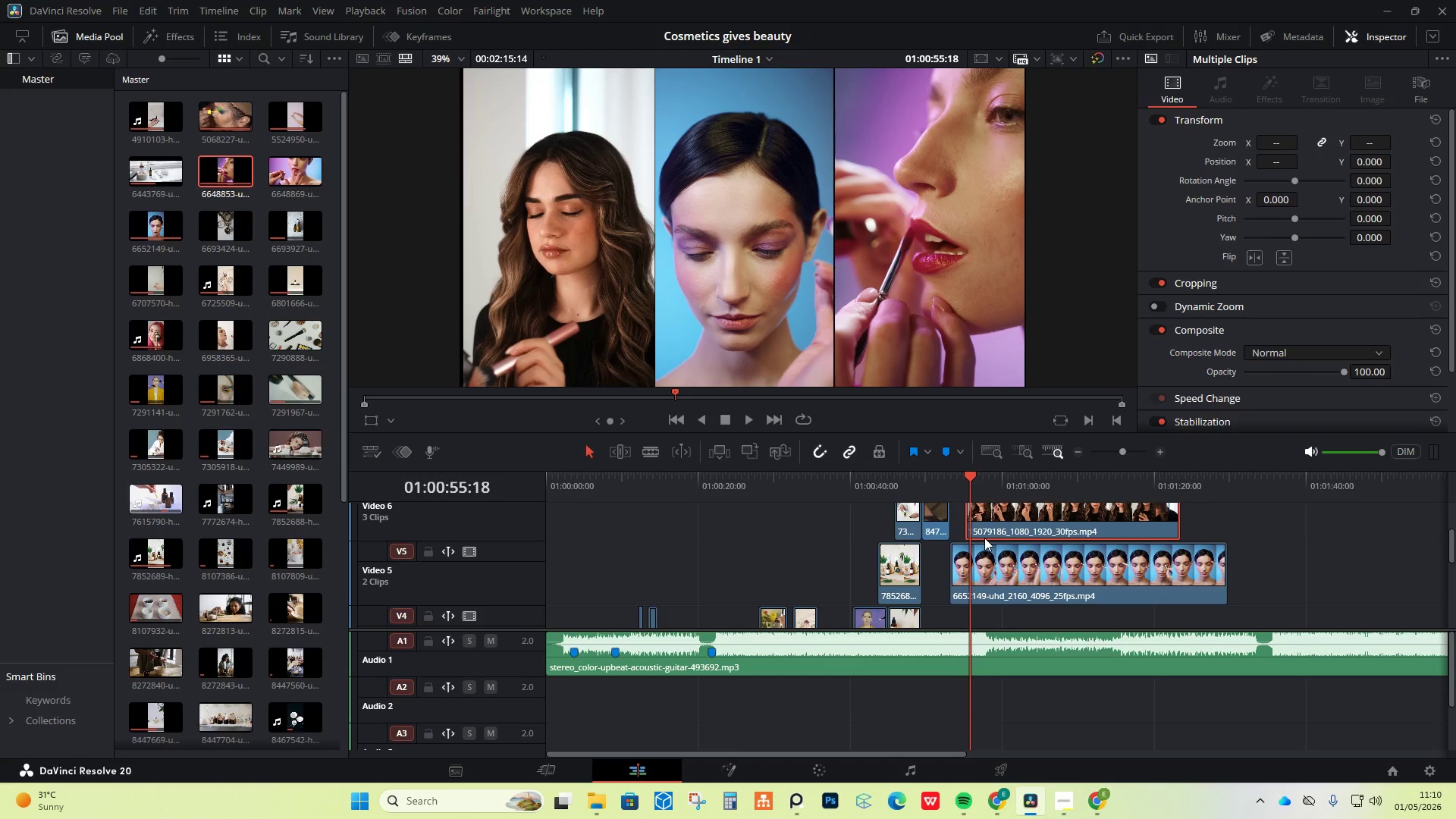 
hold_key(key=AltLeft, duration=1.24)
scroll: coordinate [984, 538], scroll_direction: up, amount: 5.0
 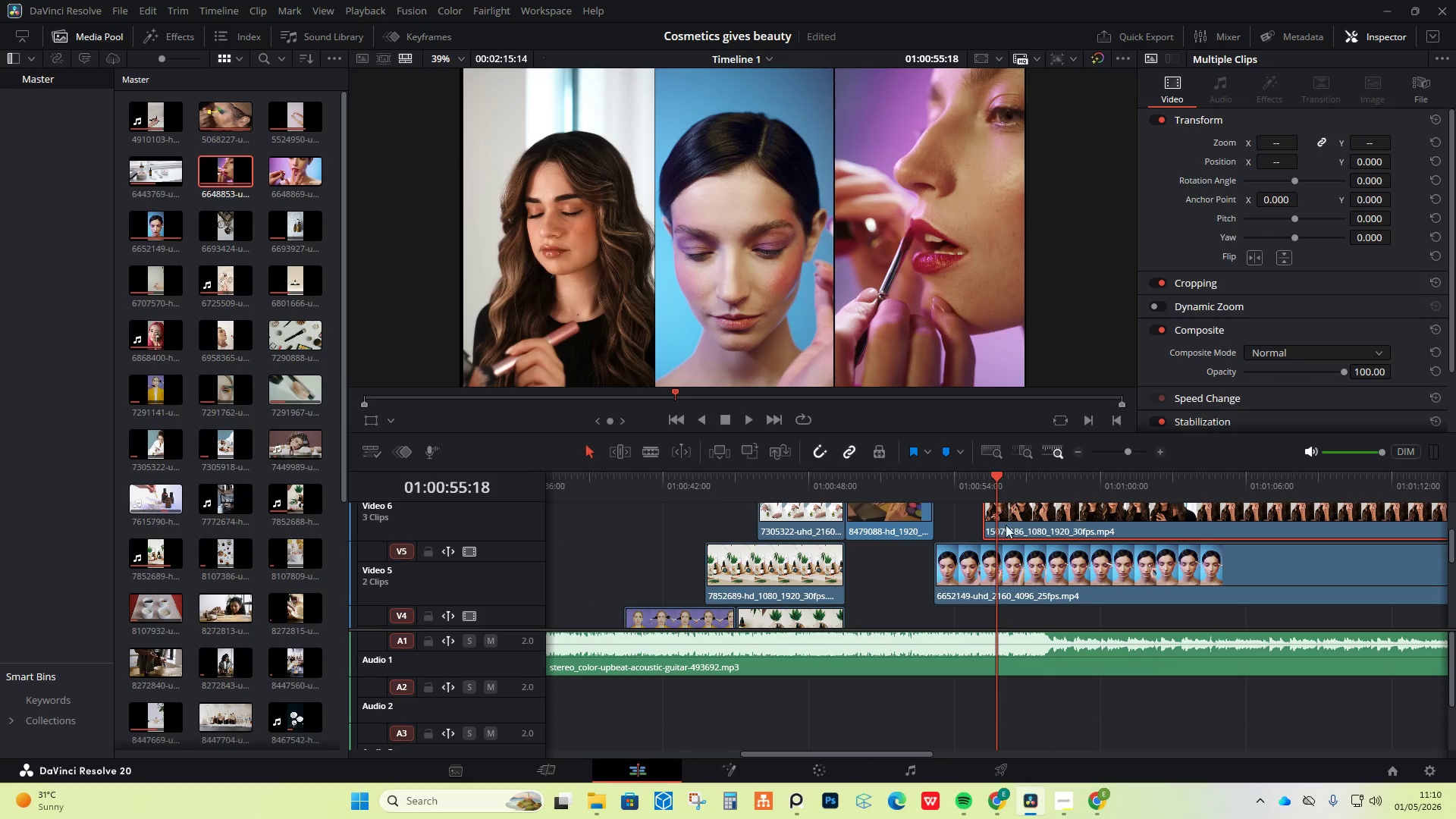 
left_click_drag(start_coordinate=[1015, 525], to_coordinate=[990, 529])
 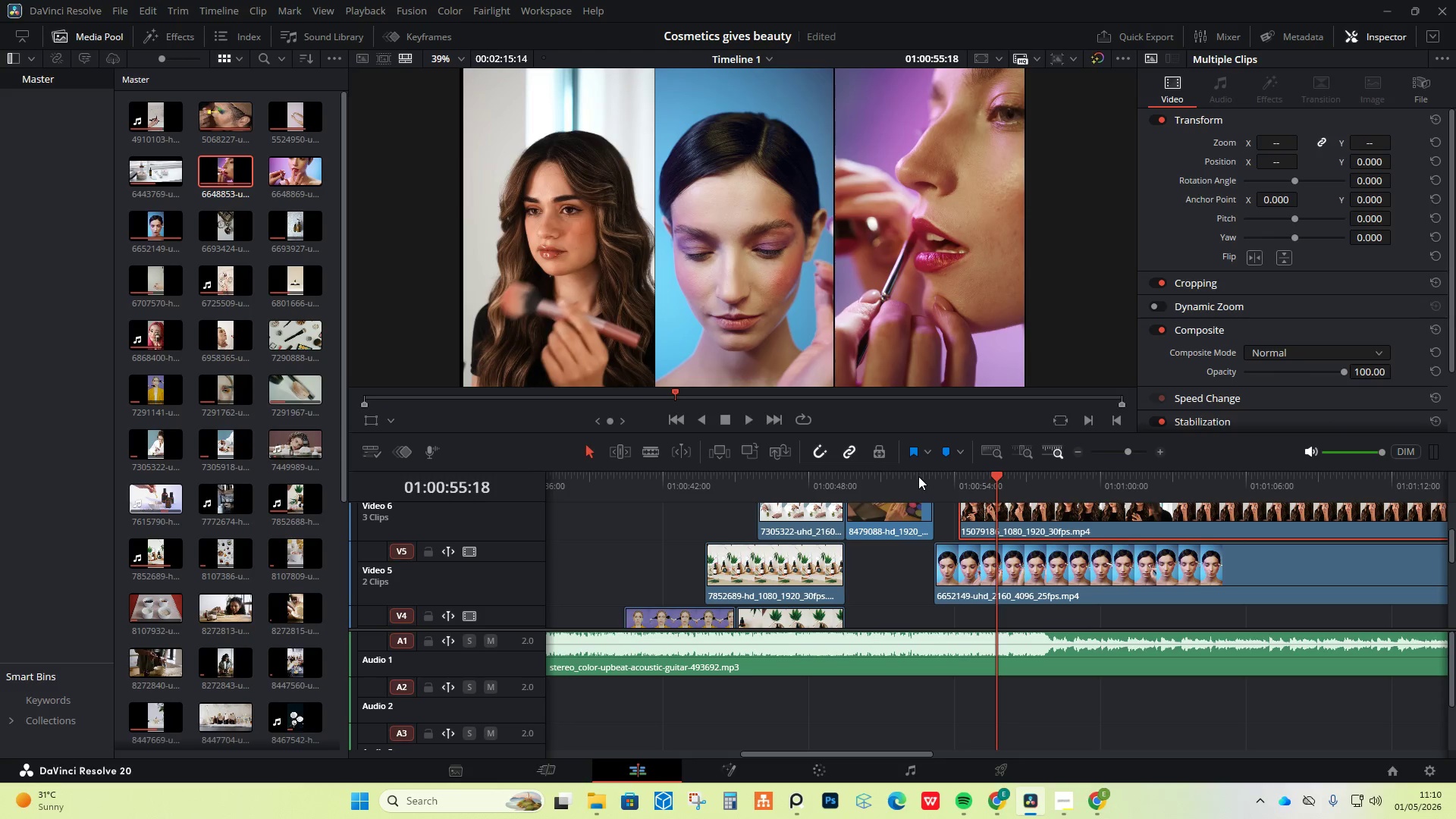 
left_click([918, 475])
 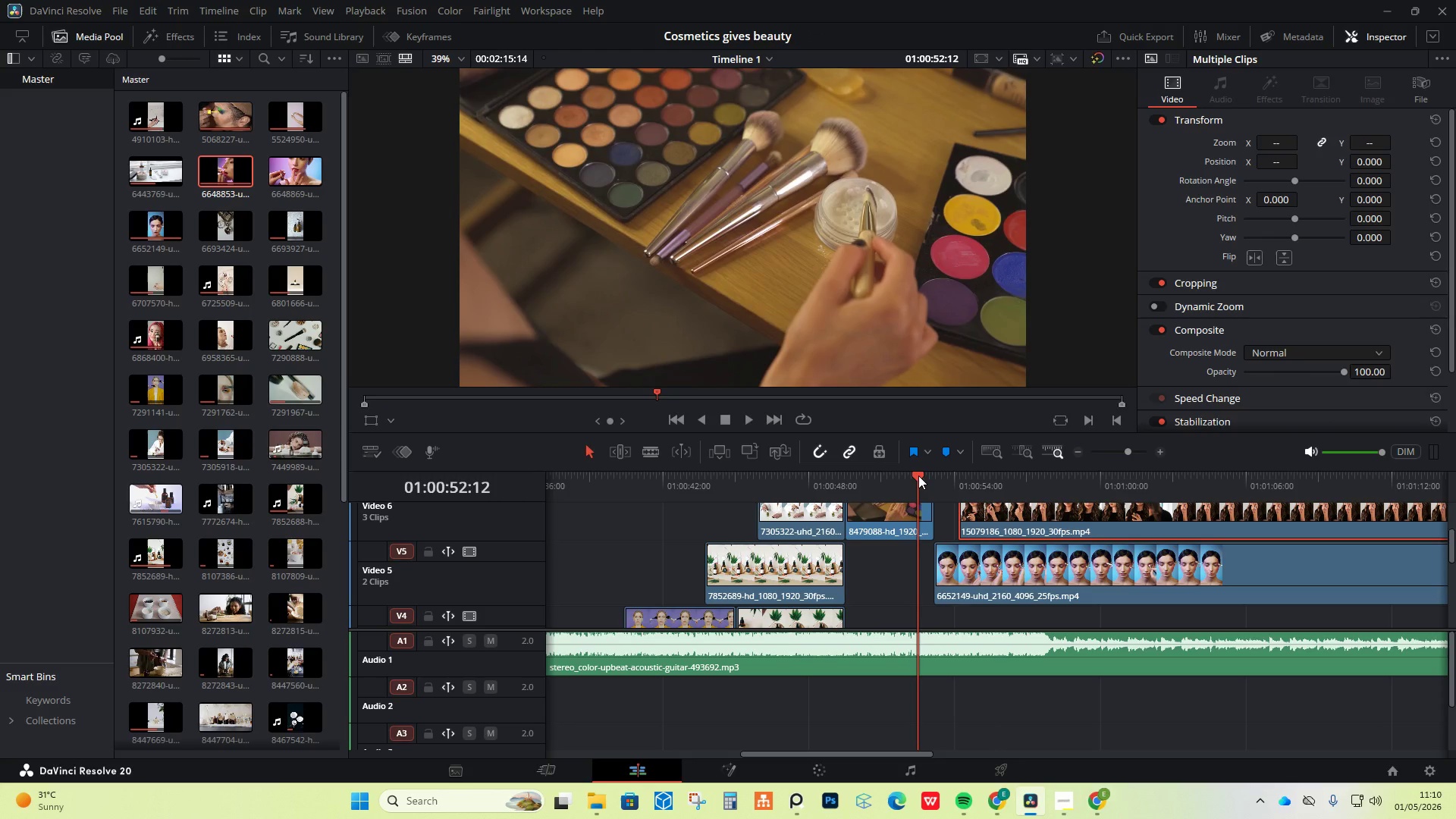 
wait(5.8)
 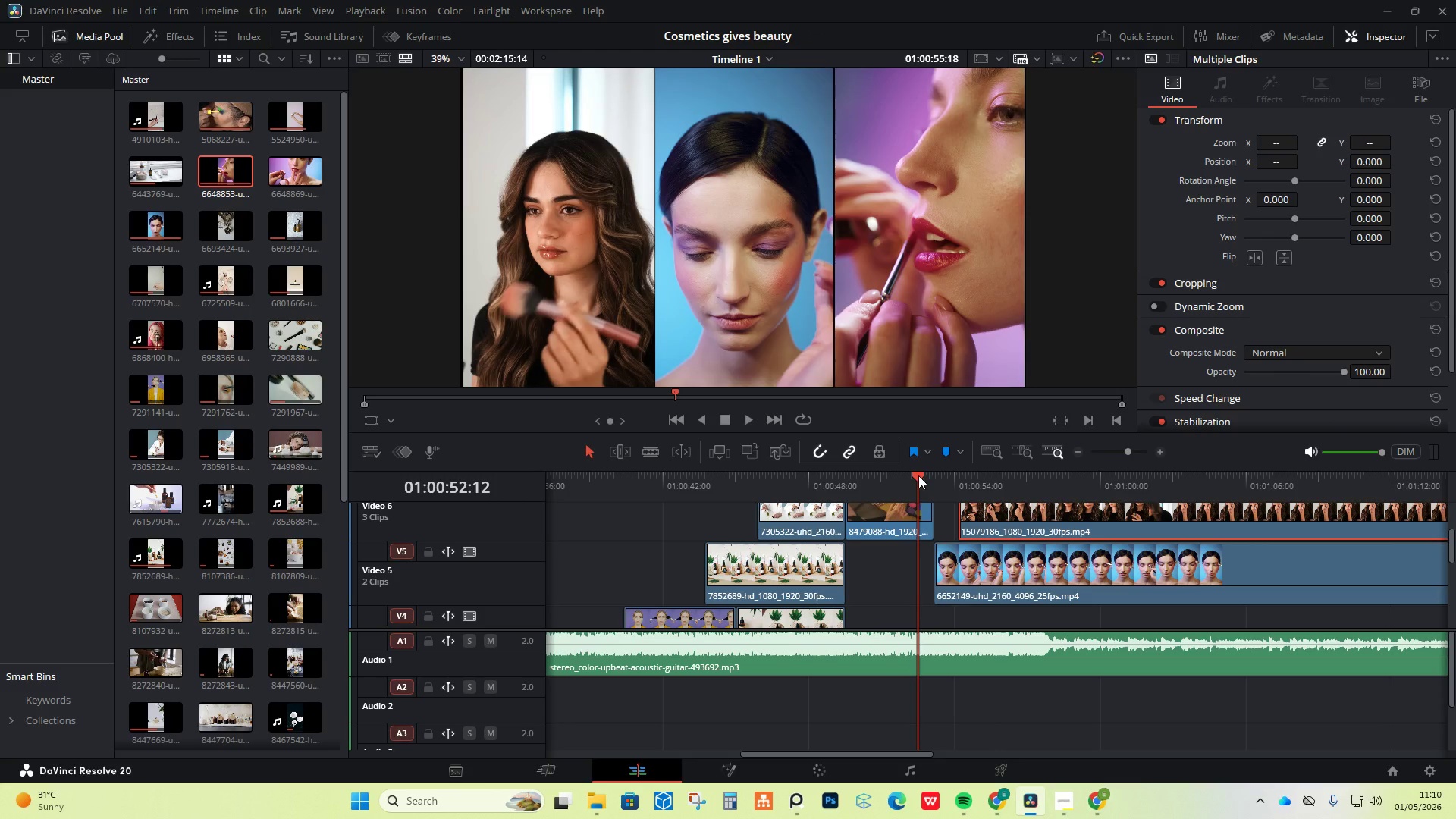 
left_click([685, 481])
 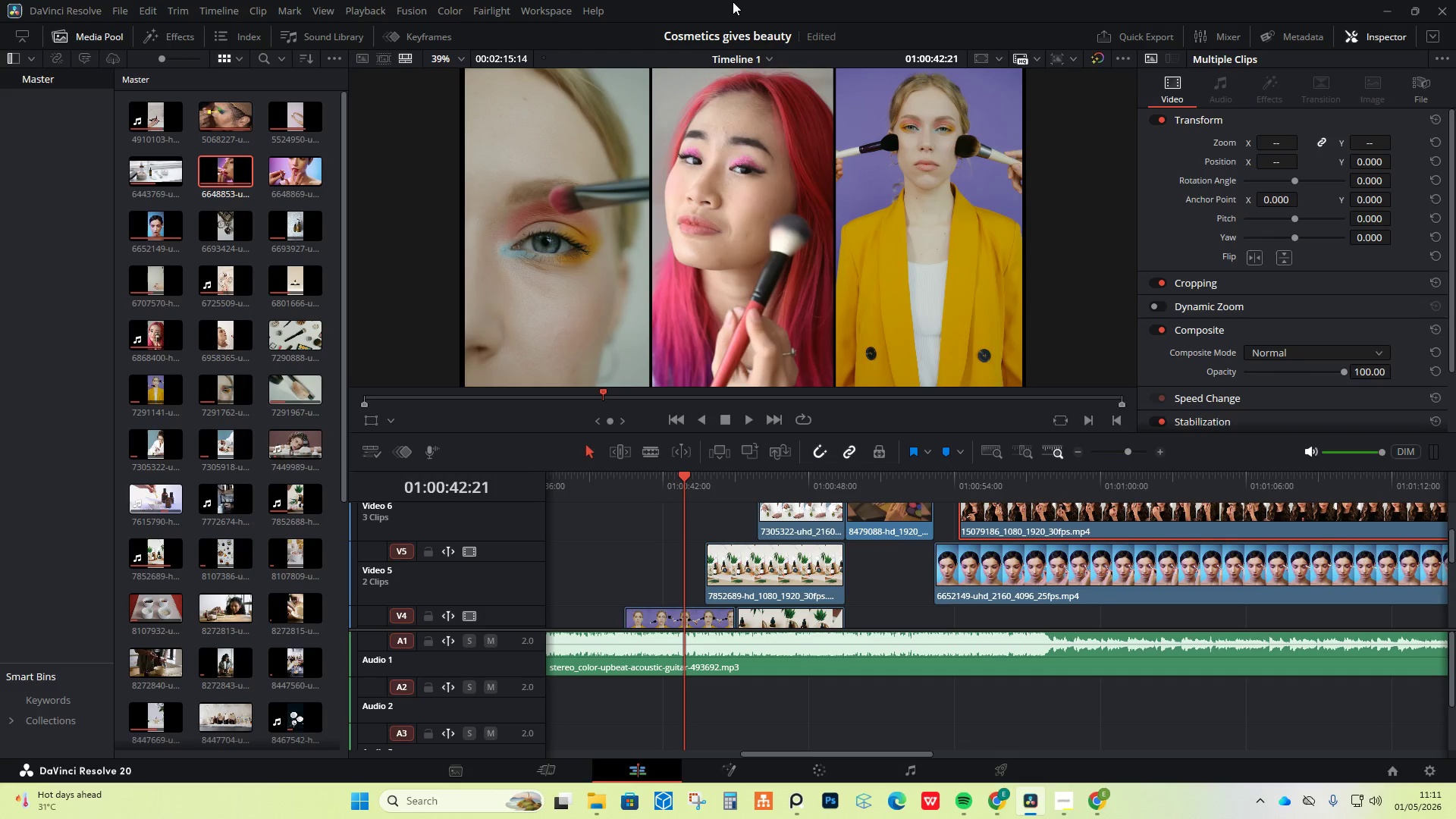 
wait(71.06)
 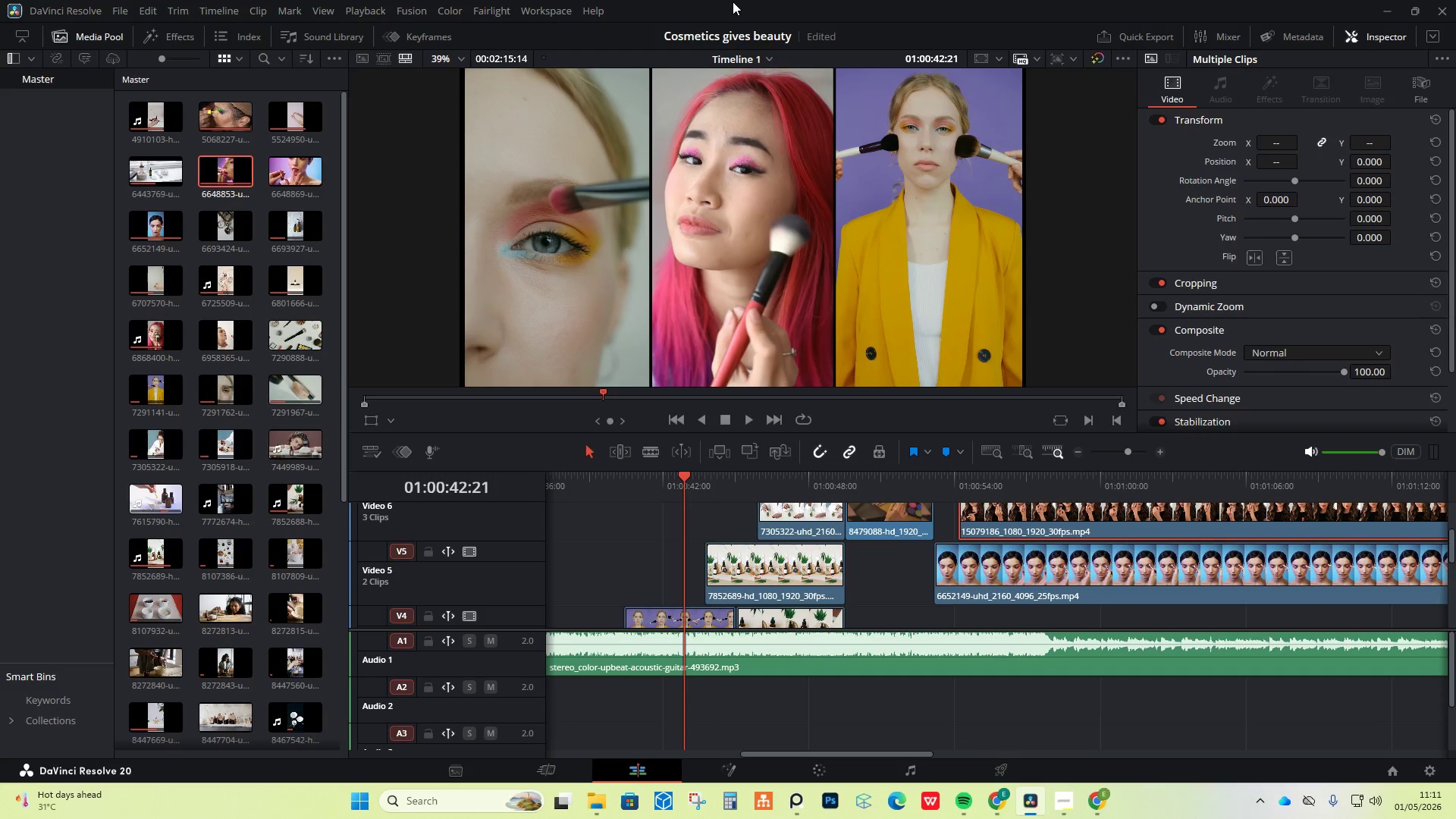 
left_click_drag(start_coordinate=[617, 473], to_coordinate=[626, 479])
 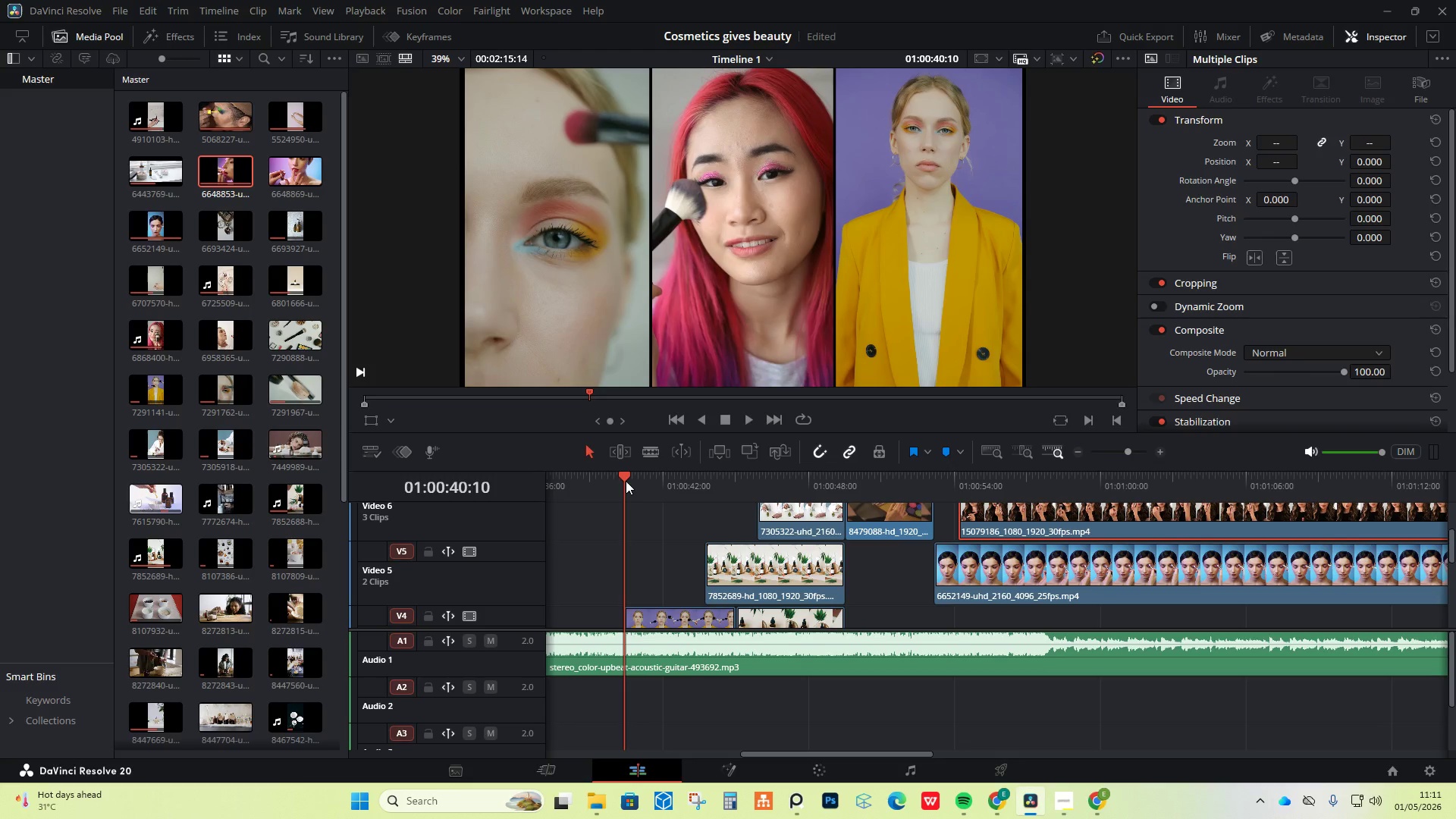 
wait(10.8)
 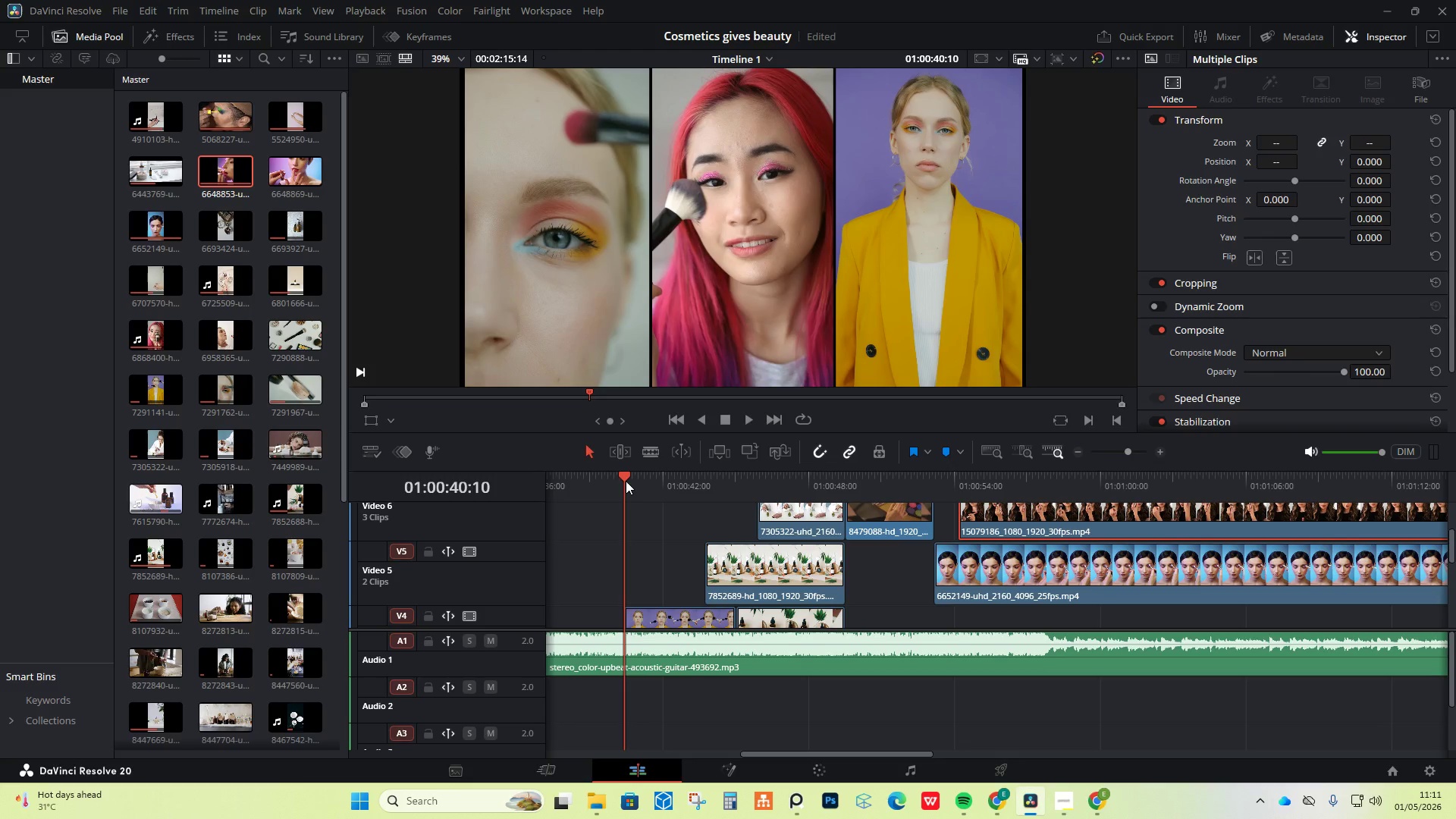 
key(Space)
 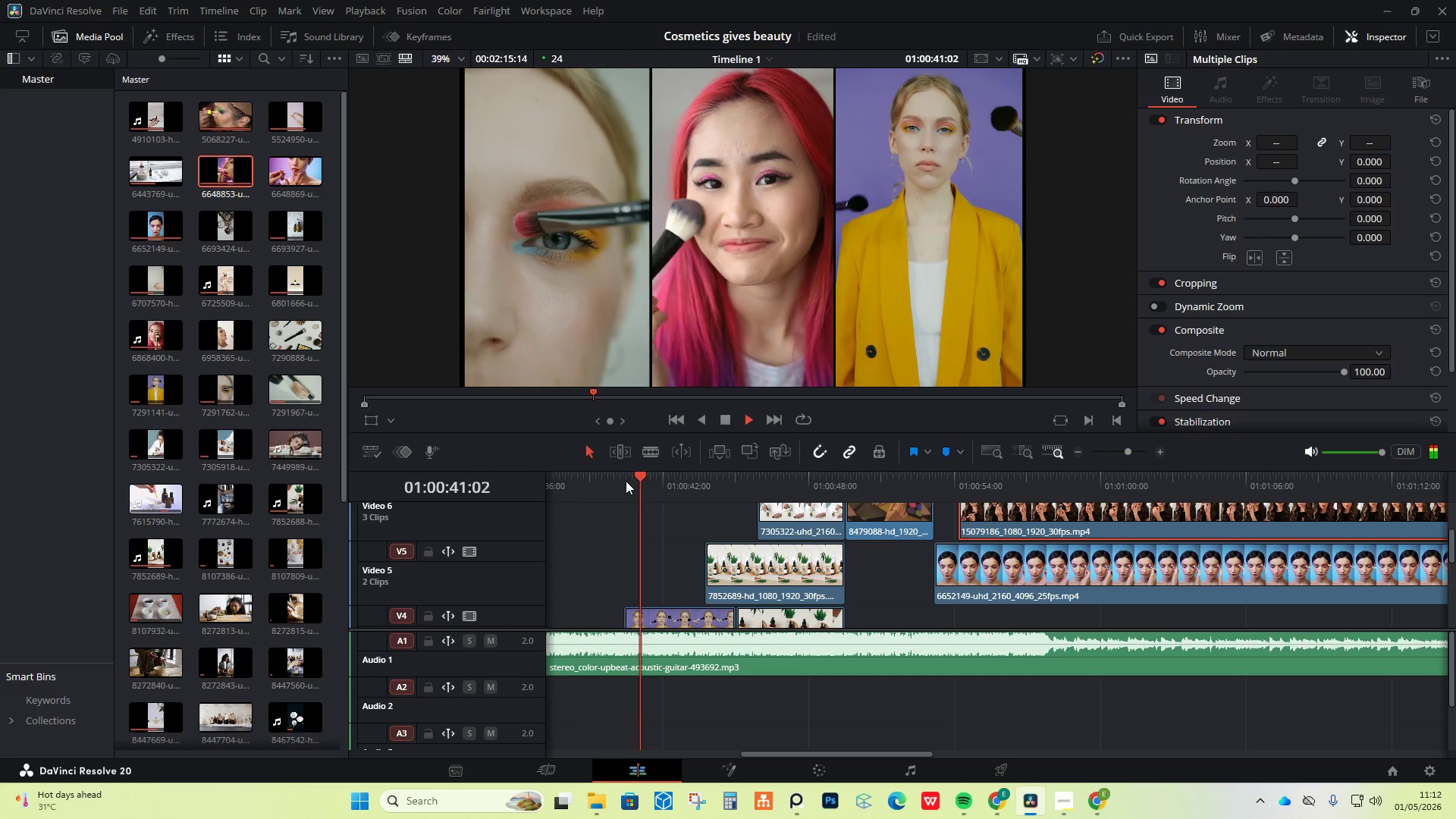 
key(Space)
 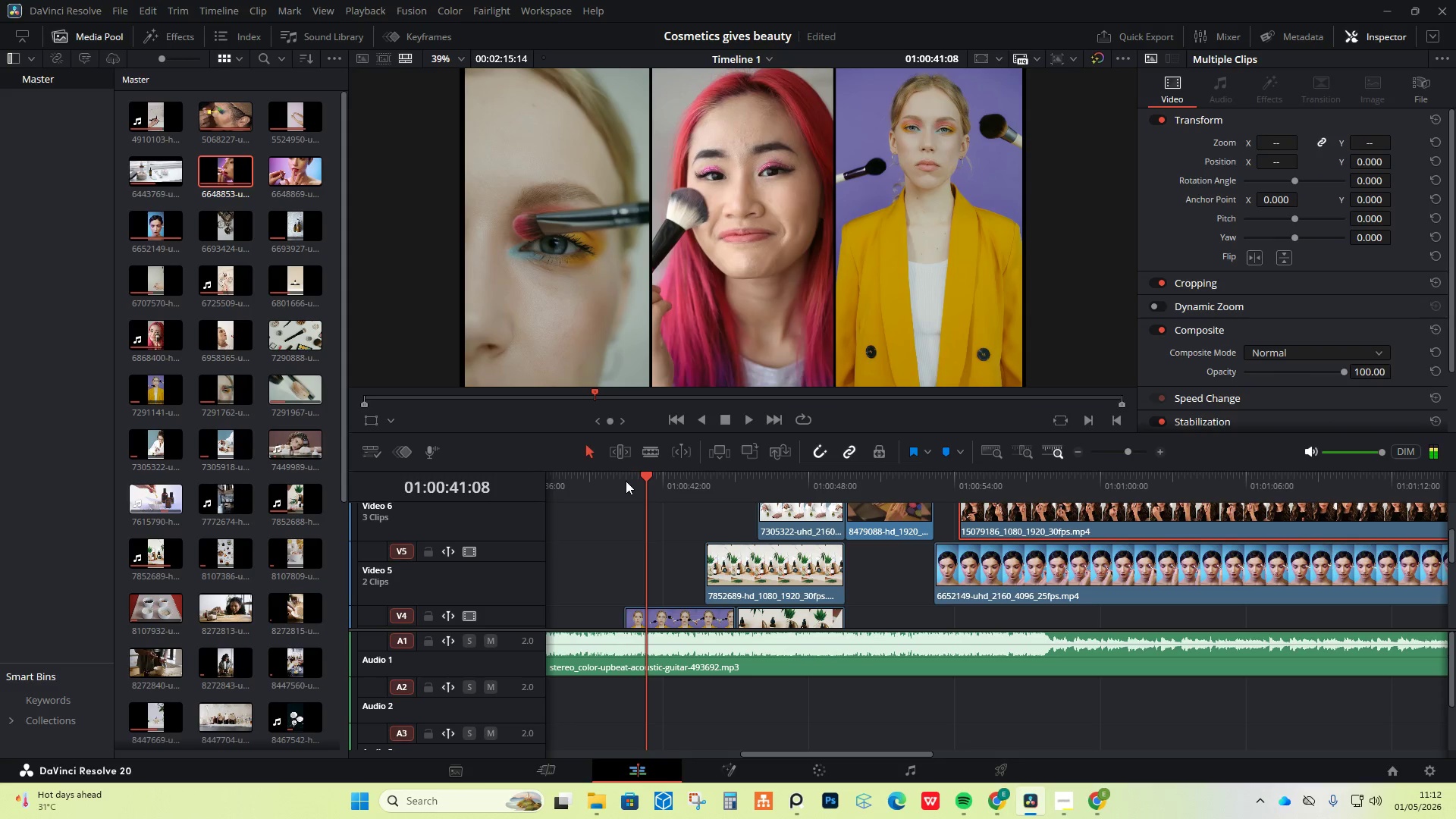 
scroll: coordinate [712, 579], scroll_direction: down, amount: 1.0
 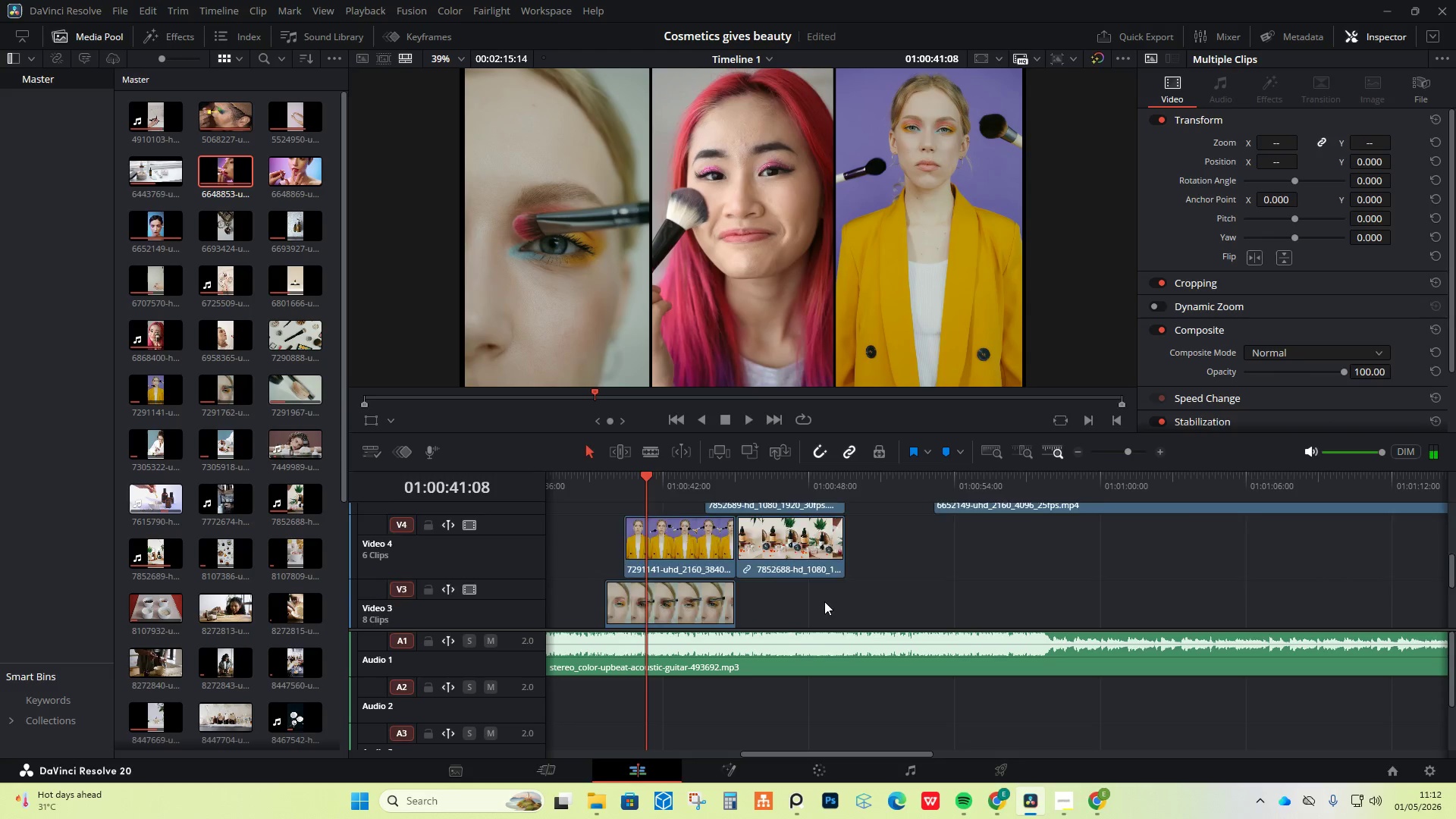 
key(Space)
 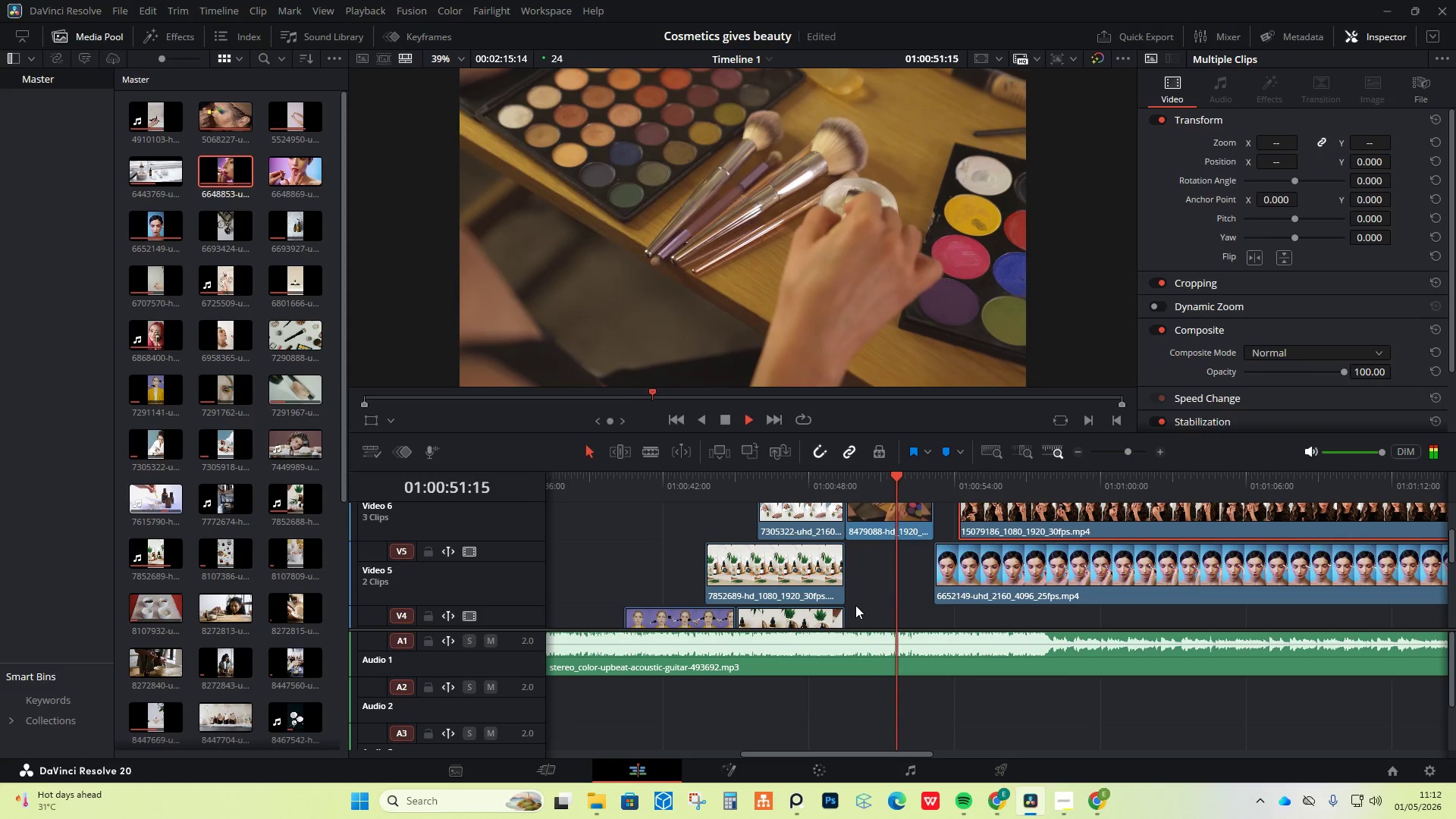 
scroll: coordinate [824, 601], scroll_direction: up, amount: 1.0
 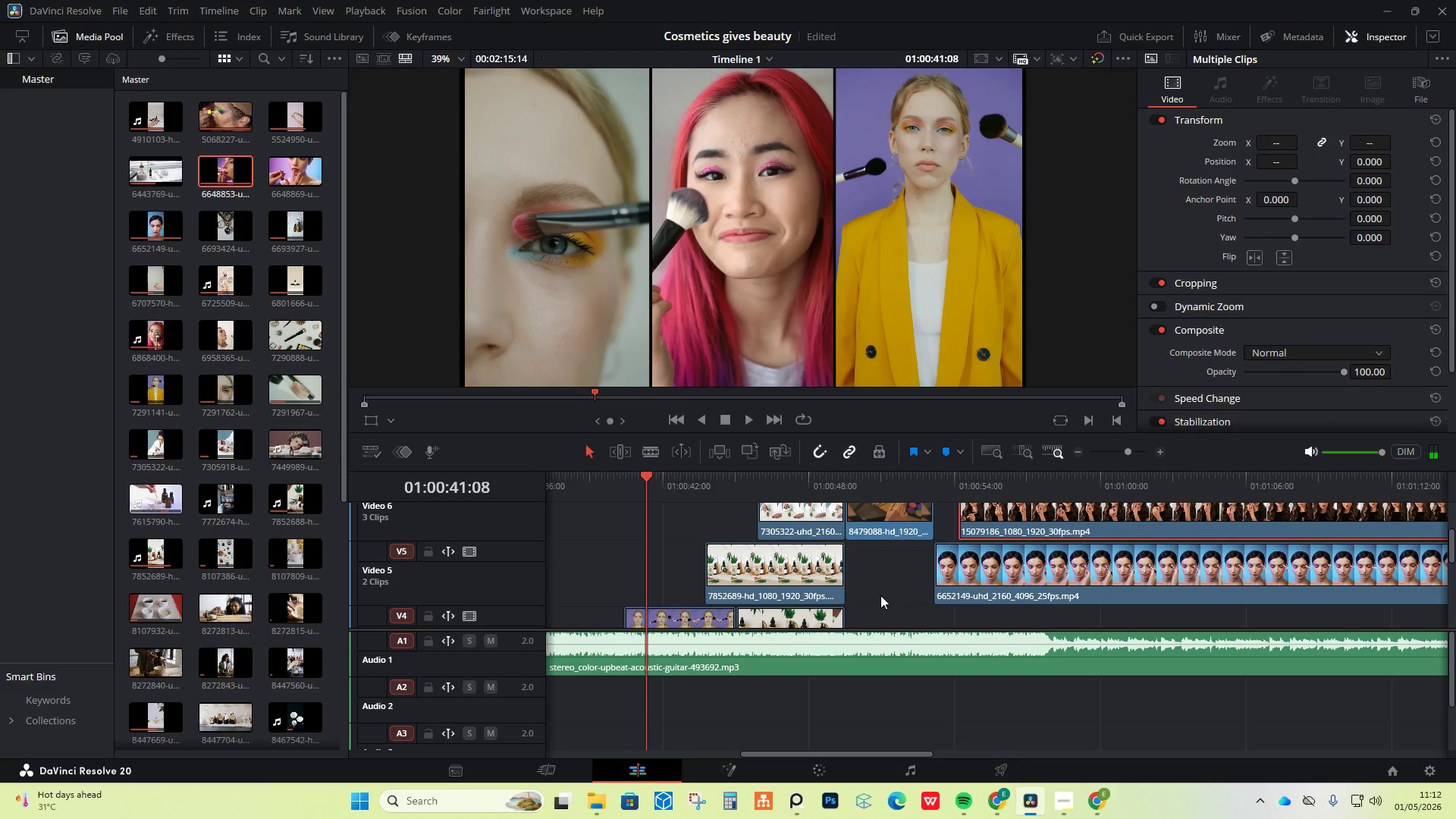 
wait(15.27)
 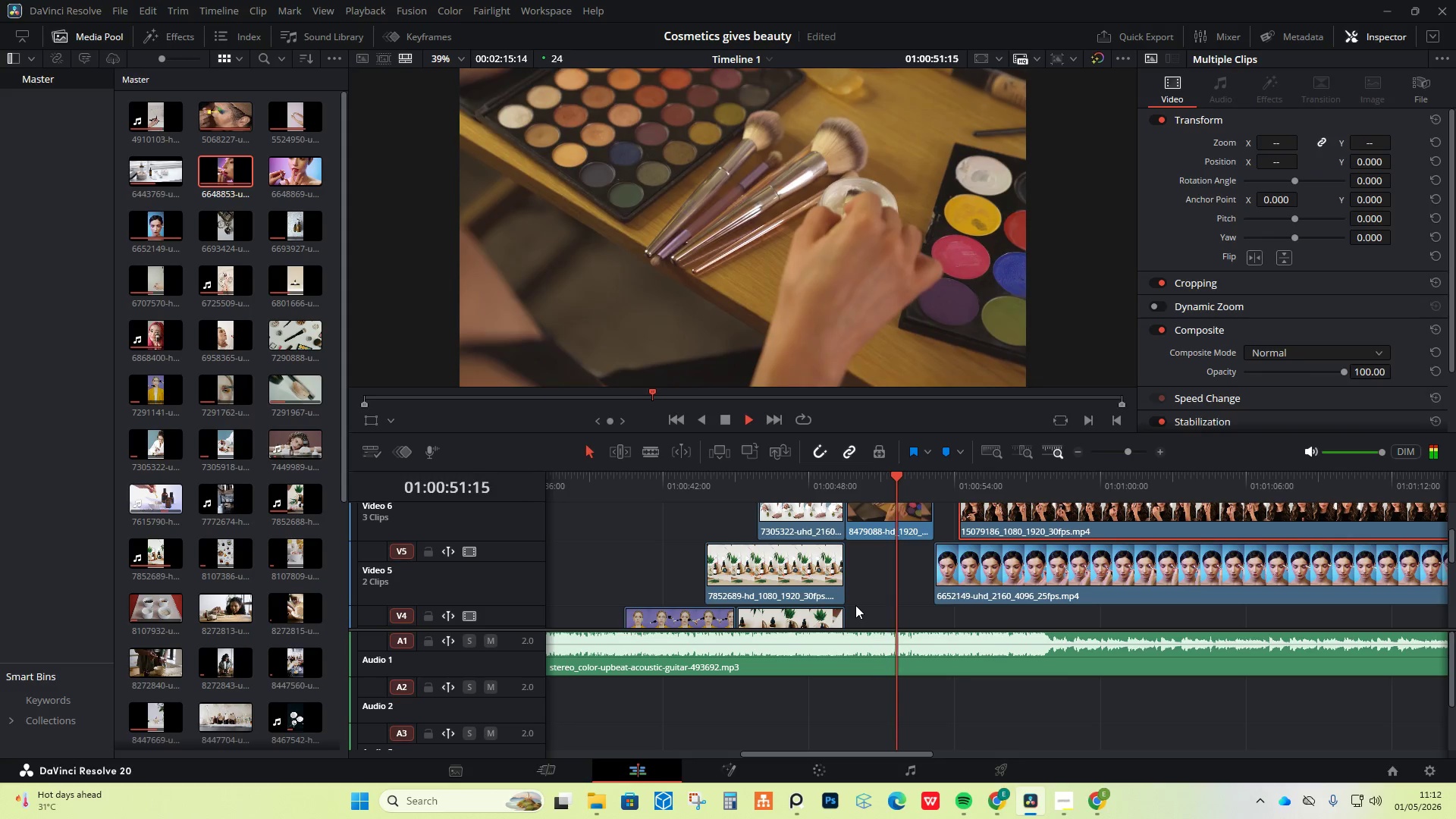 
key(Space)
 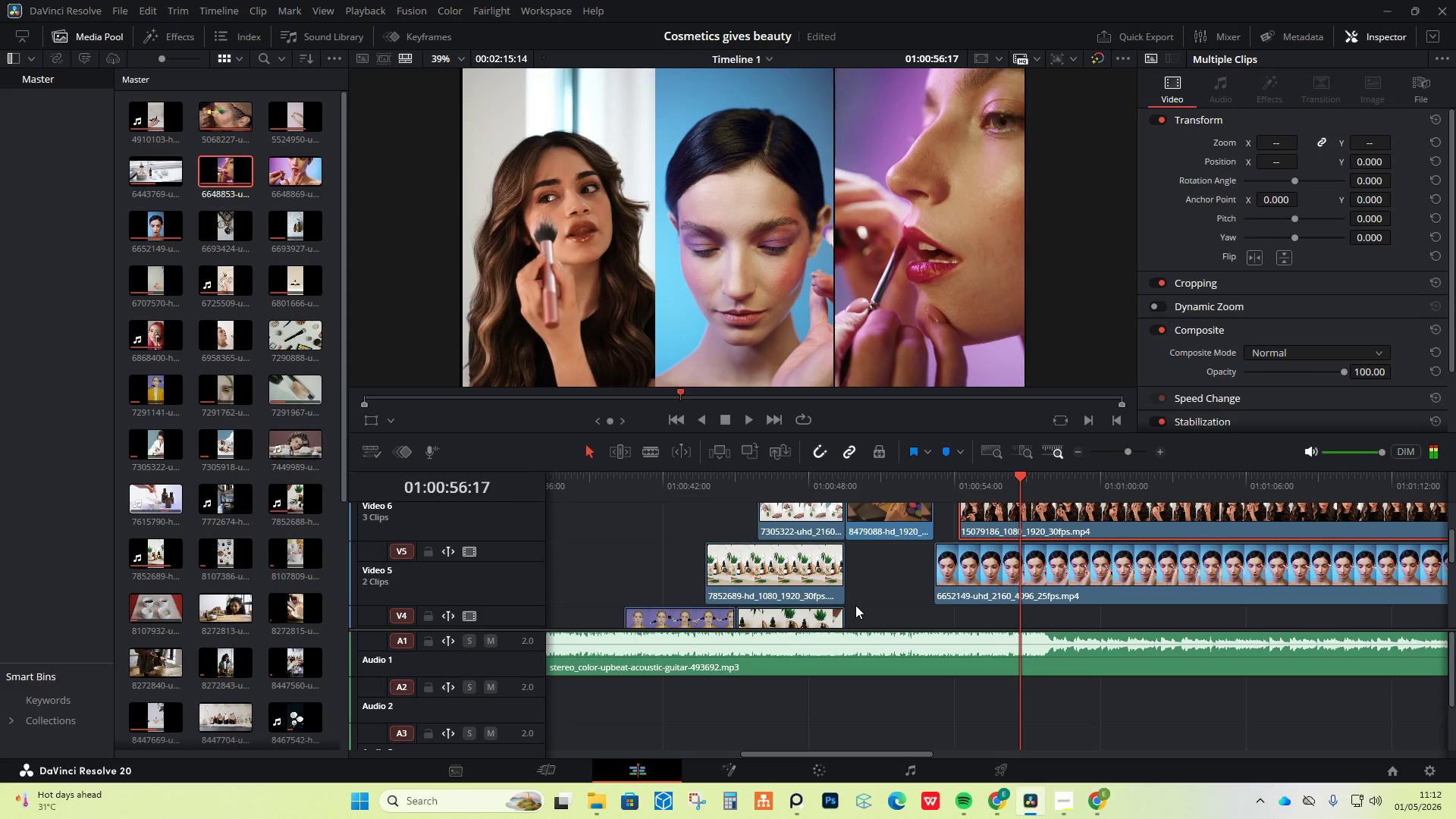 
key(Space)
 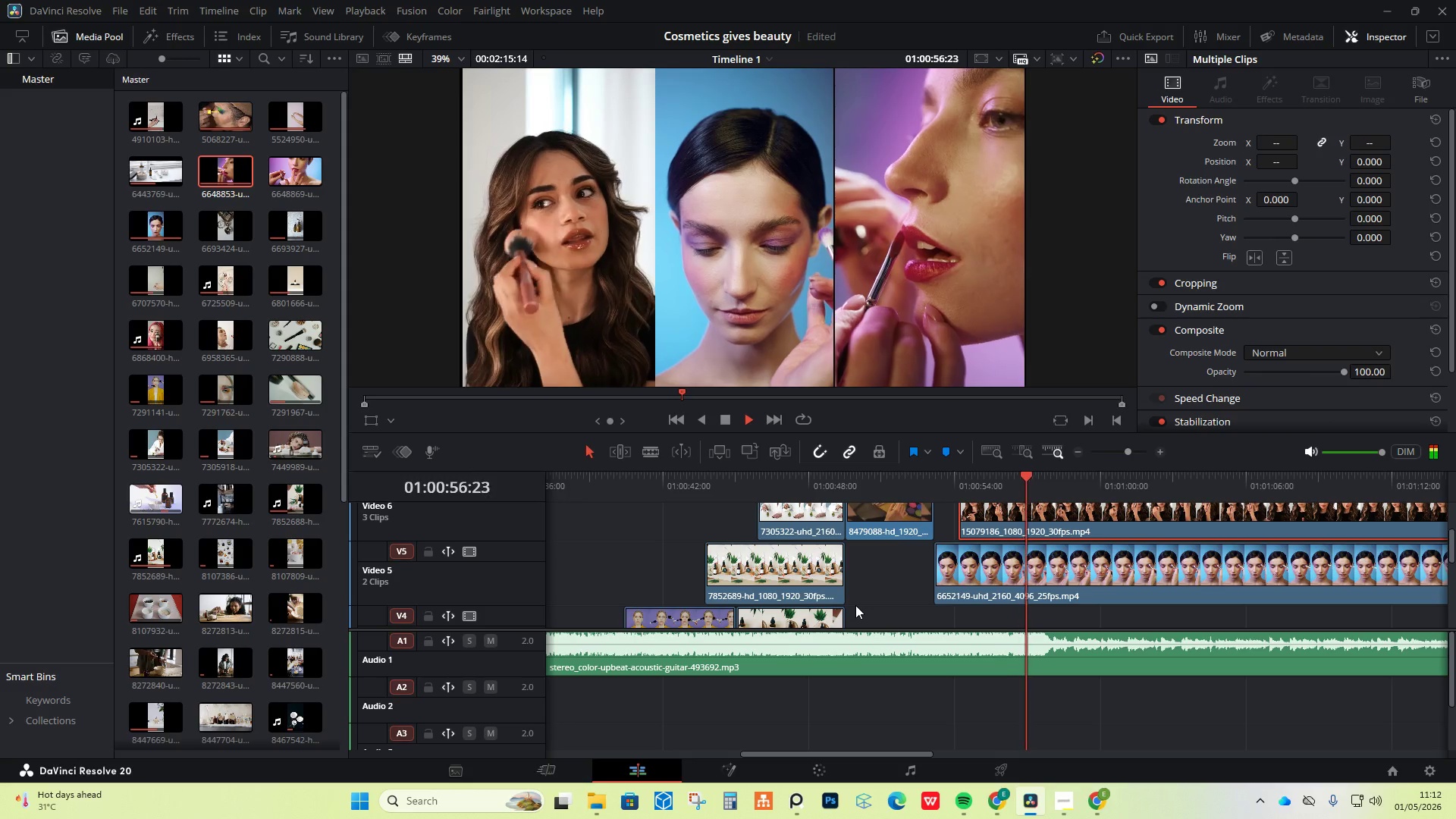 
key(Space)
 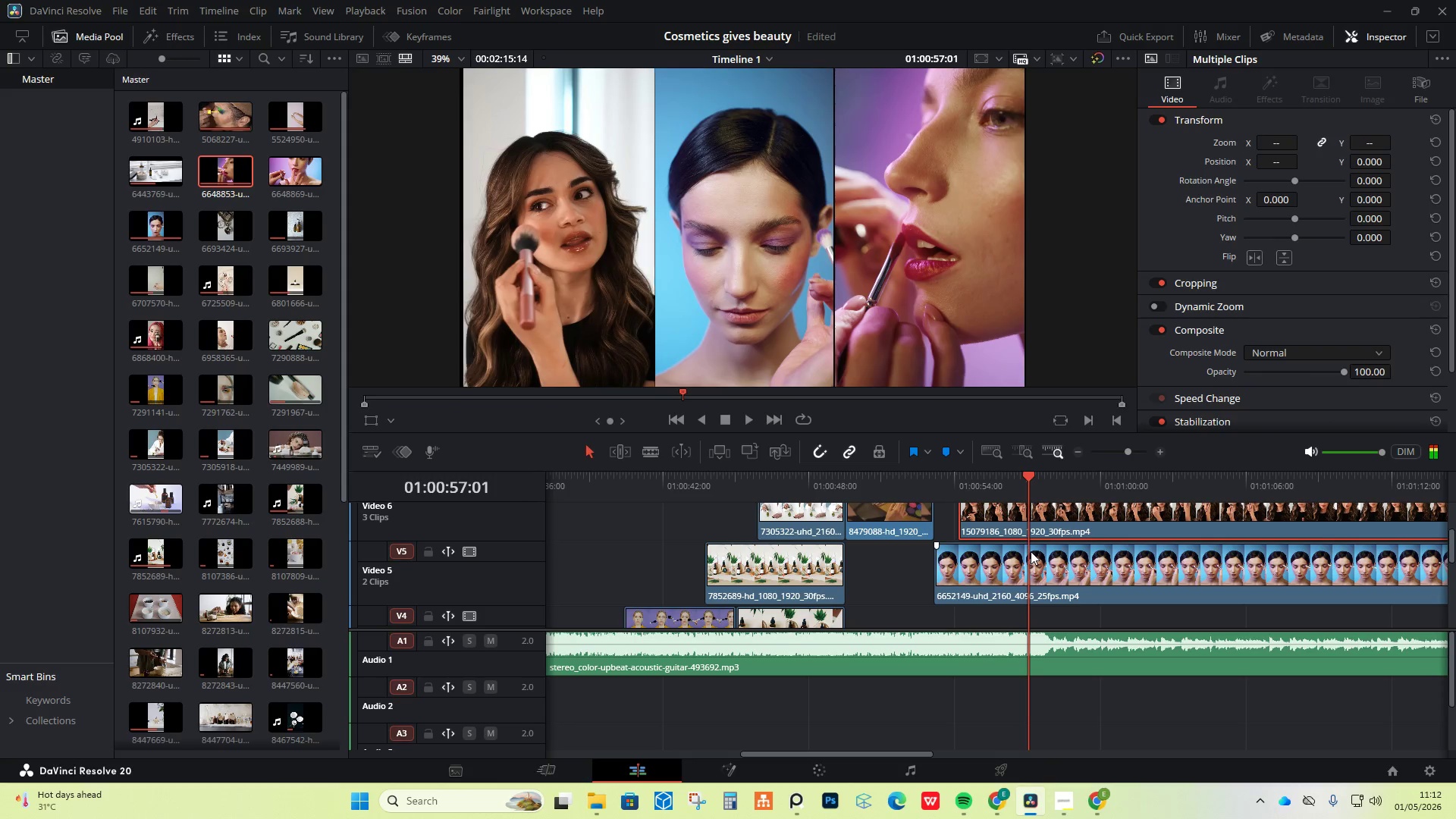 
hold_key(key=AltLeft, duration=1.38)
scroll: coordinate [1050, 598], scroll_direction: up, amount: 1.0
 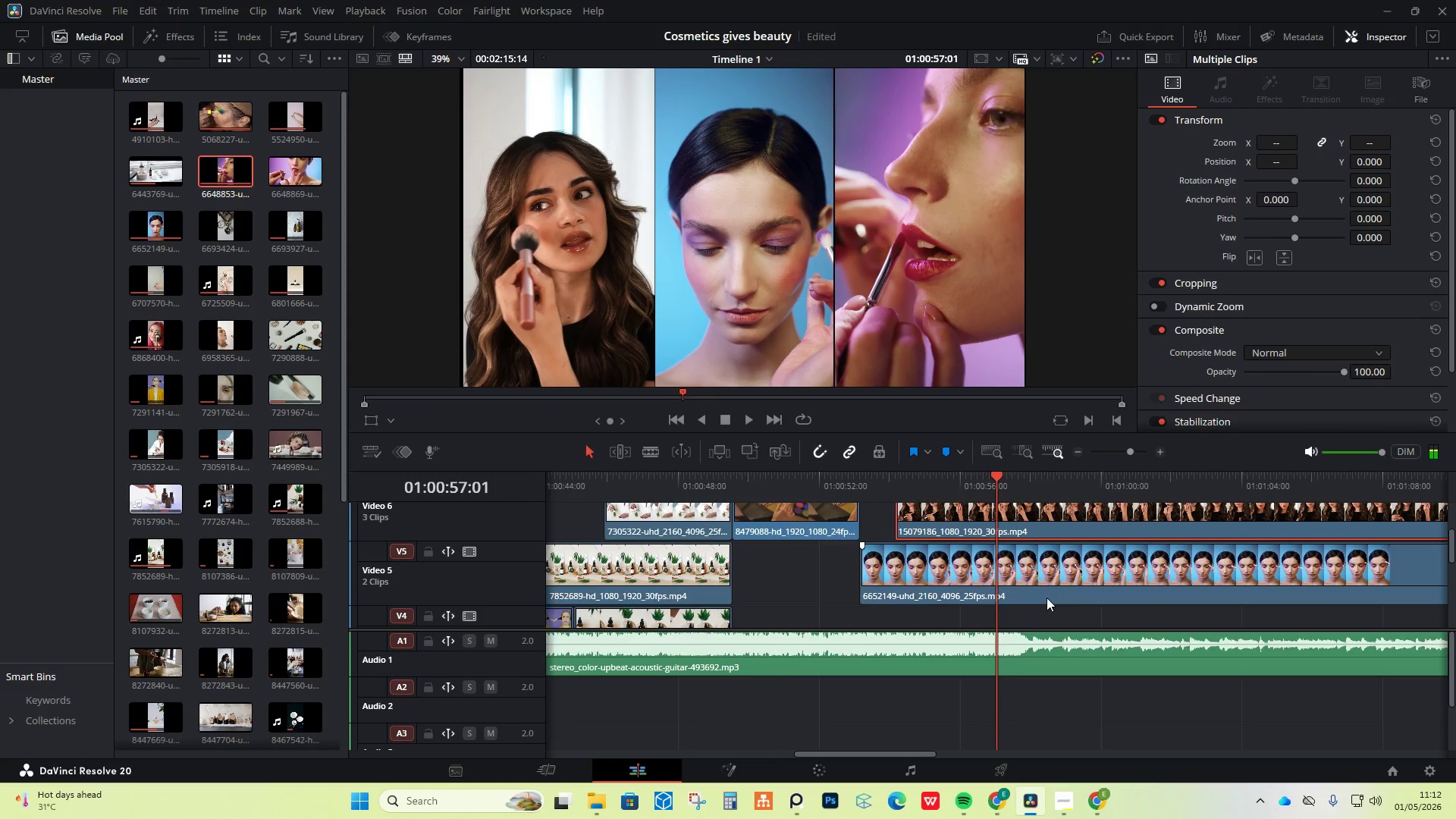 
scroll: coordinate [1043, 603], scroll_direction: down, amount: 1.0
 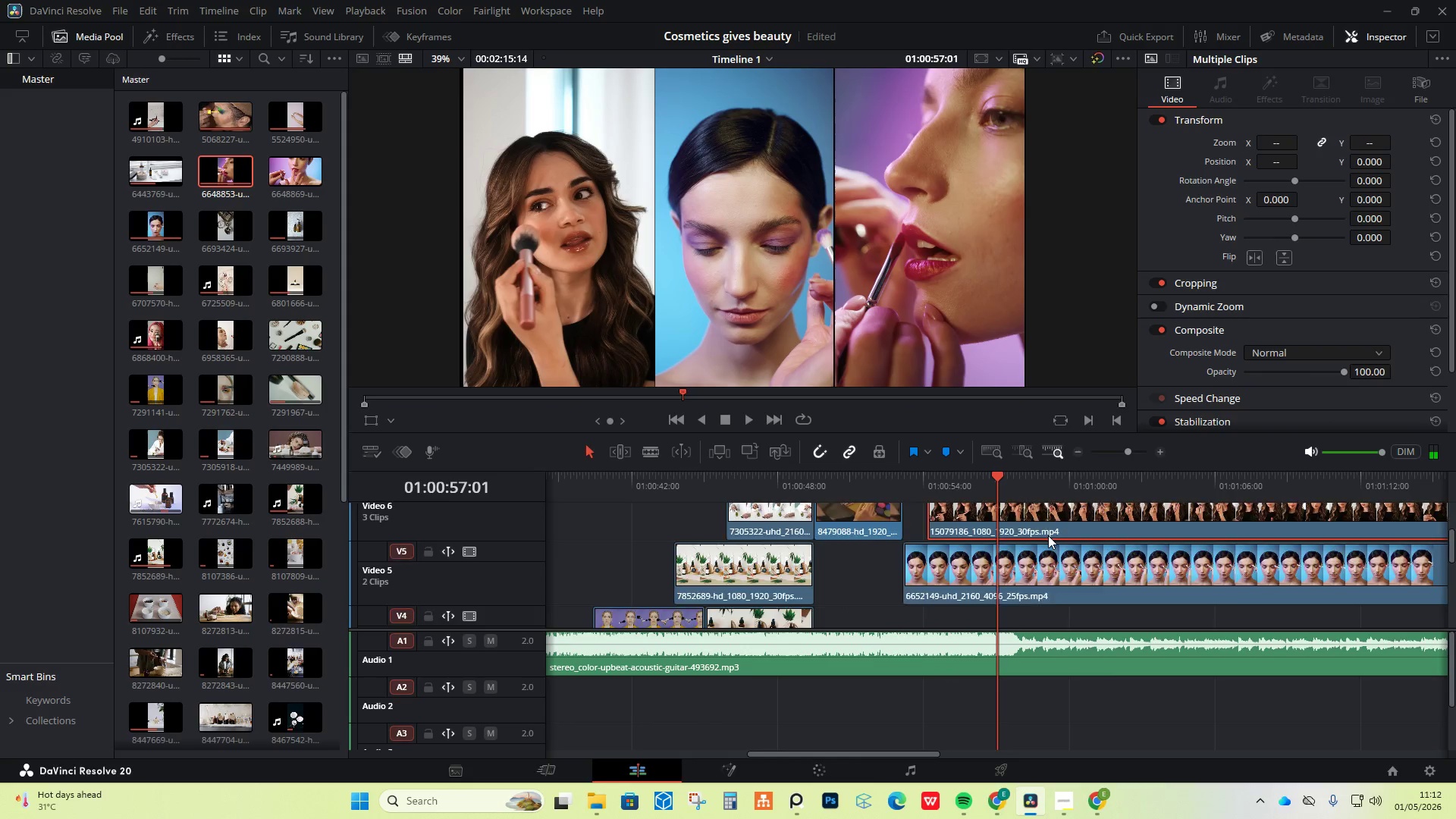 
scroll: coordinate [1048, 535], scroll_direction: up, amount: 1.0
 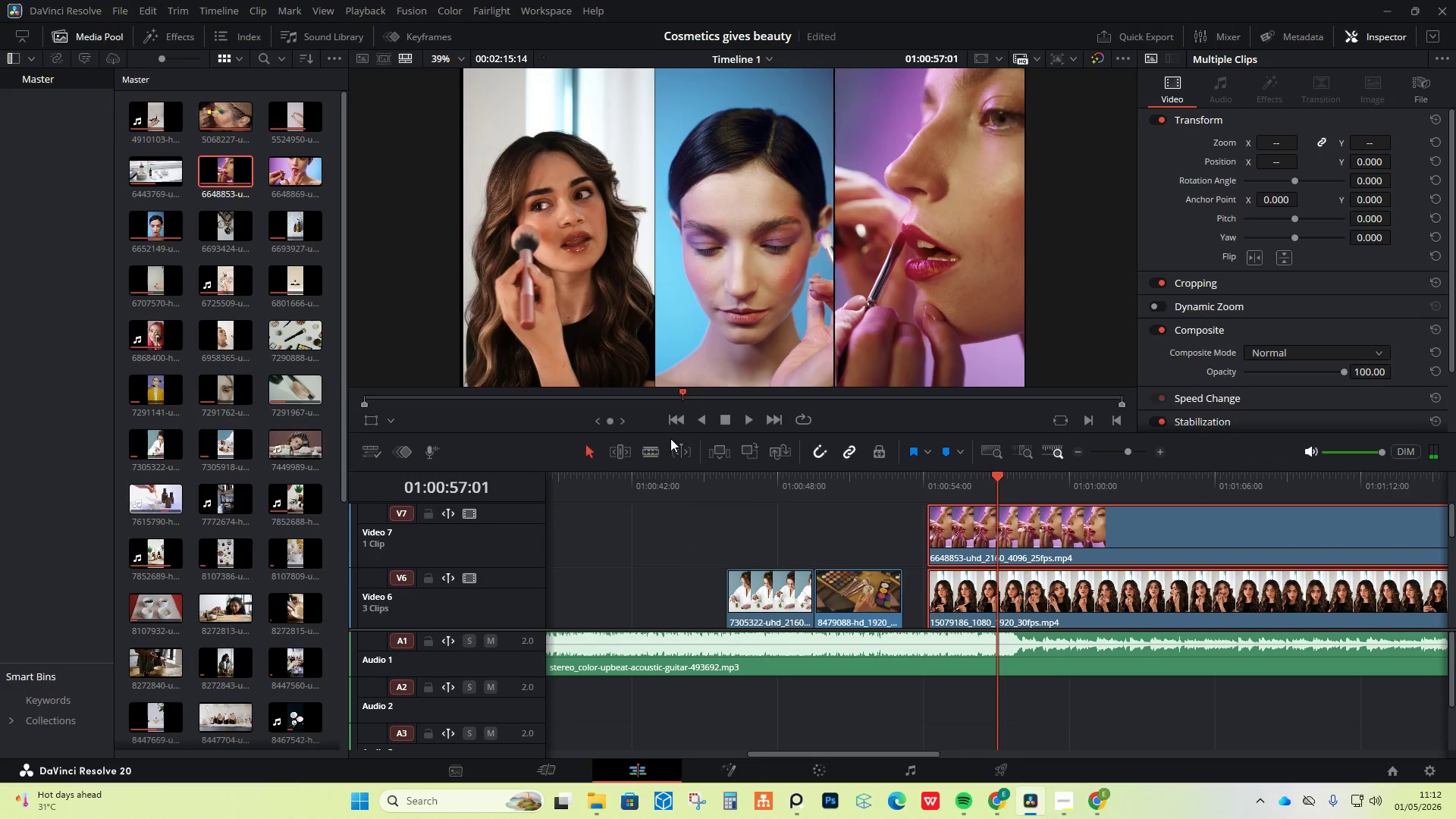 
left_click([645, 450])
 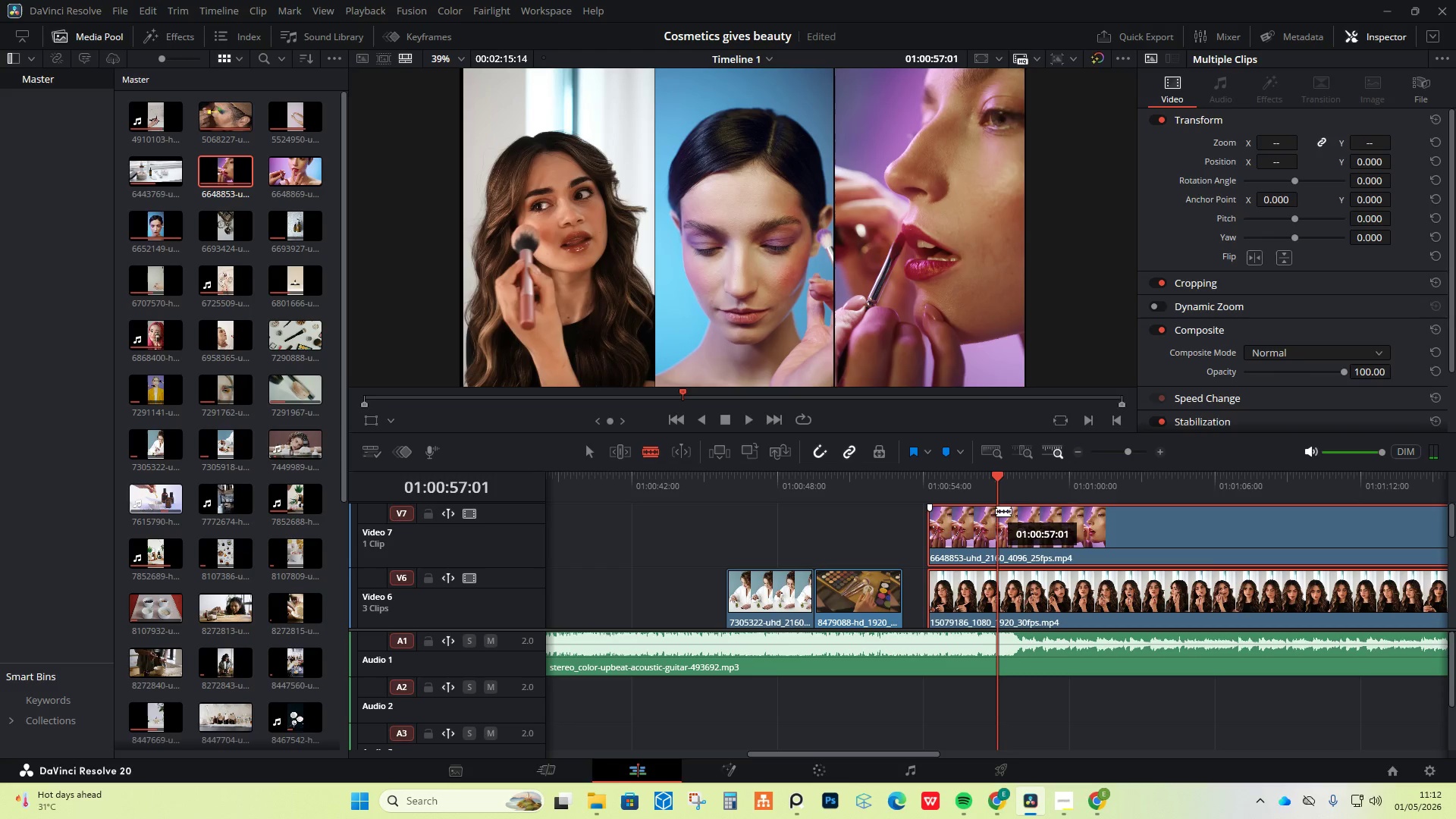 
left_click([996, 510])
 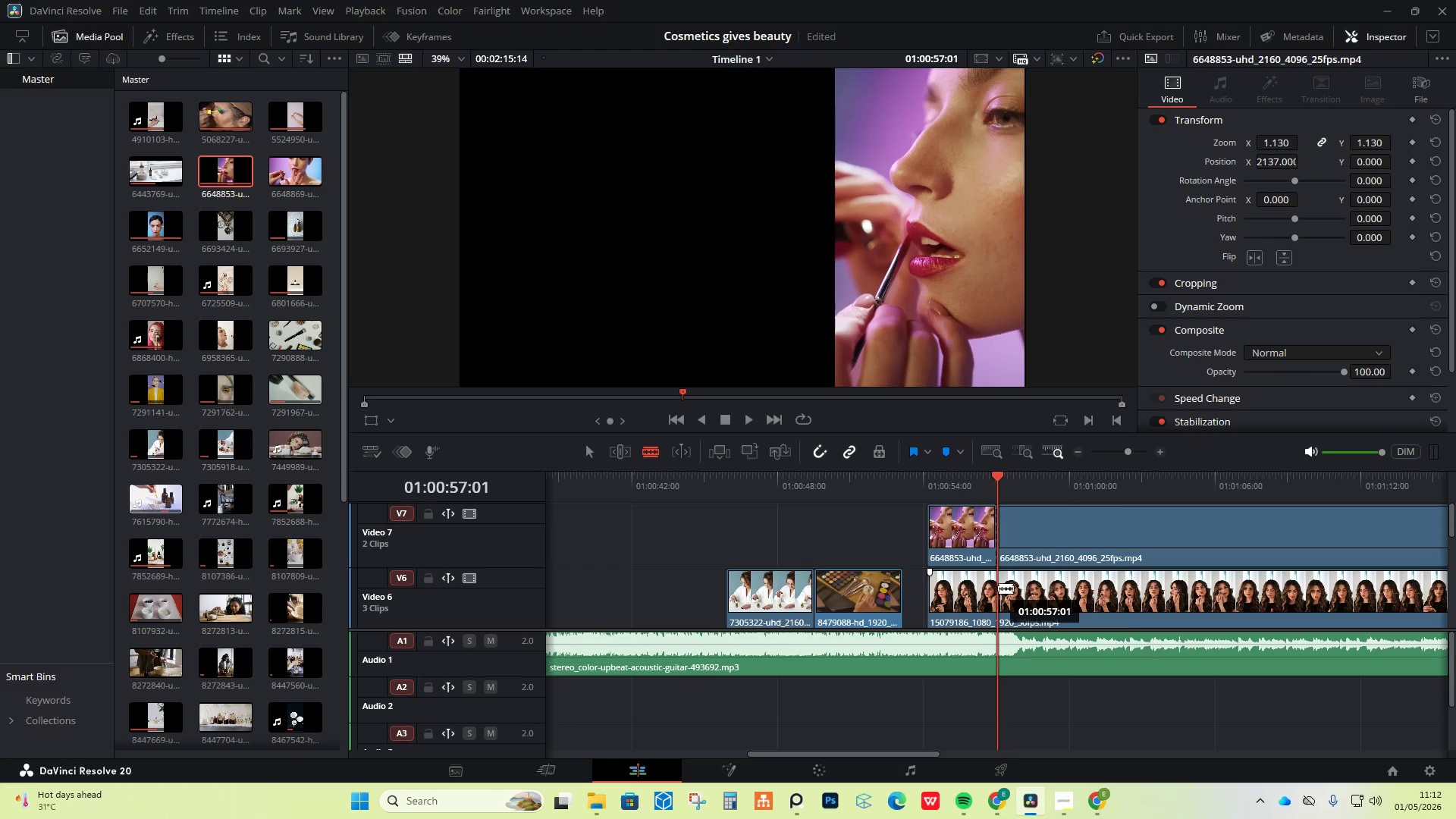 
left_click([998, 588])
 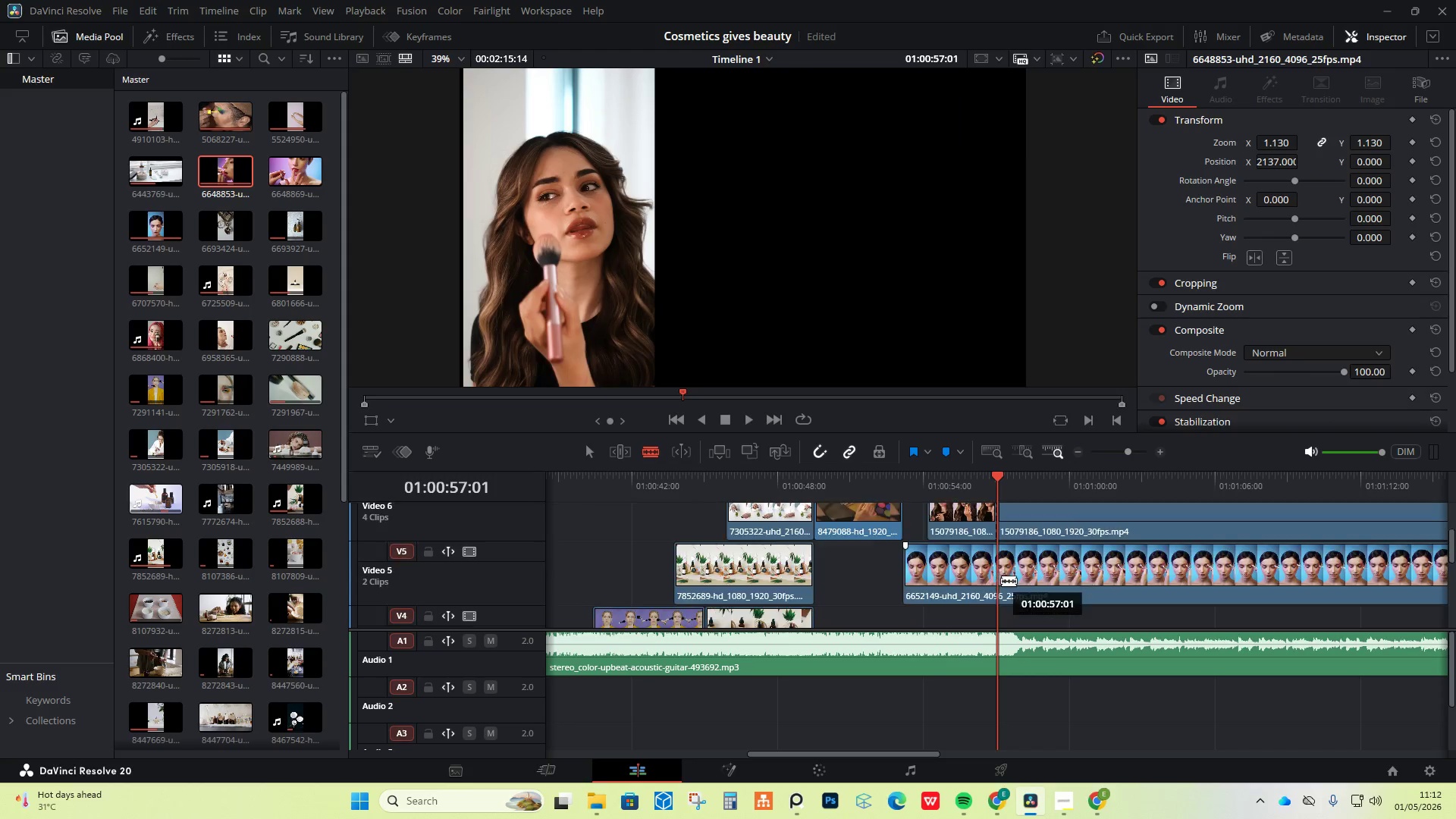 
scroll: coordinate [1001, 580], scroll_direction: down, amount: 1.0
 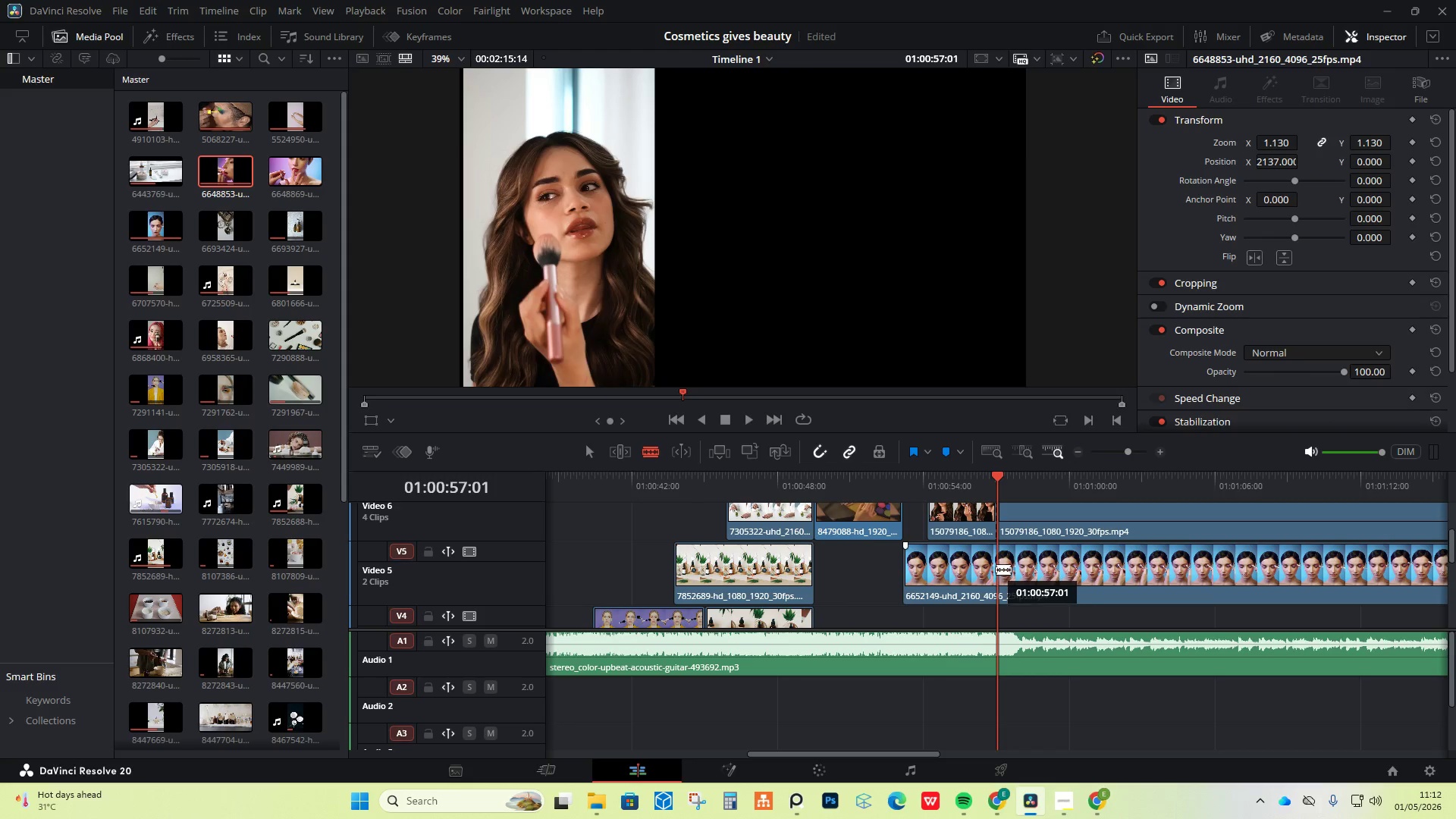 
left_click([995, 569])
 